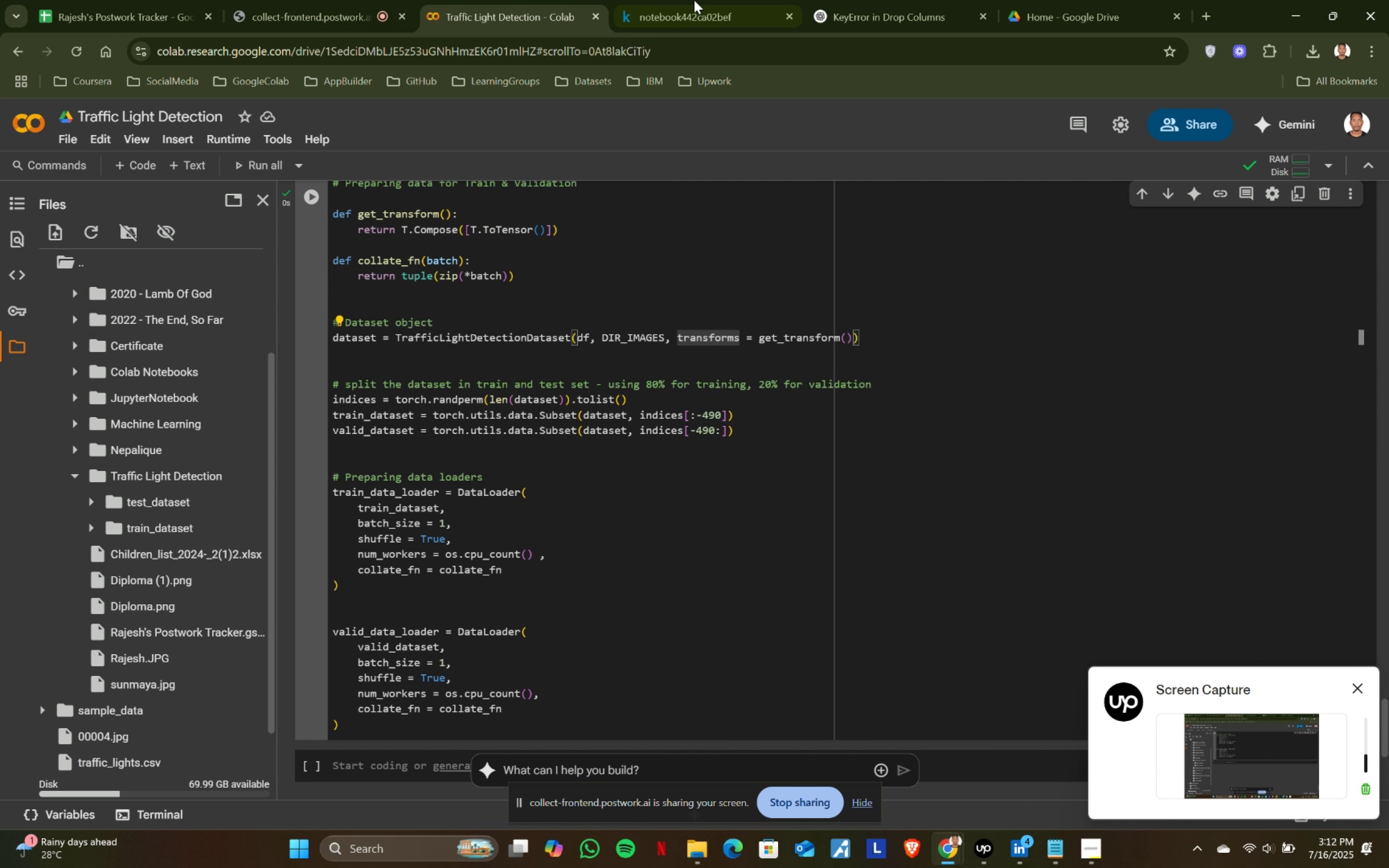 
left_click([676, 0])
 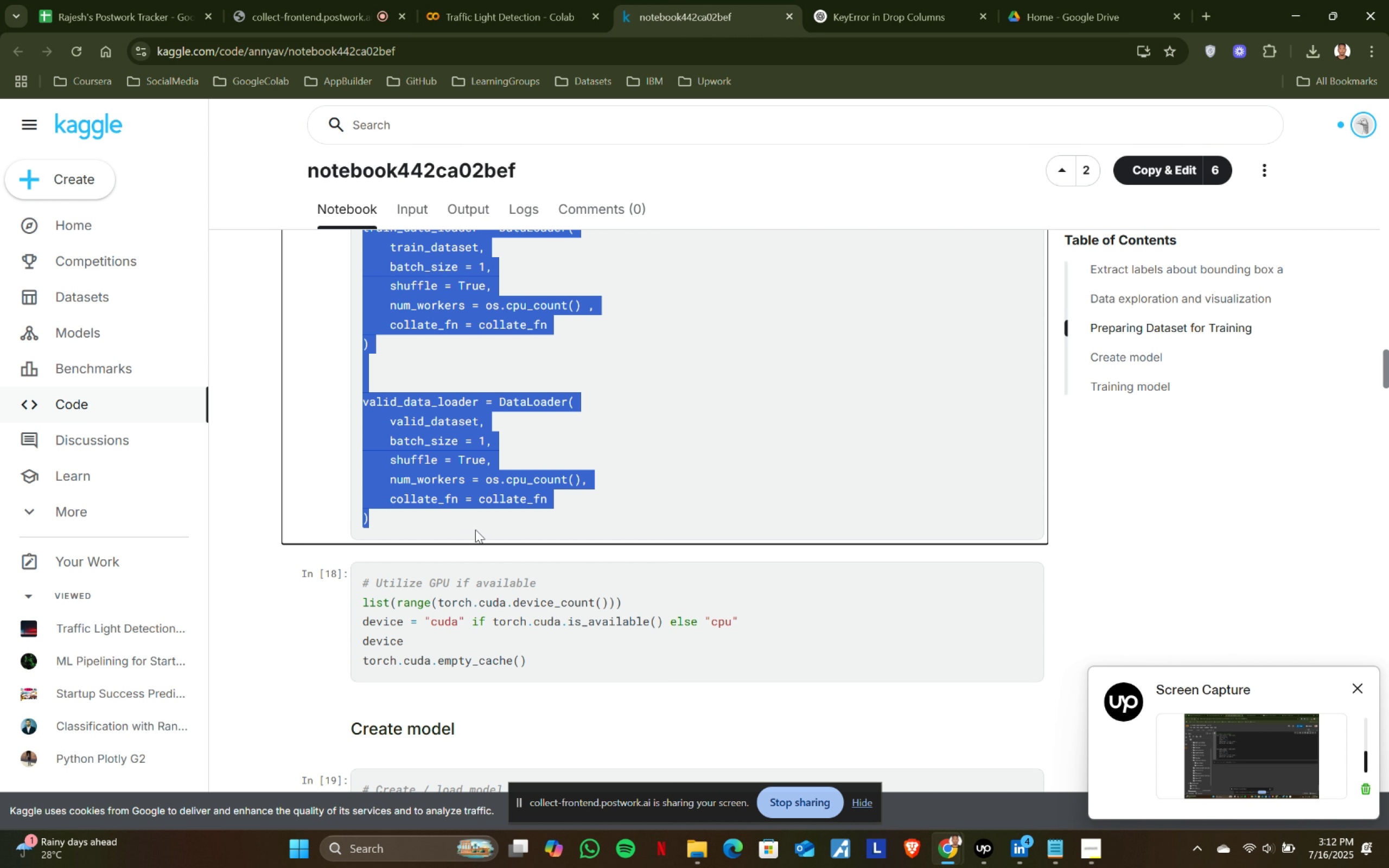 
scroll: coordinate [469, 556], scroll_direction: down, amount: 2.0
 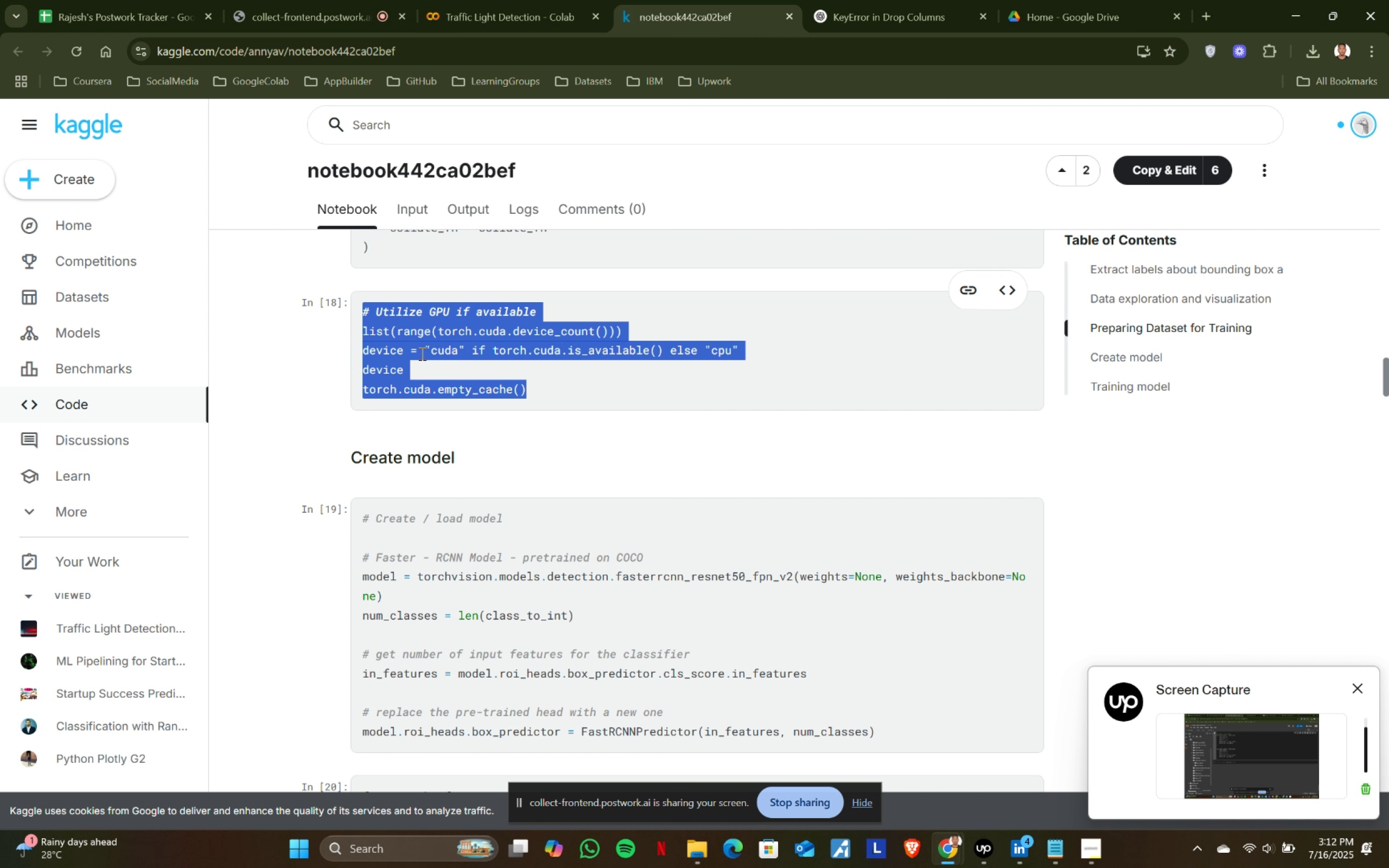 
key(Control+ControlLeft)
 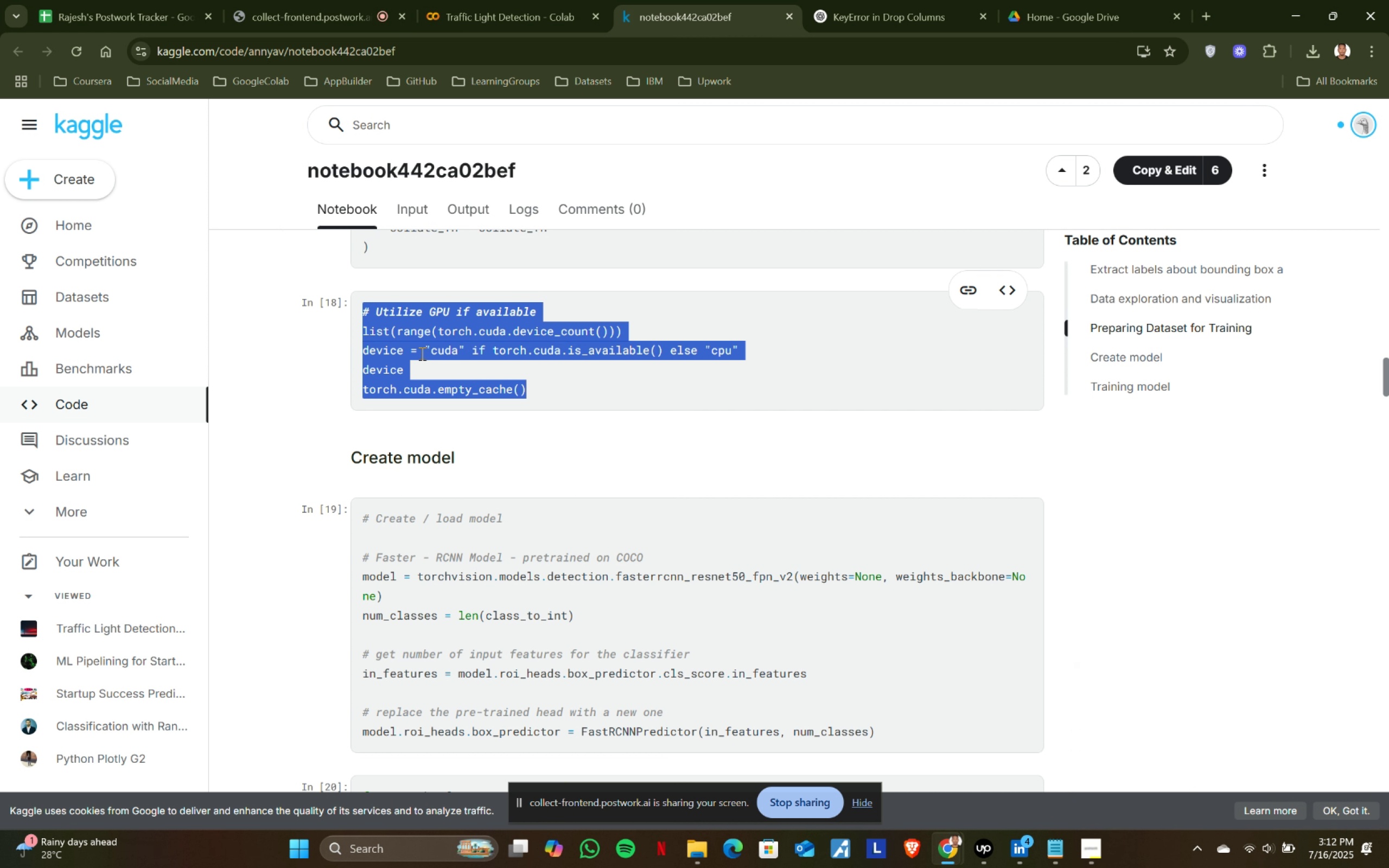 
key(Control+C)
 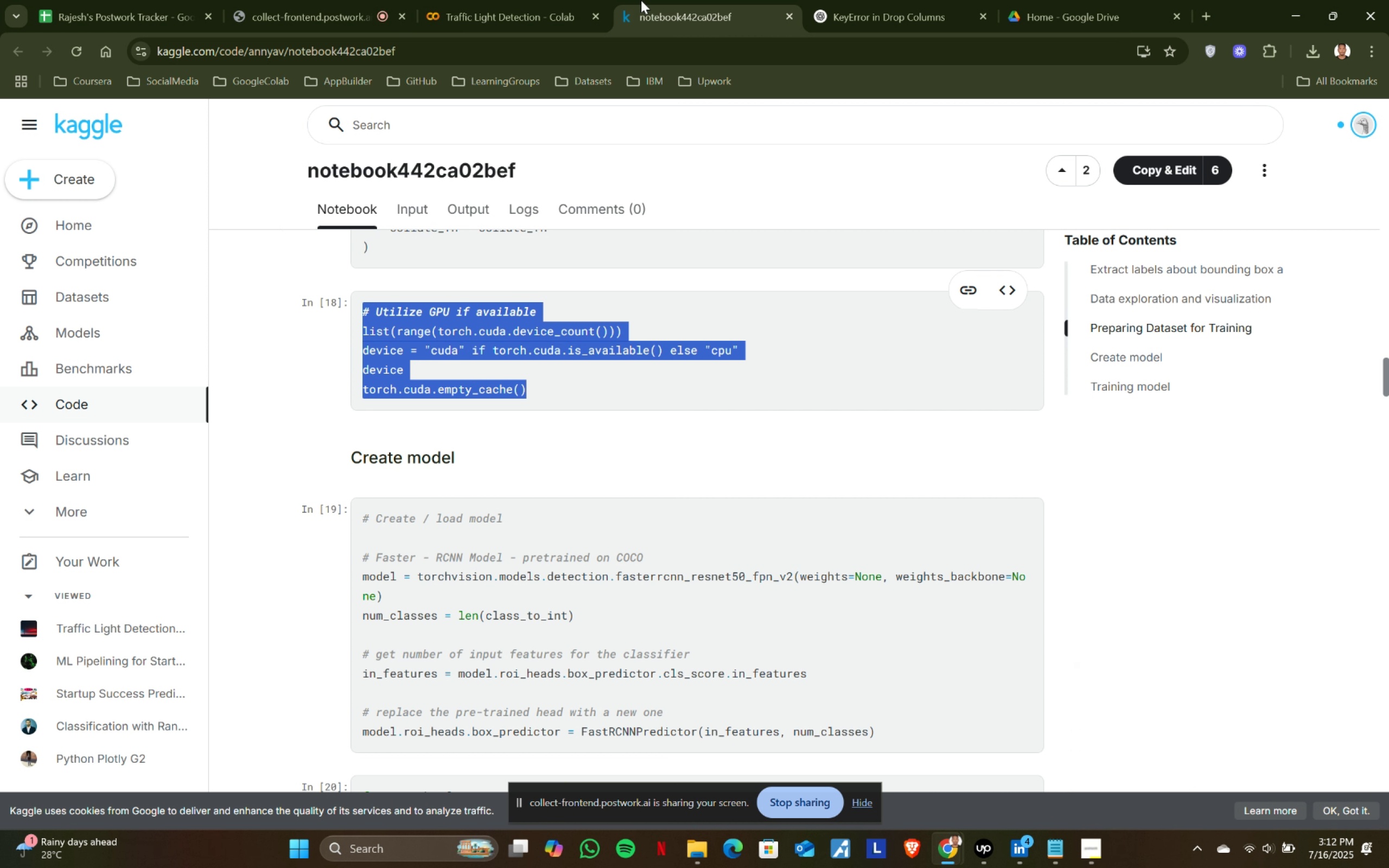 
left_click([555, 0])
 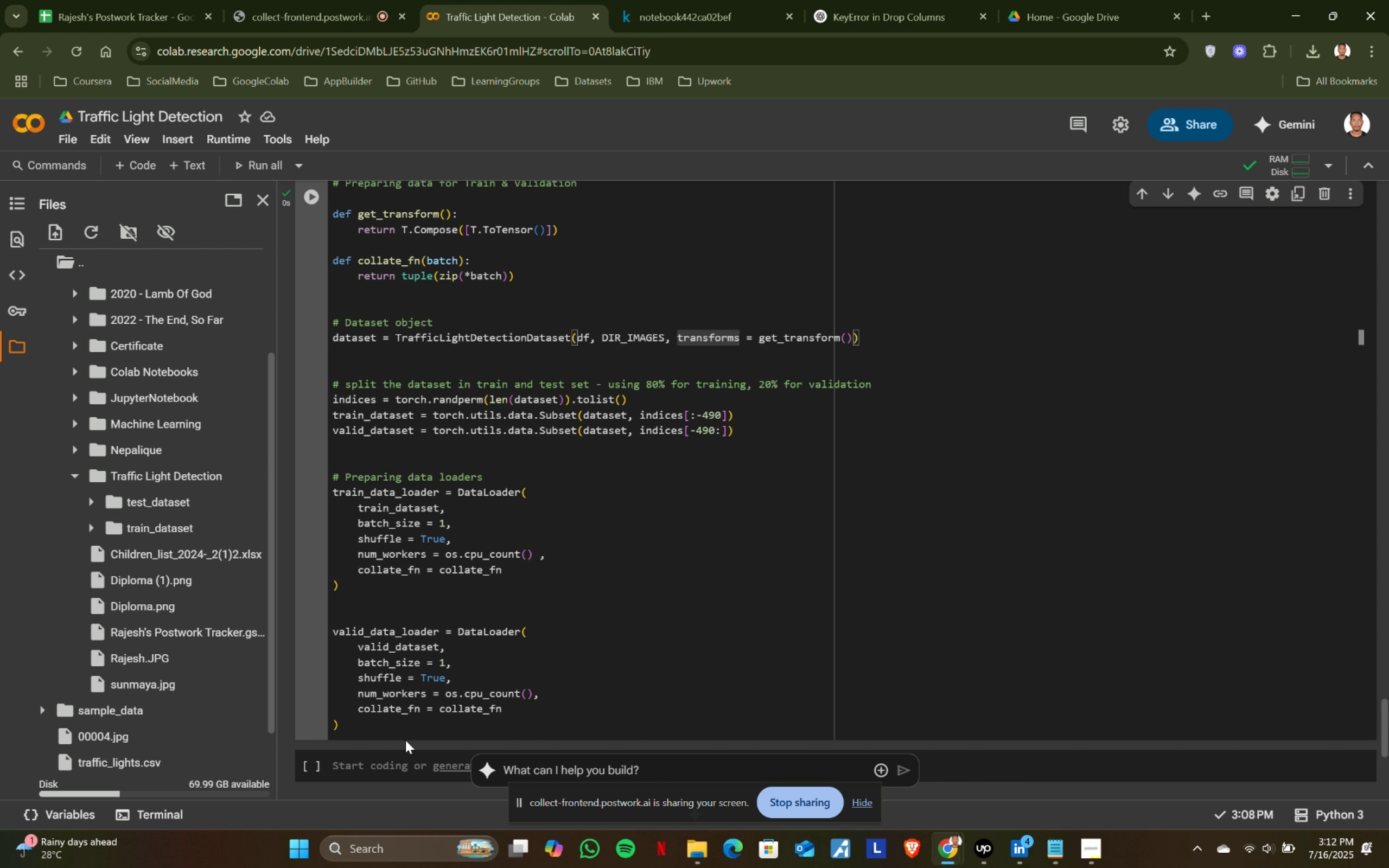 
scroll: coordinate [404, 751], scroll_direction: down, amount: 2.0
 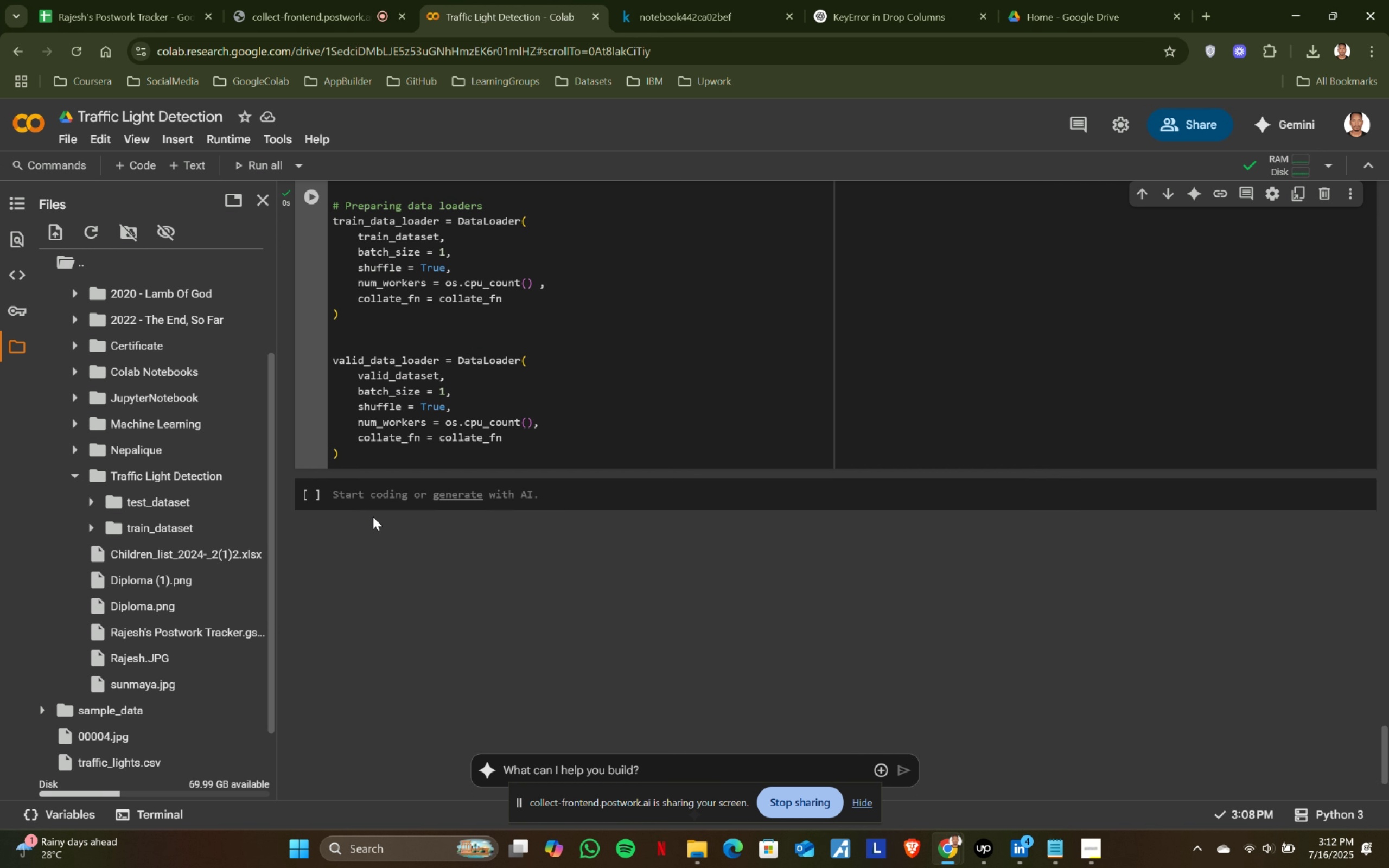 
left_click([380, 487])
 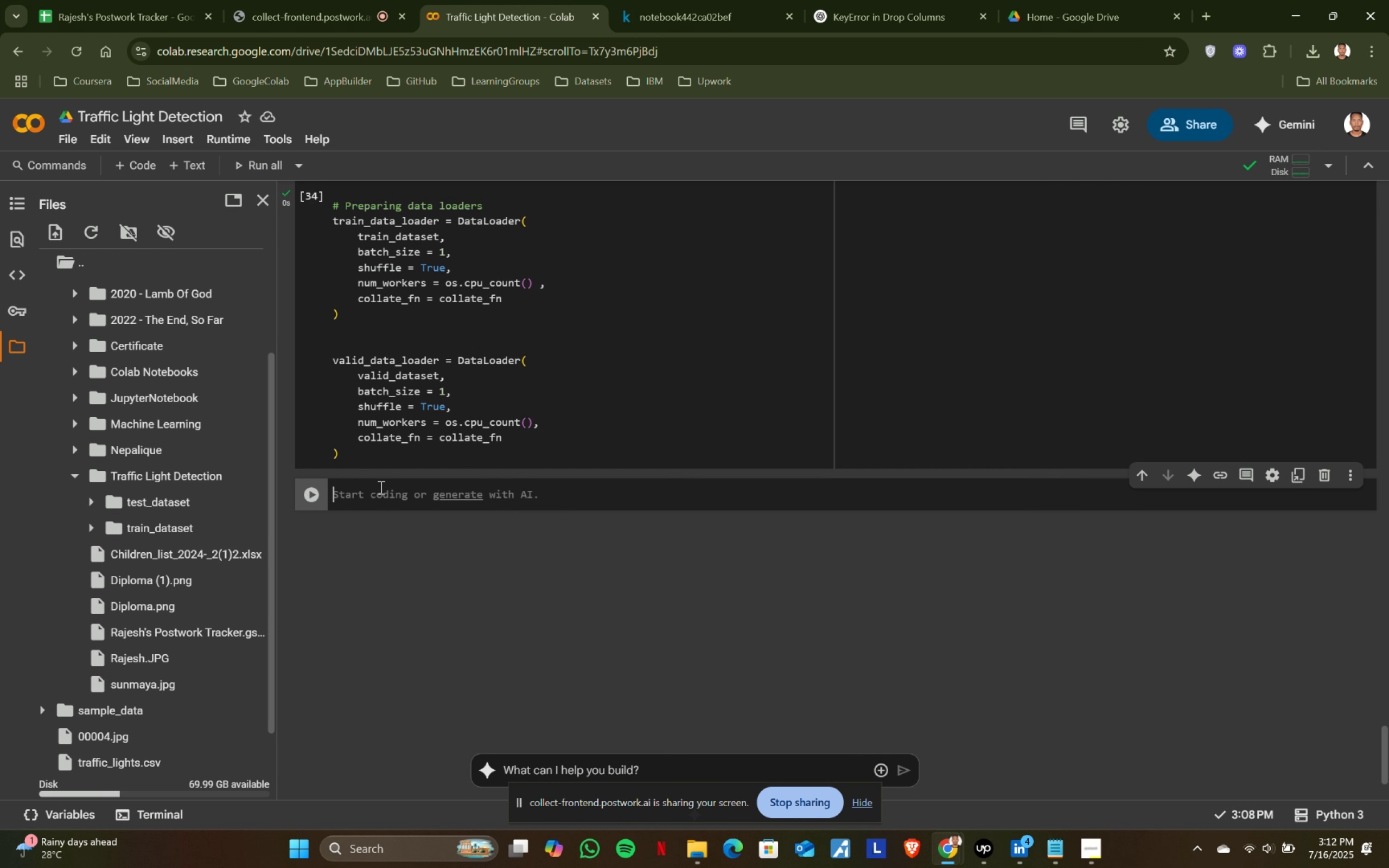 
key(Control+V)
 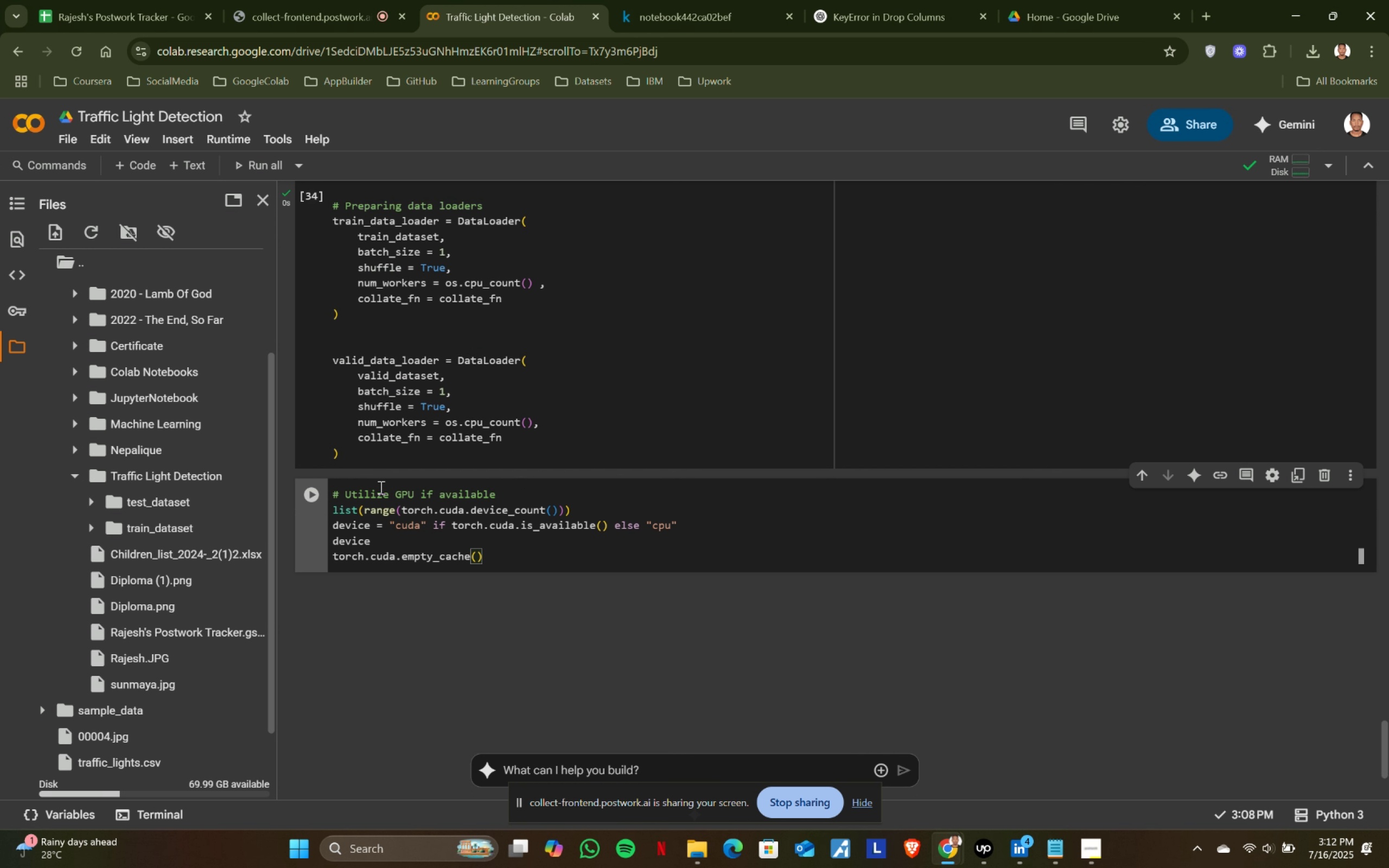 
key(Shift+ShiftRight)
 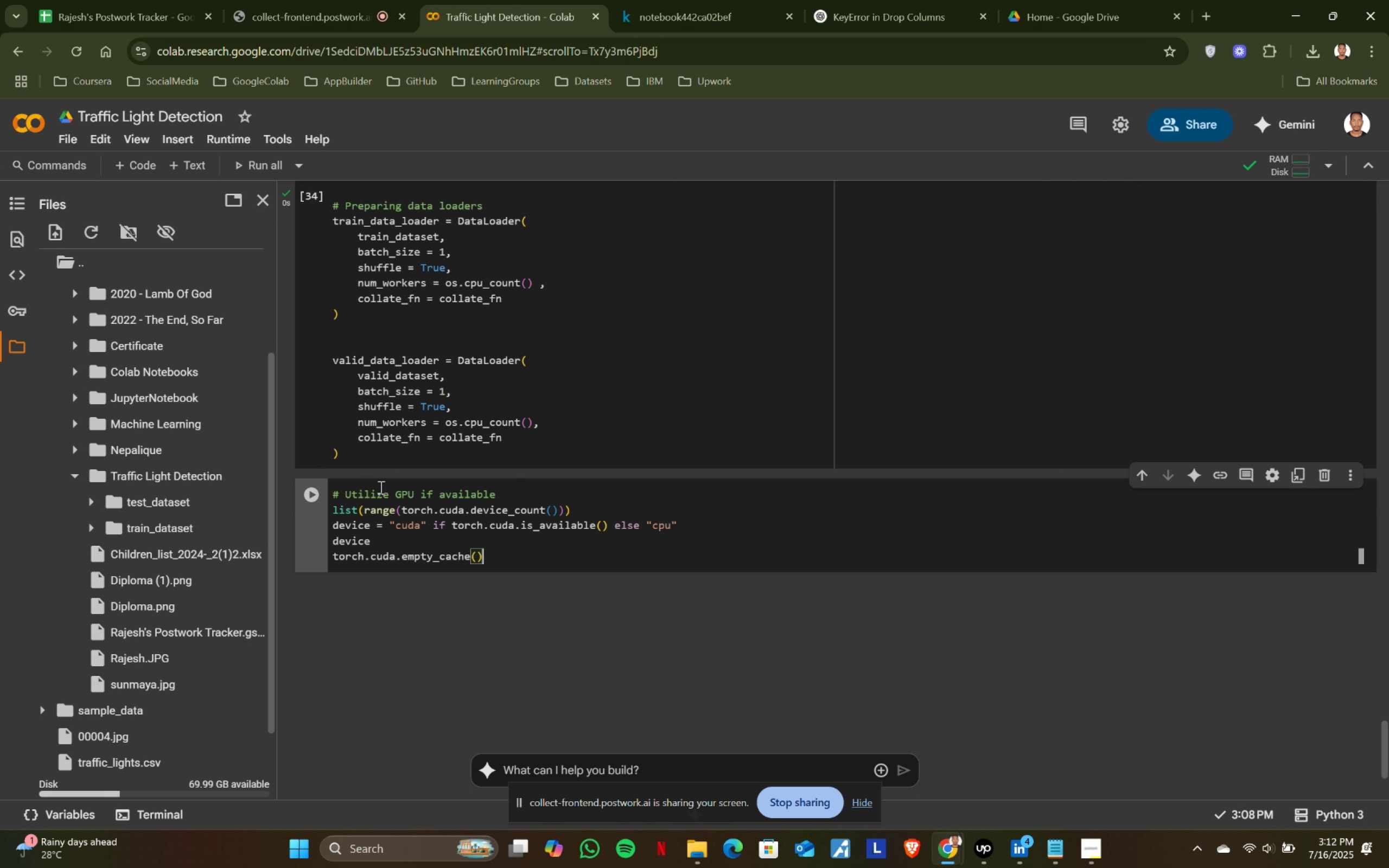 
key(Shift+Enter)
 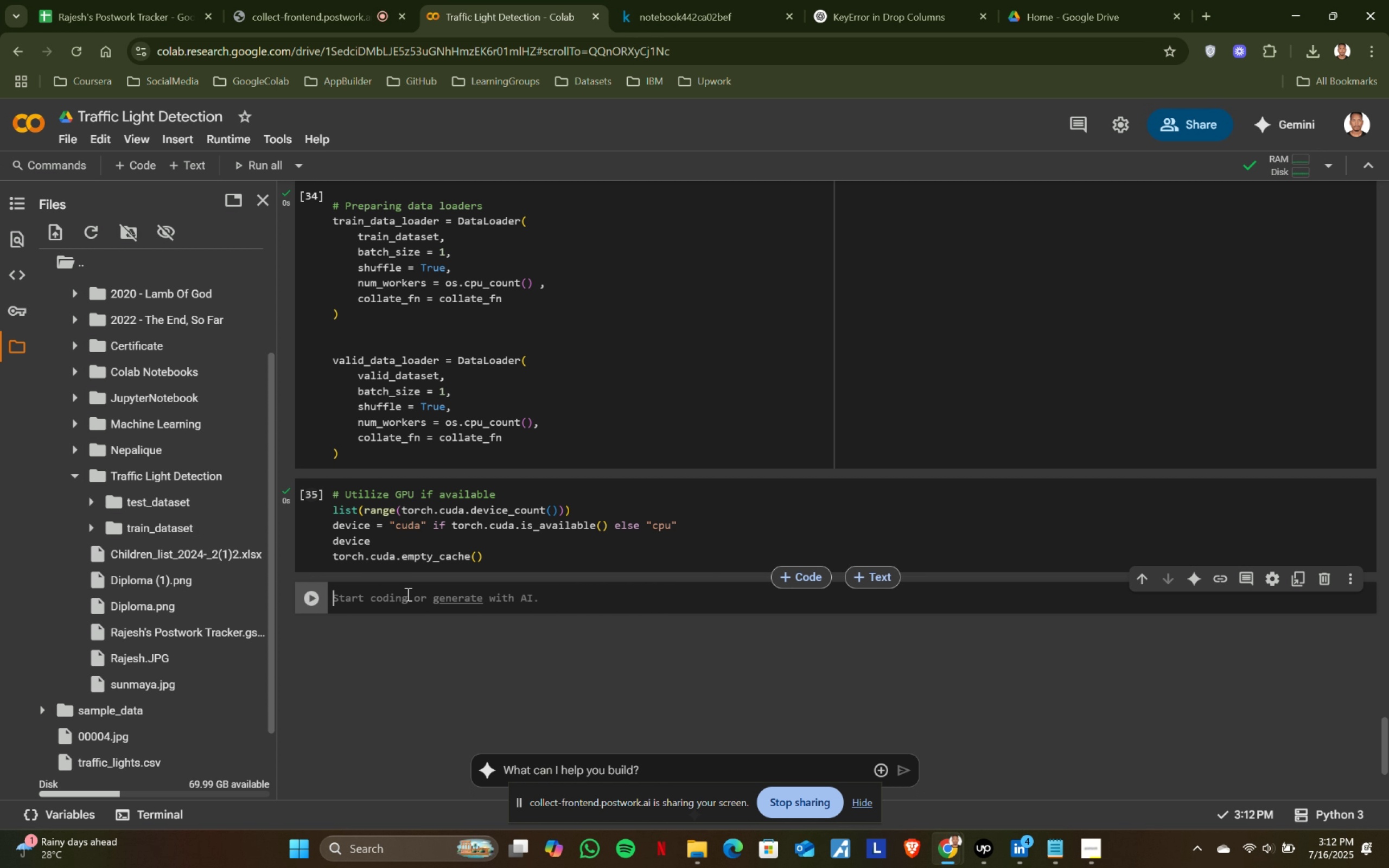 
wait(18.81)
 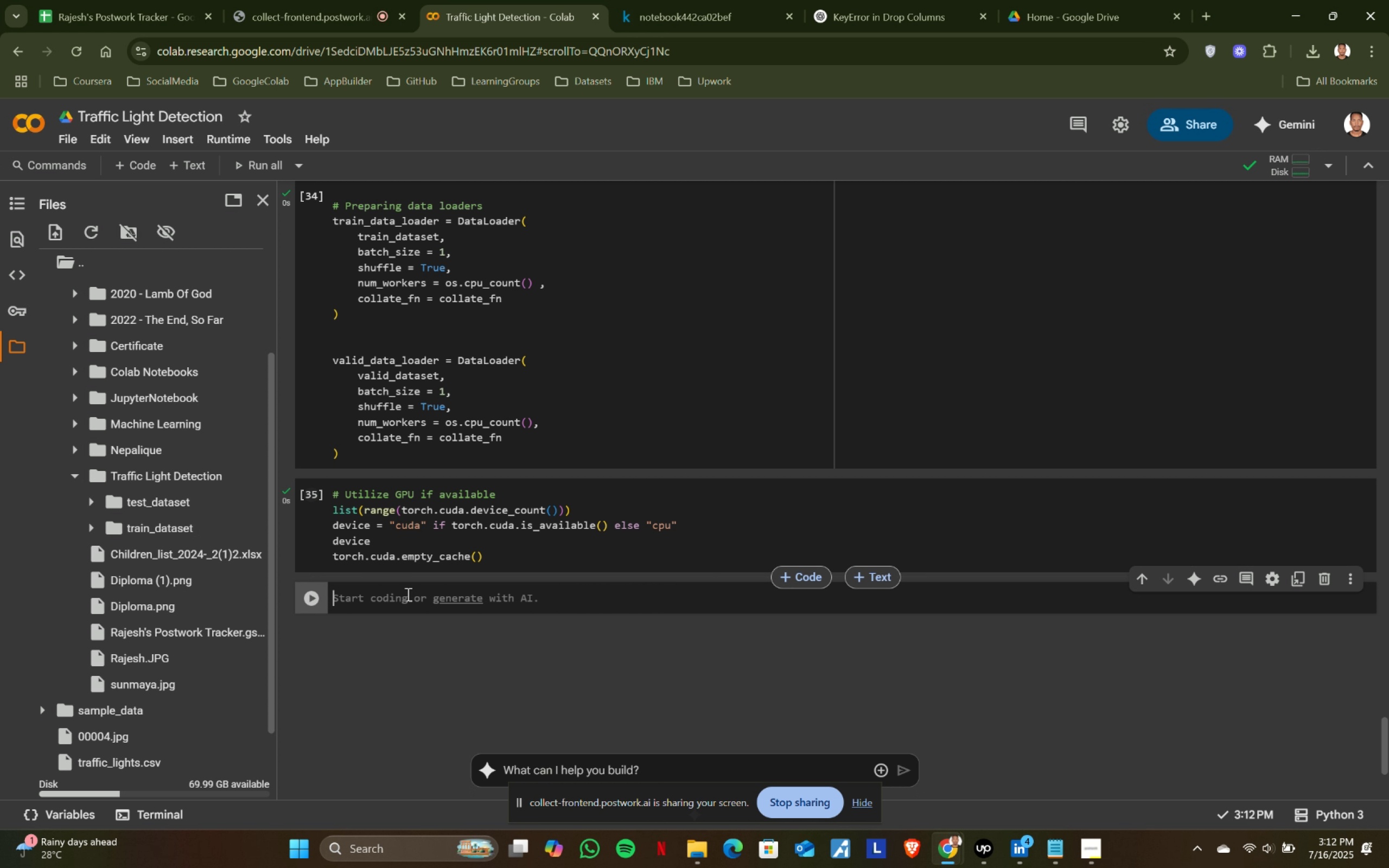 
left_click([726, 0])
 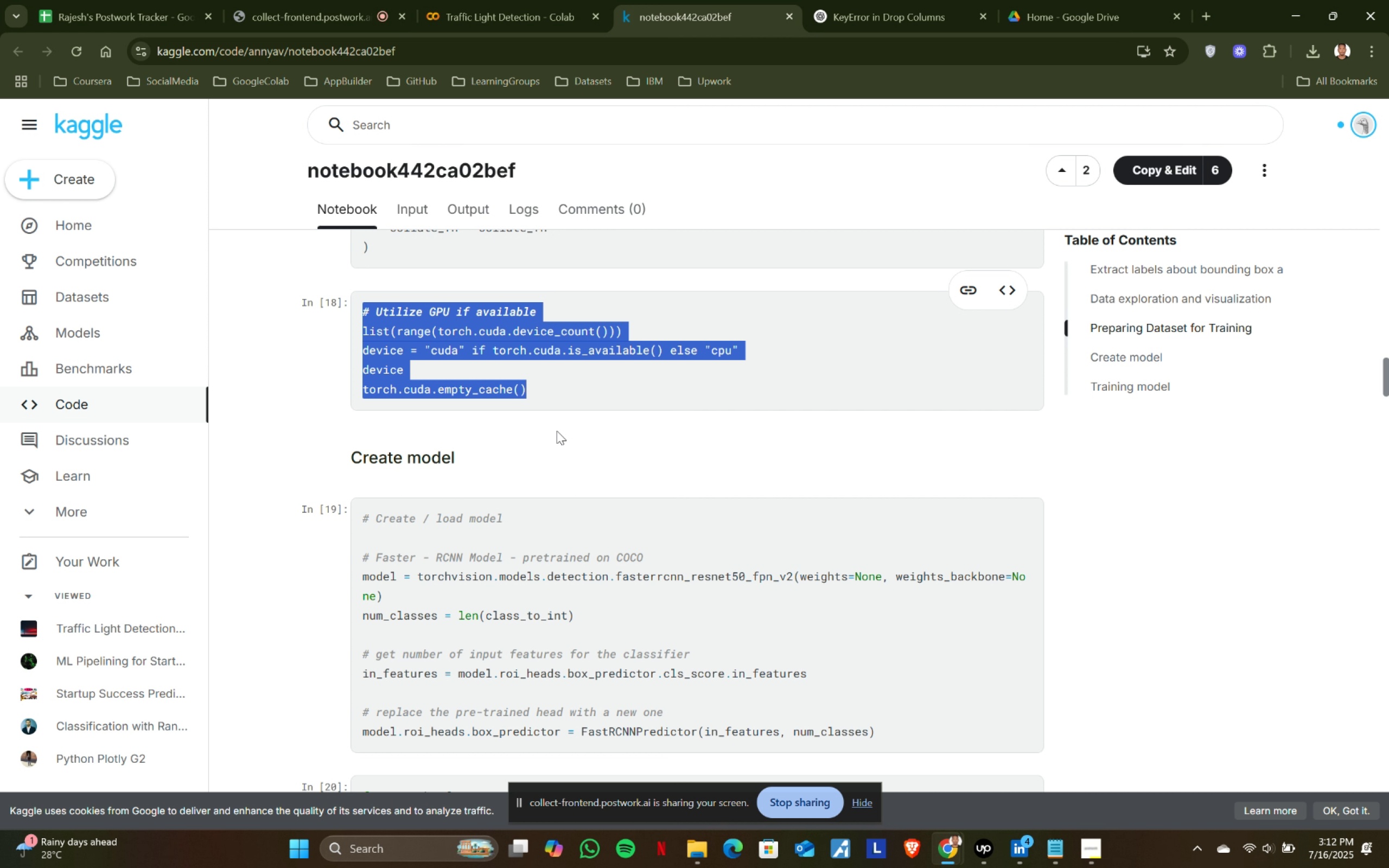 
scroll: coordinate [558, 458], scroll_direction: down, amount: 1.0
 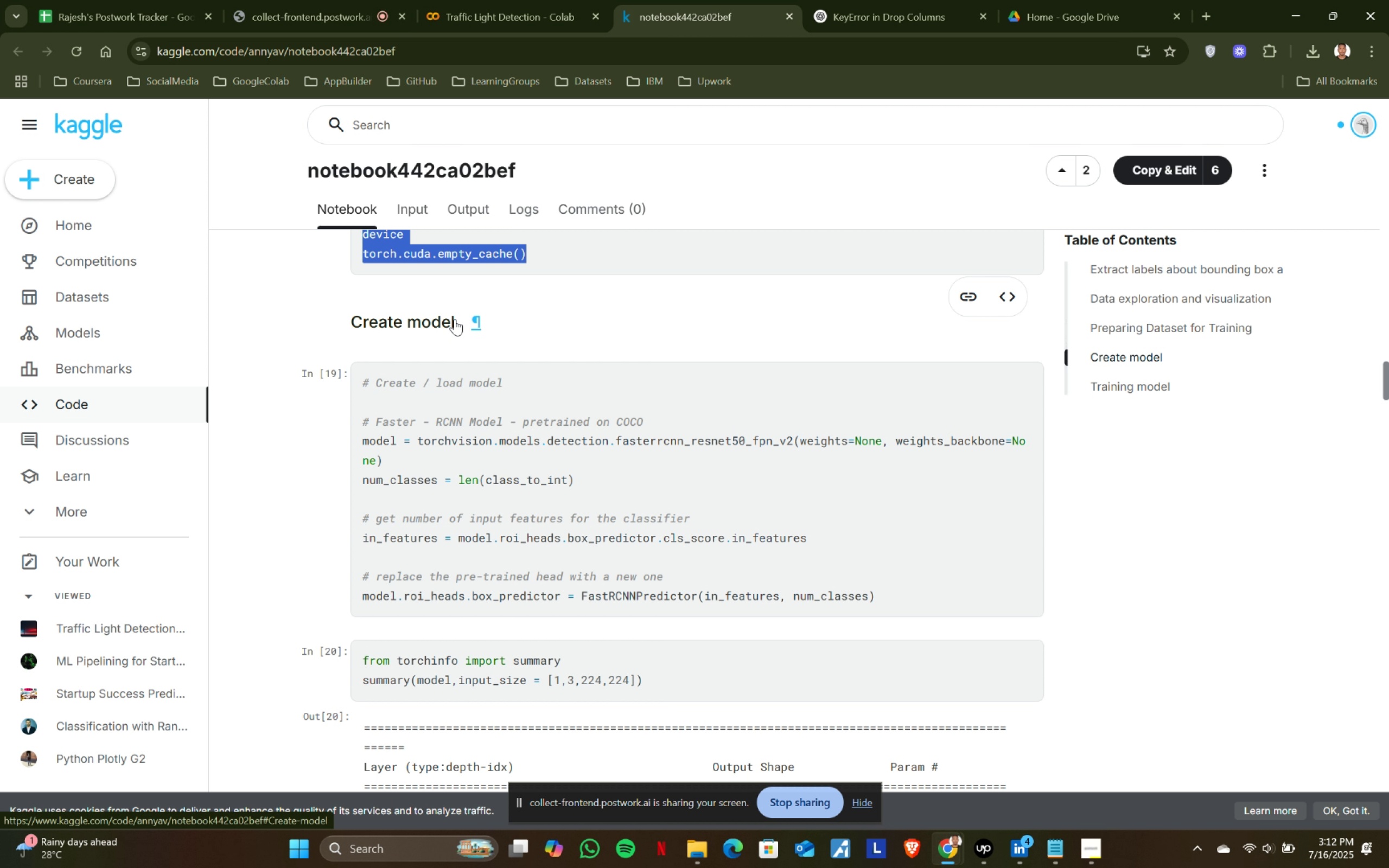 
left_click([485, 0])
 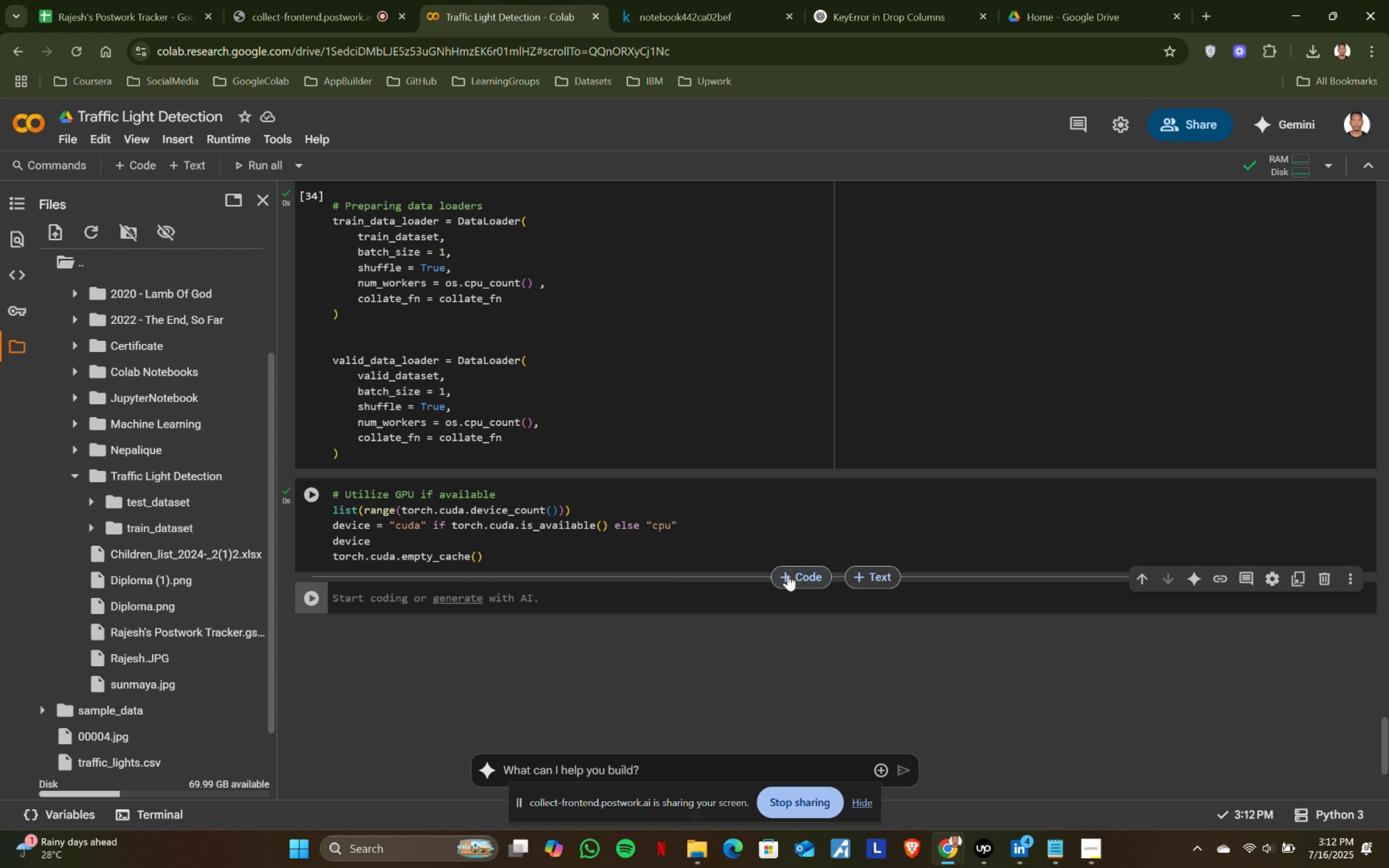 
left_click([874, 573])
 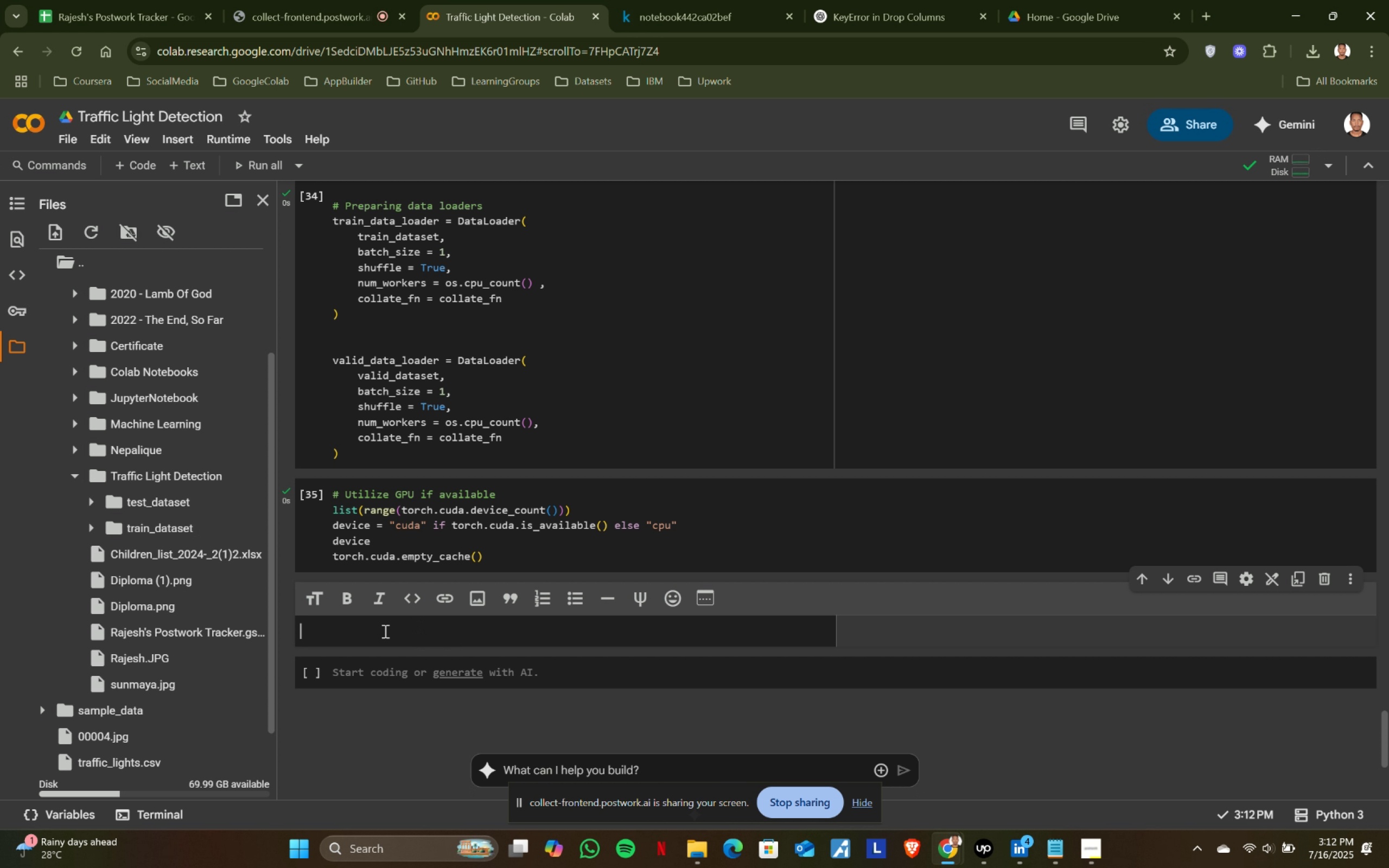 
type(## Create Model)
 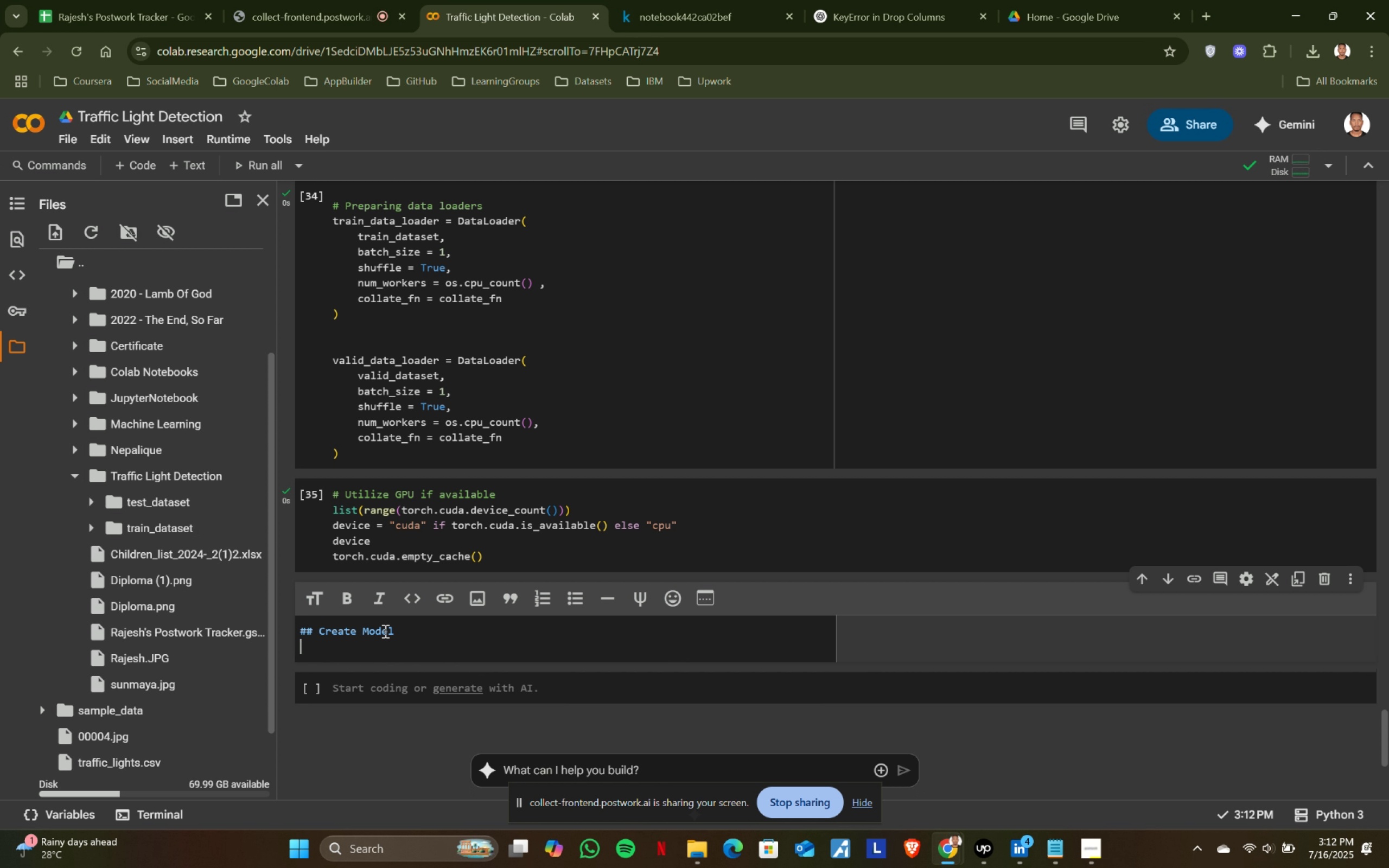 
 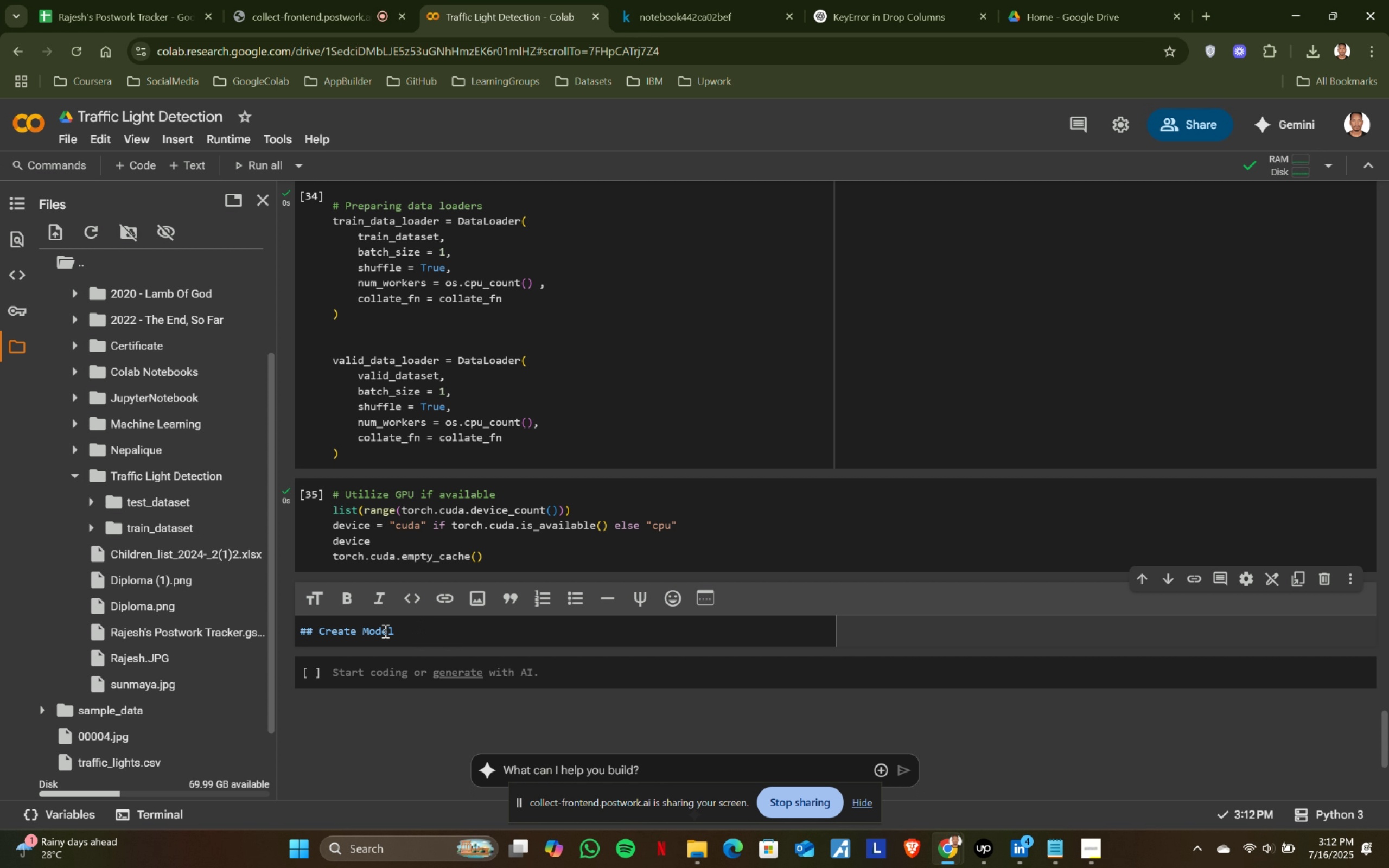 
key(Enter)
 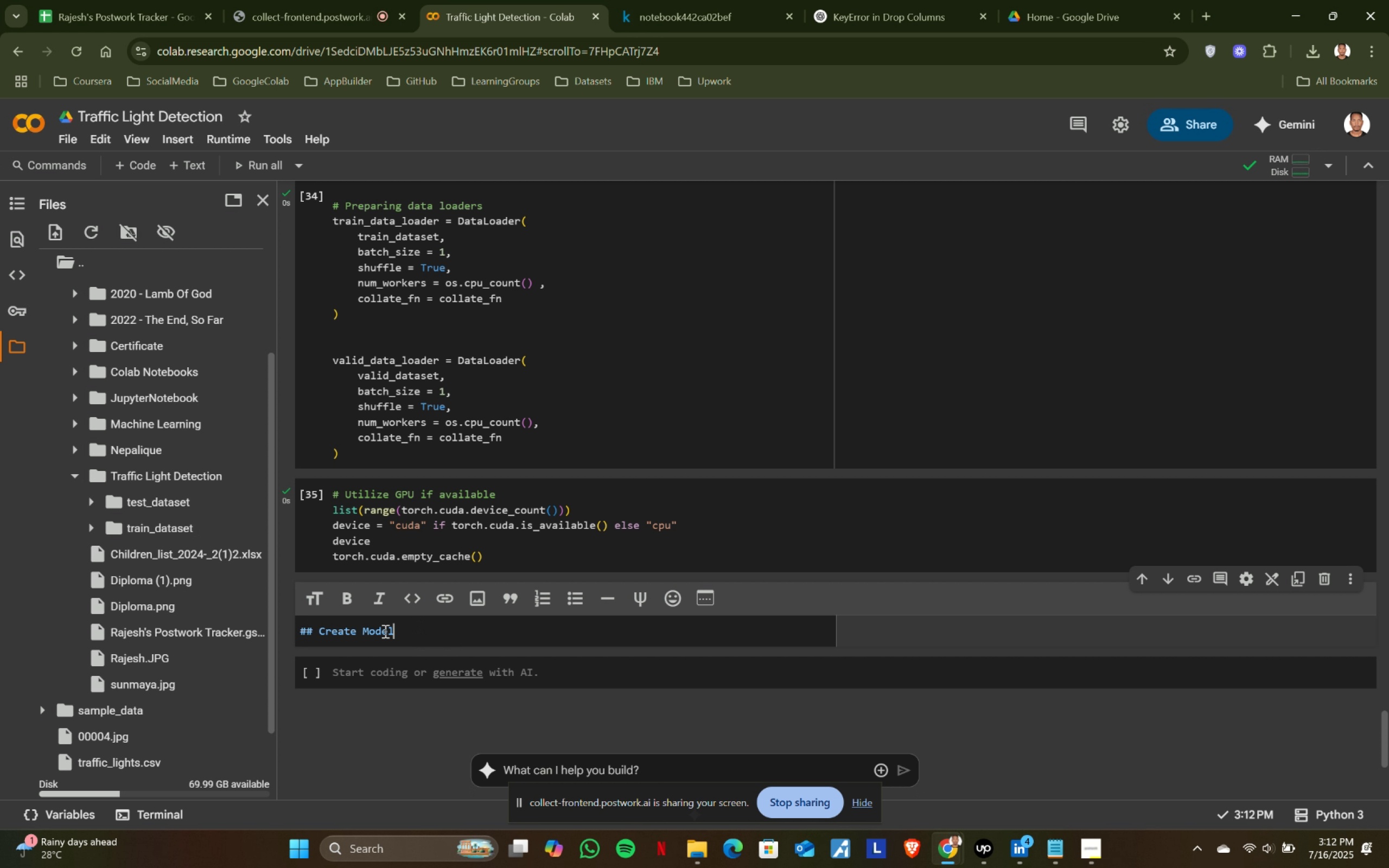 
key(Backspace)
 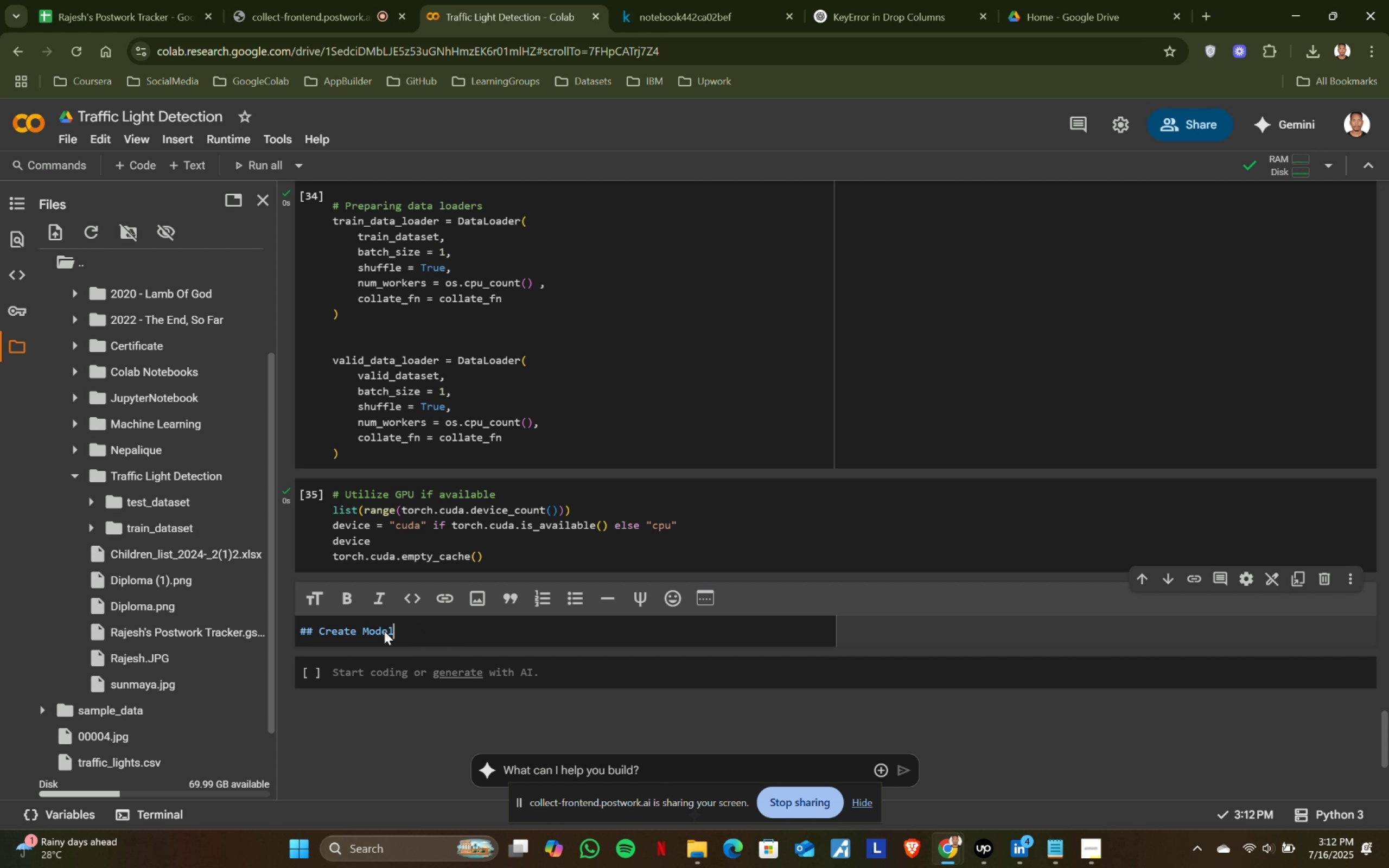 
key(Shift+ShiftRight)
 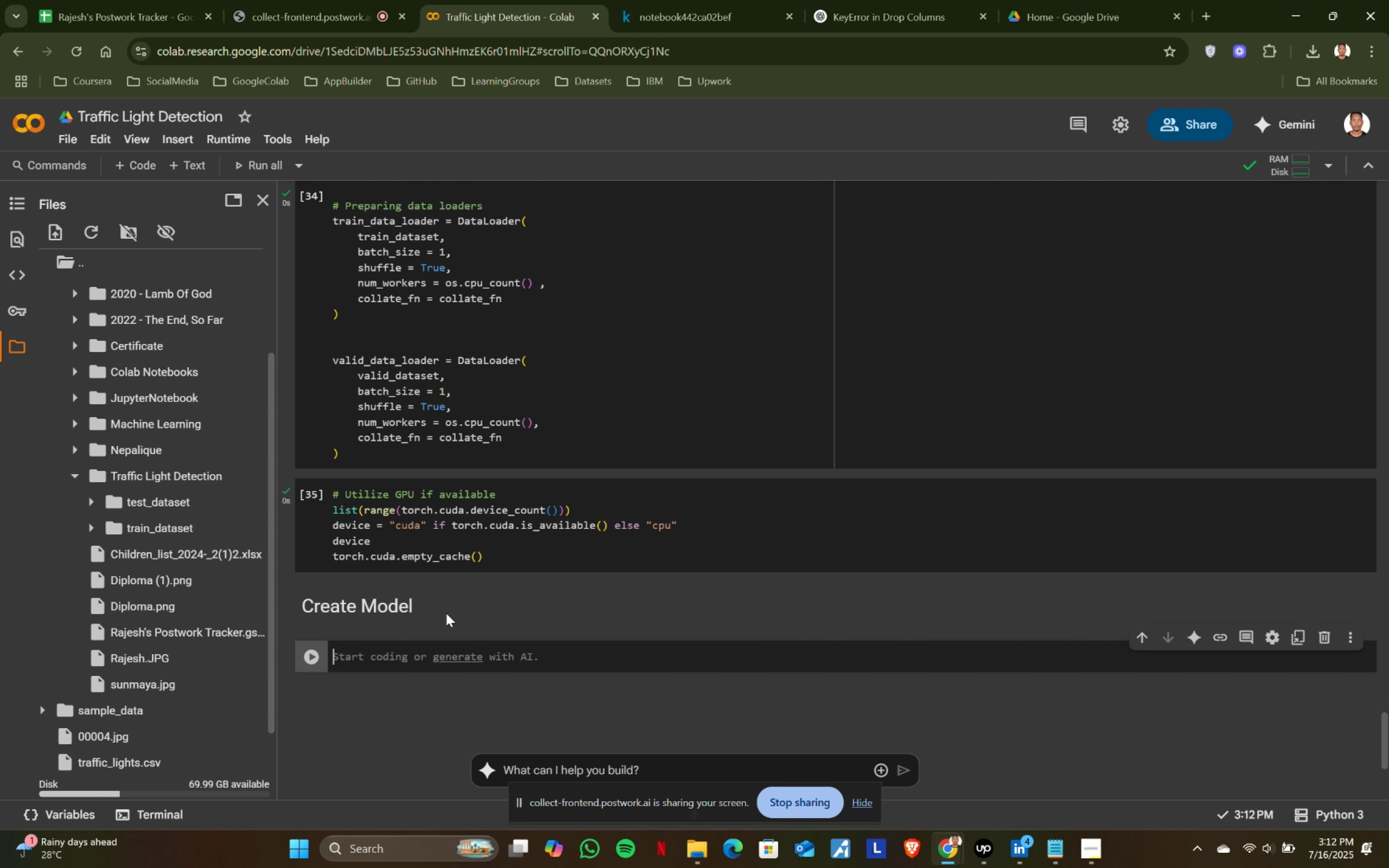 
key(Shift+Enter)
 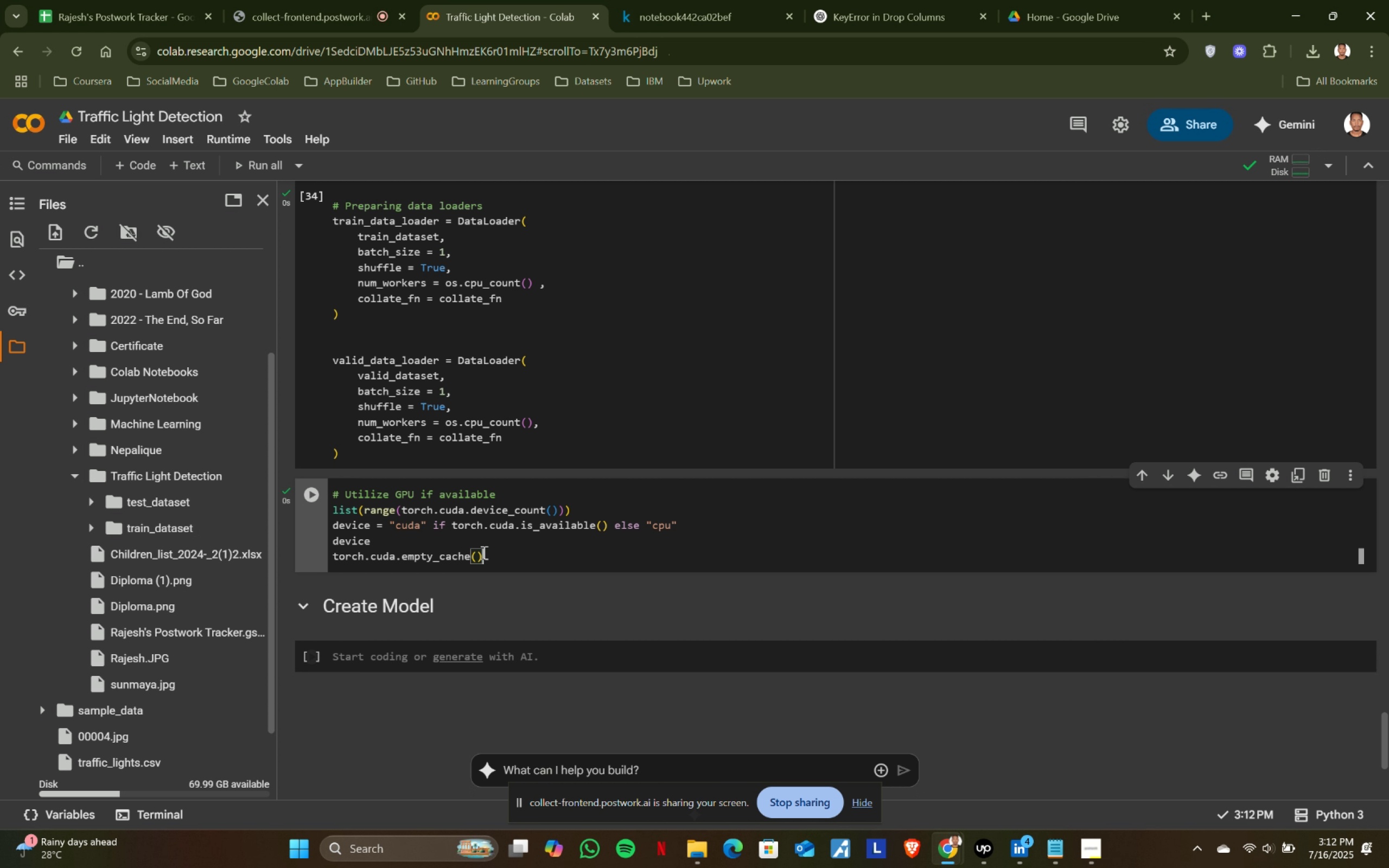 
wait(5.54)
 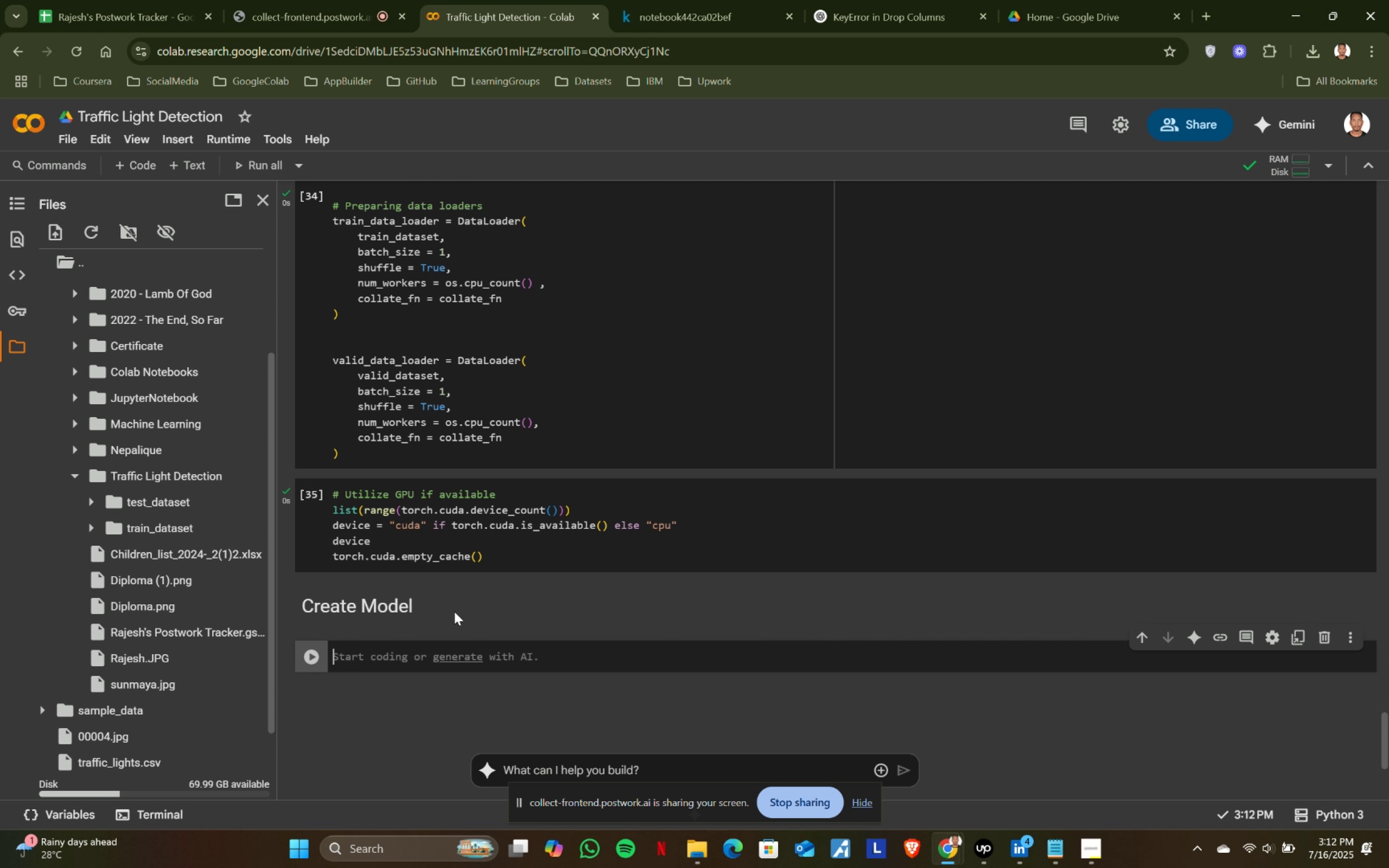 
left_click([333, 498])
 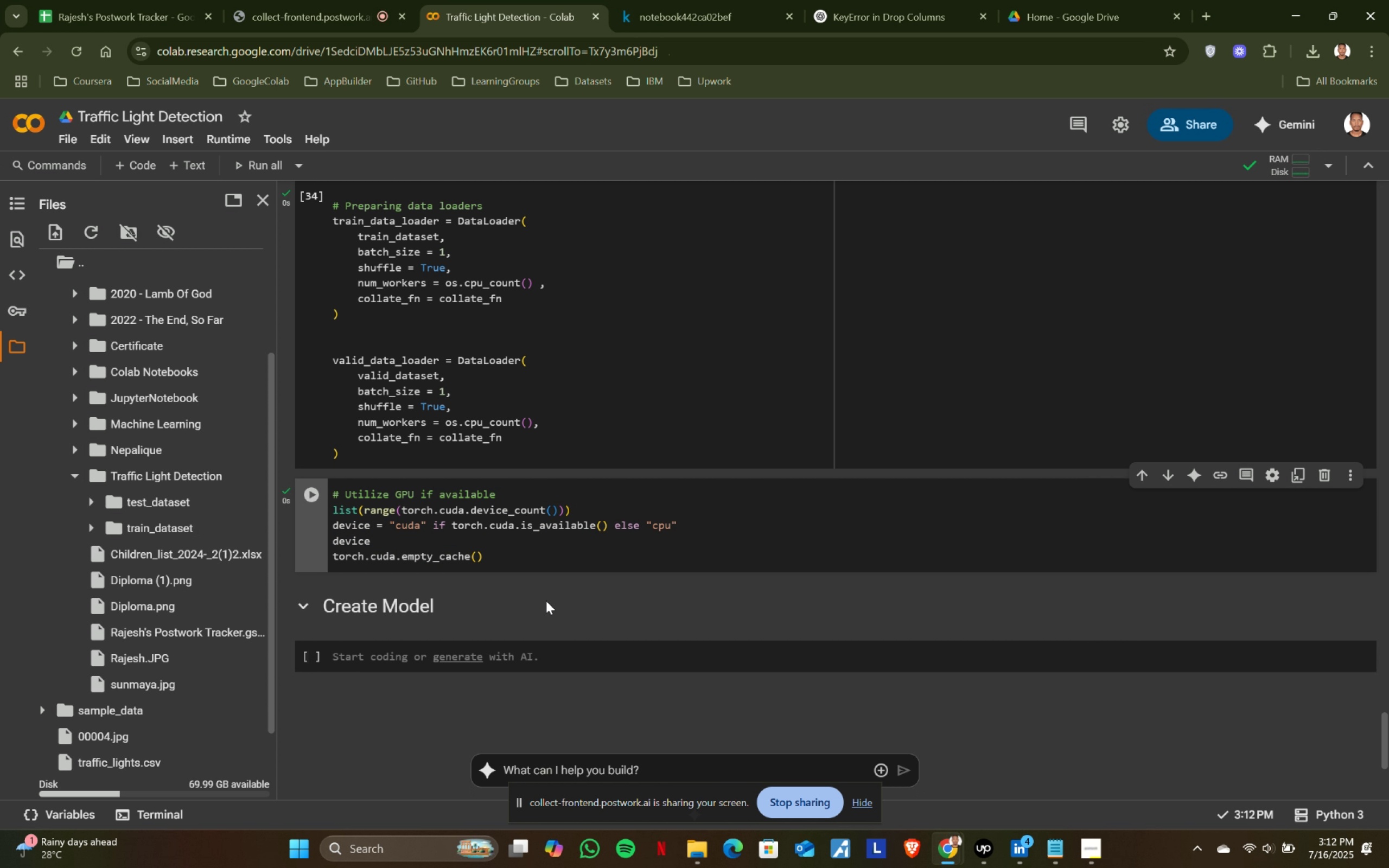 
left_click([544, 594])
 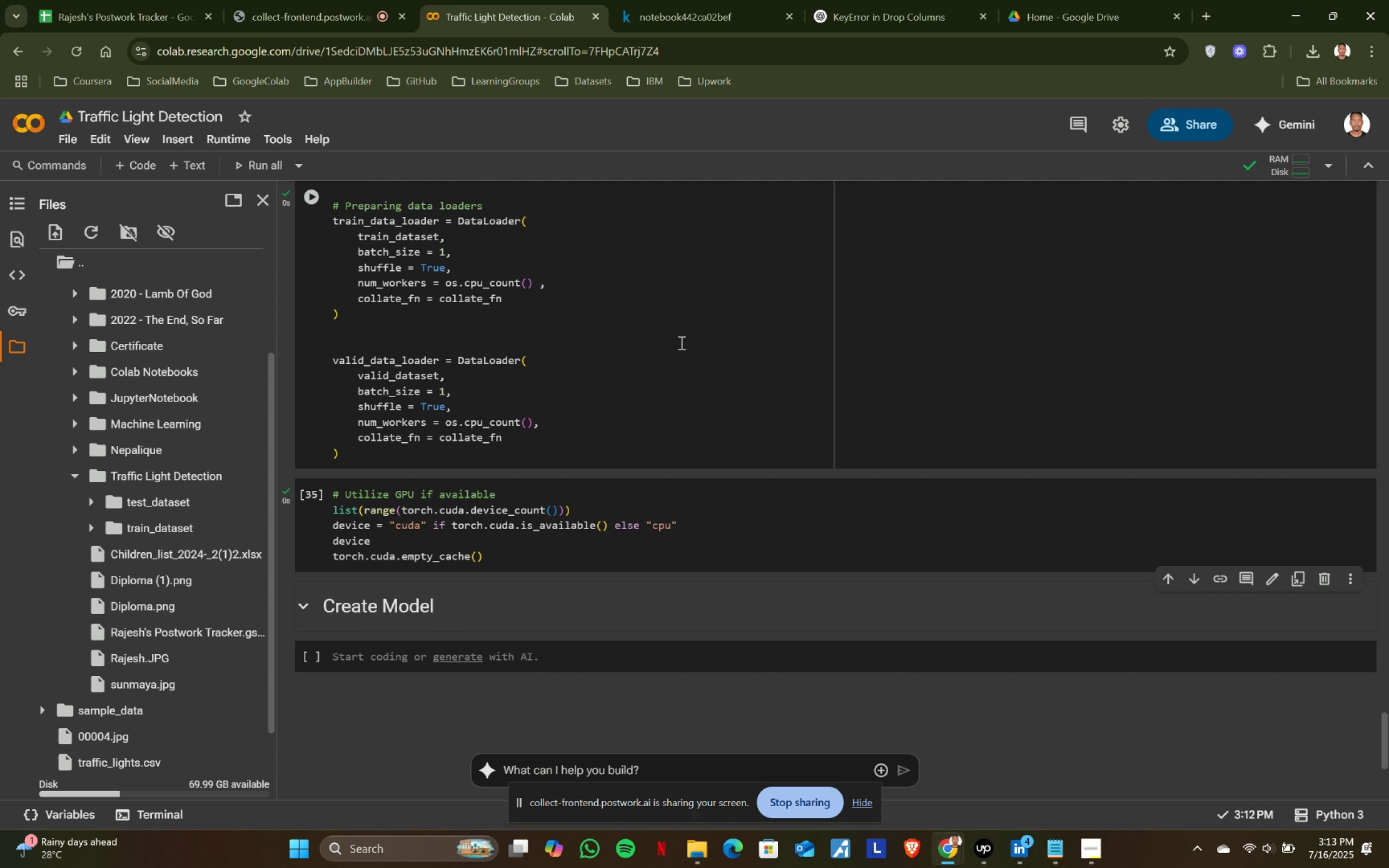 
wait(8.64)
 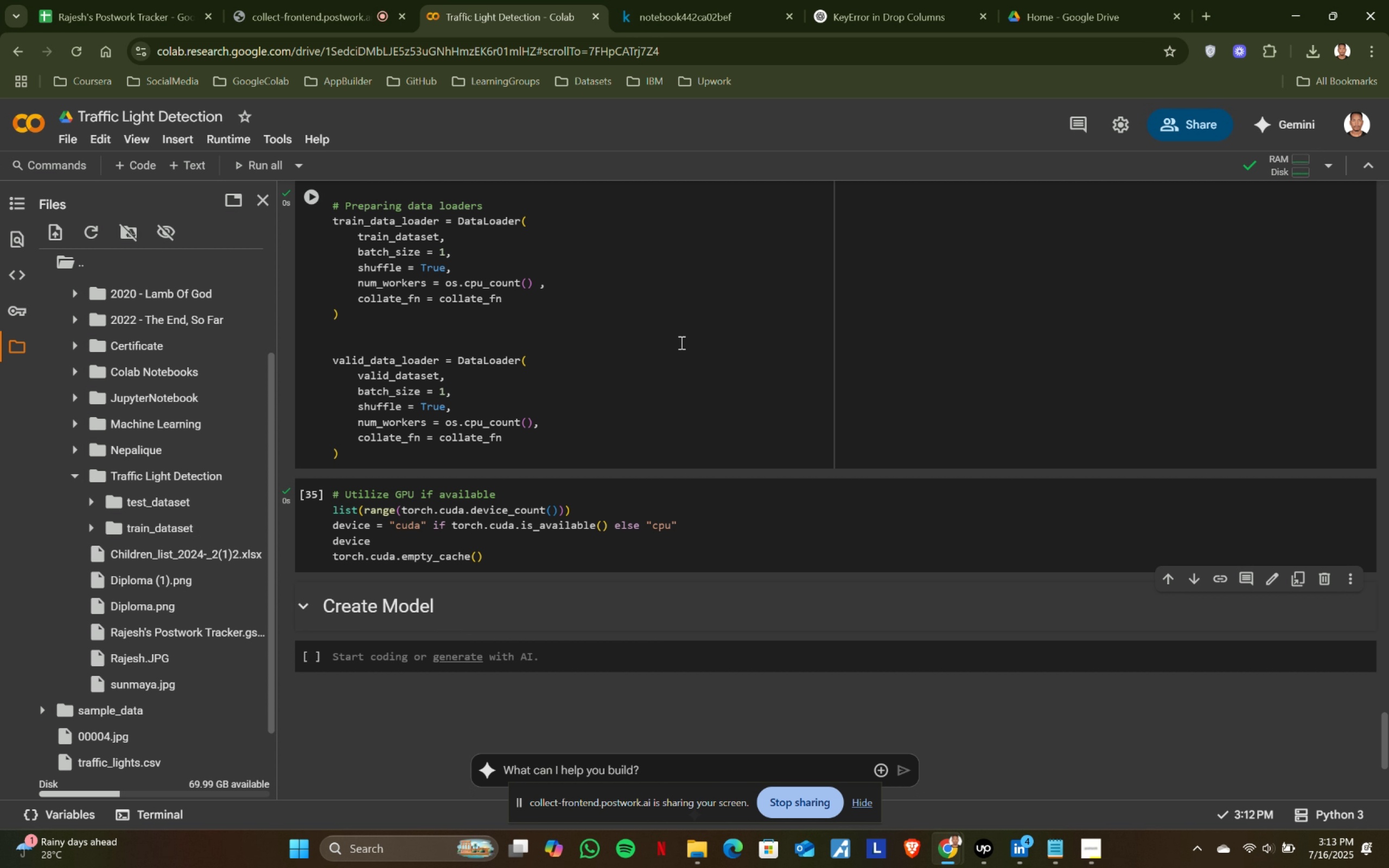 
left_click([708, 0])
 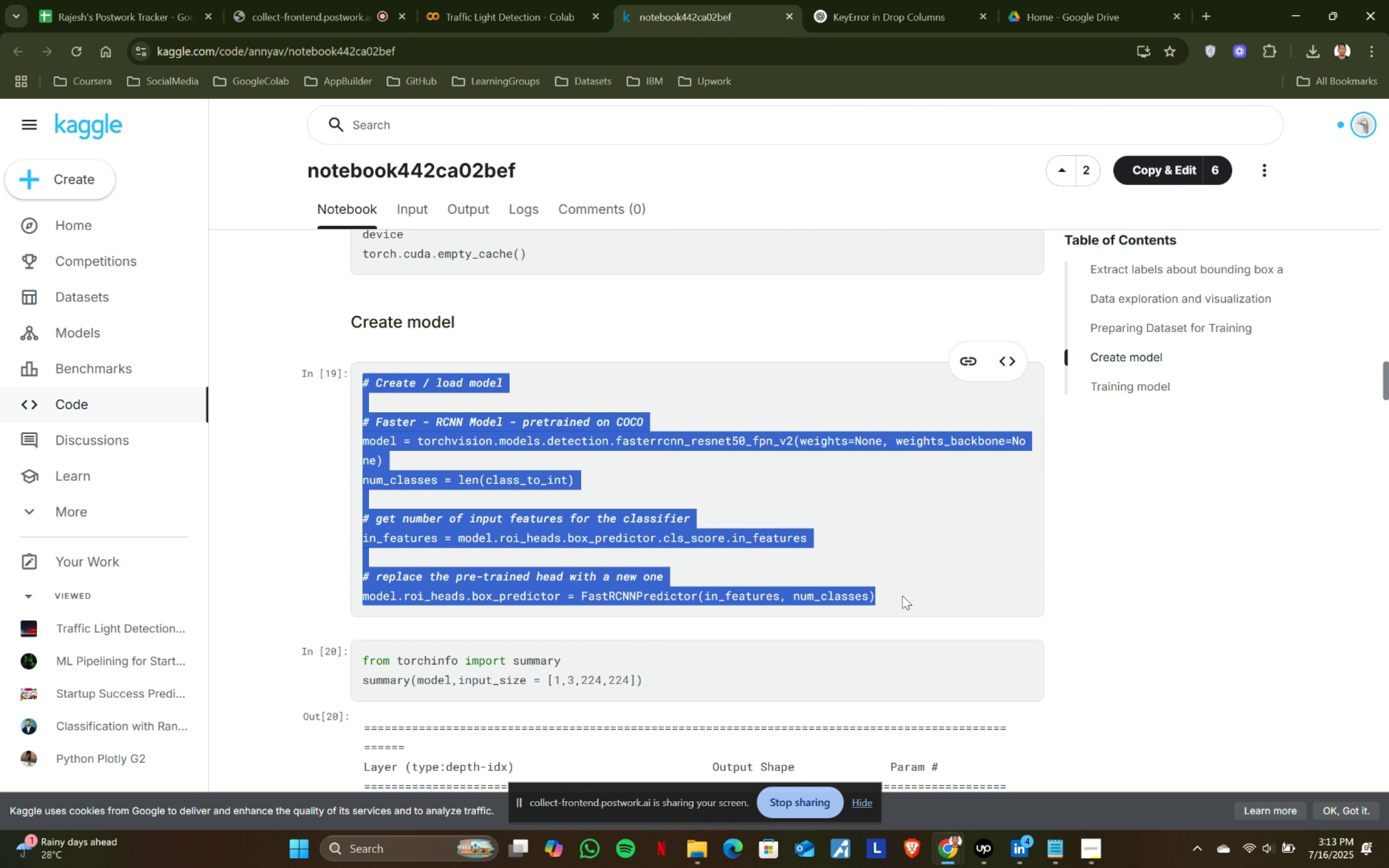 
key(Control+ControlLeft)
 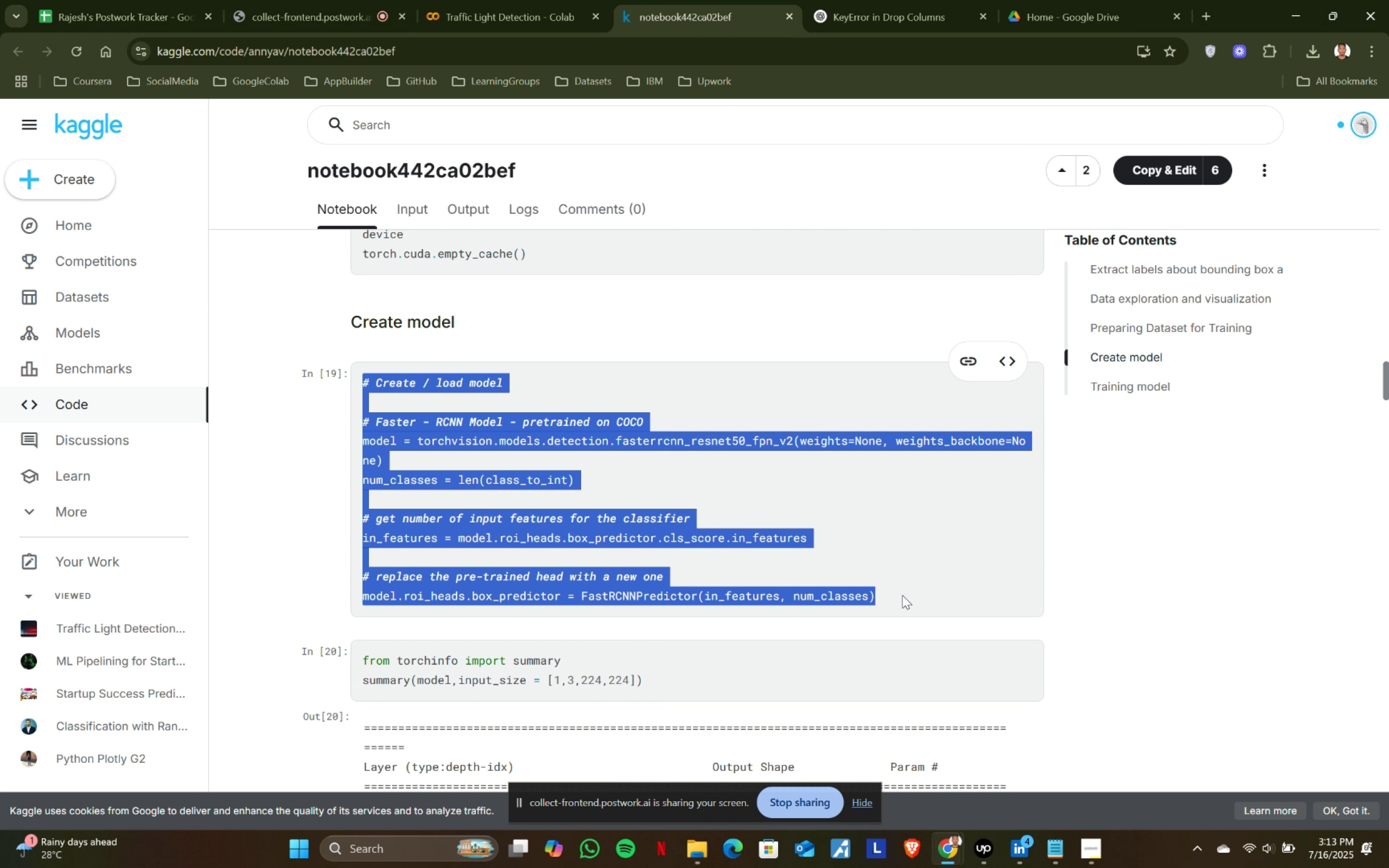 
key(Control+C)
 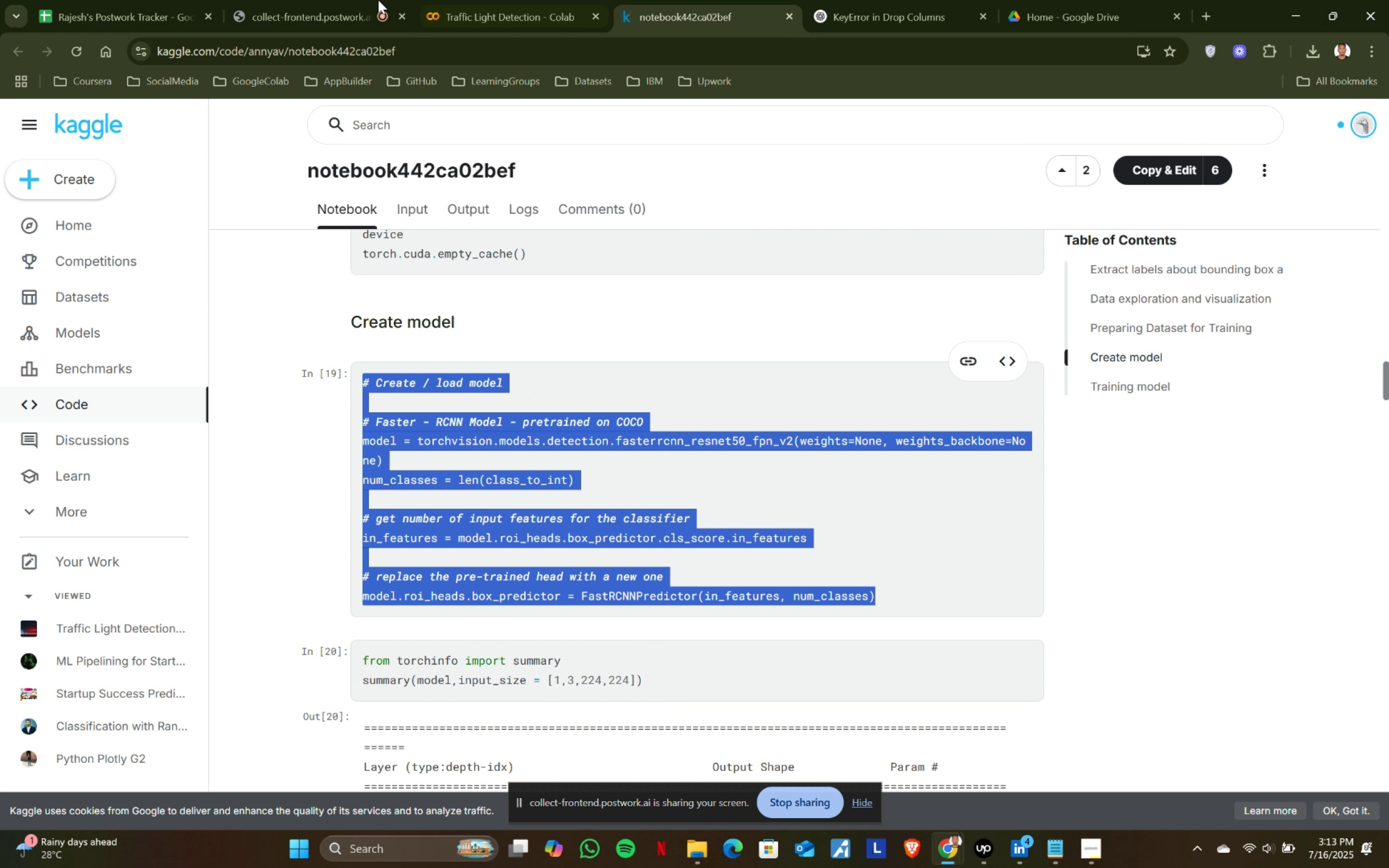 
left_click([520, 0])
 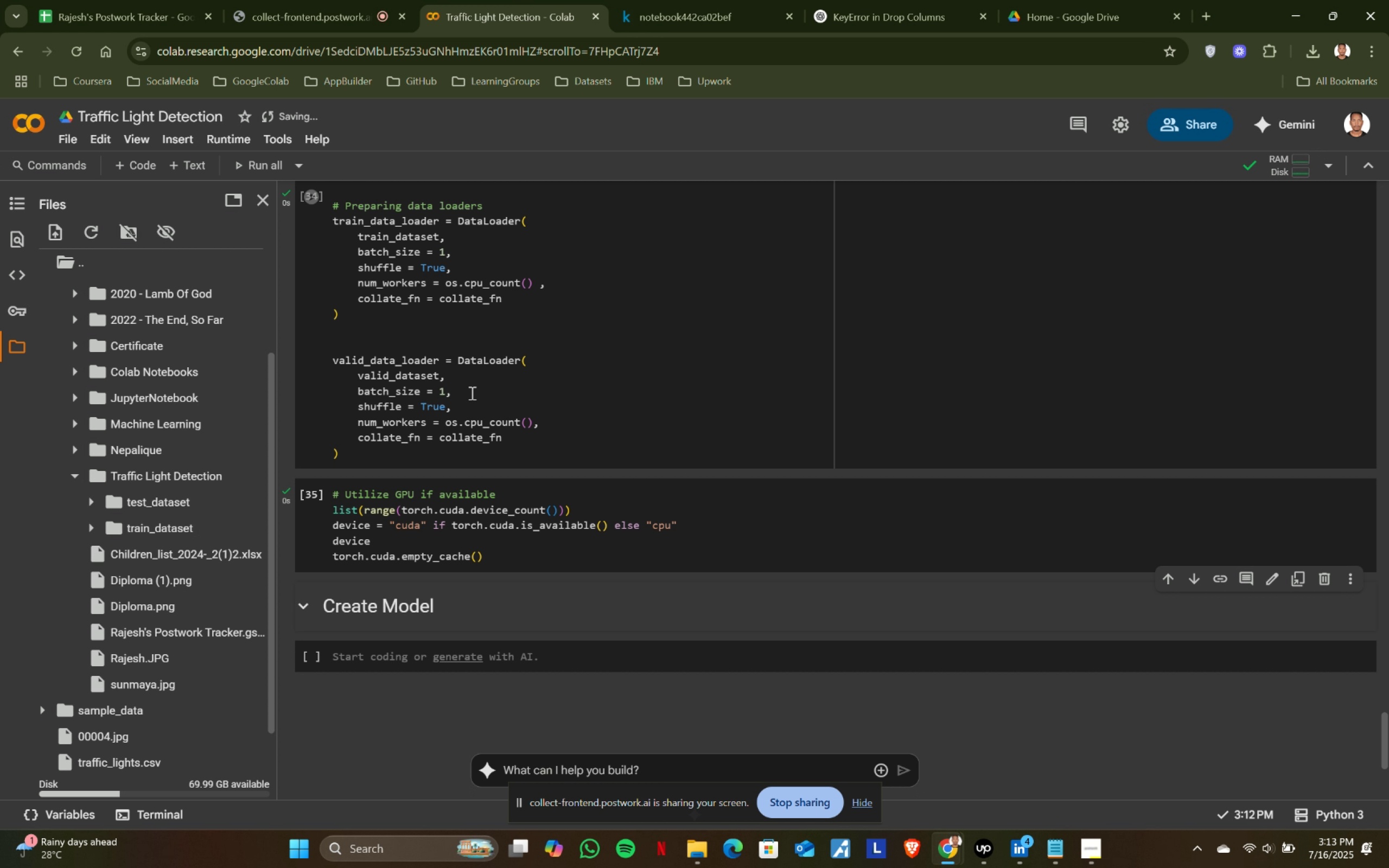 
scroll: coordinate [467, 509], scroll_direction: down, amount: 1.0
 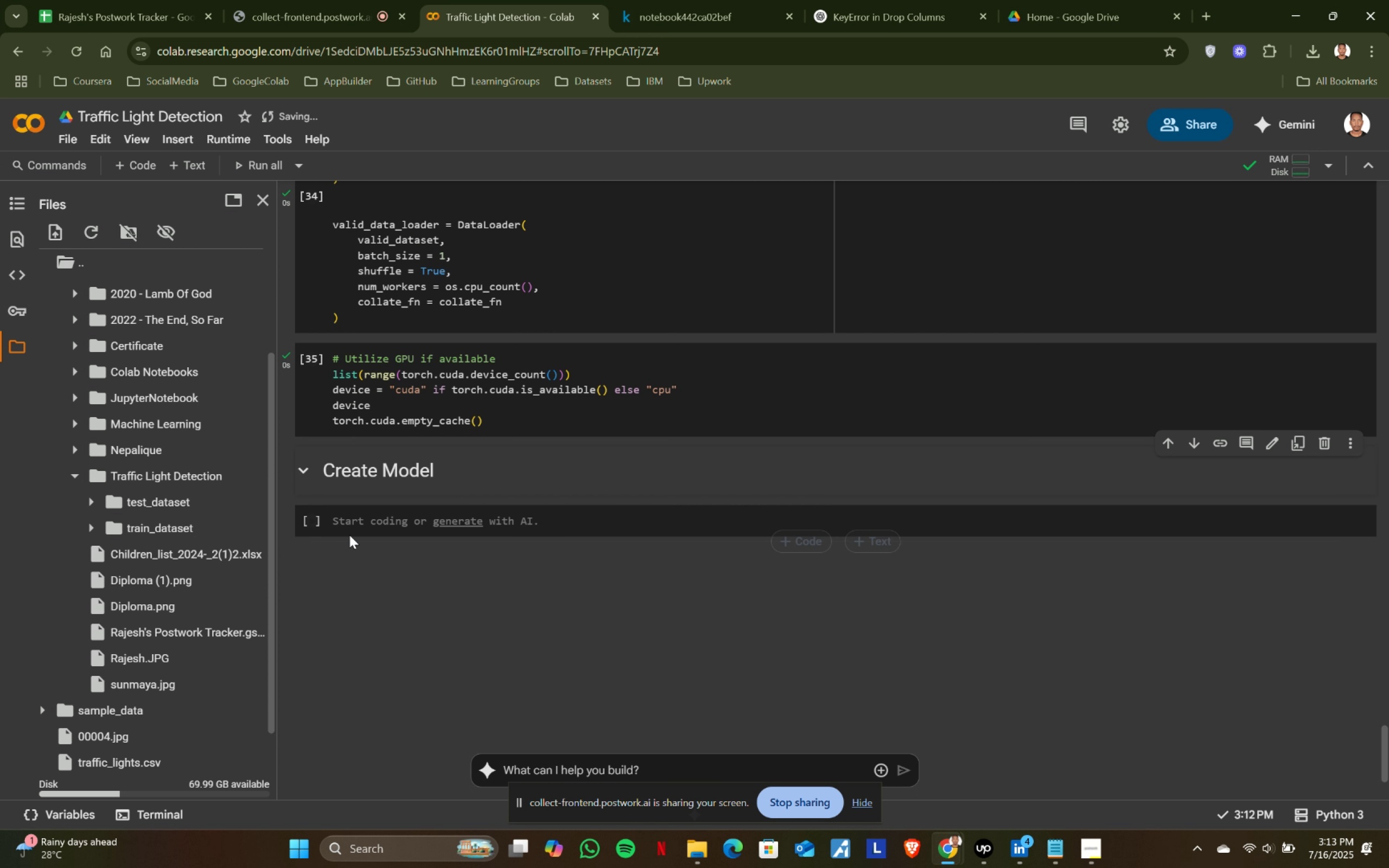 
left_click([349, 531])
 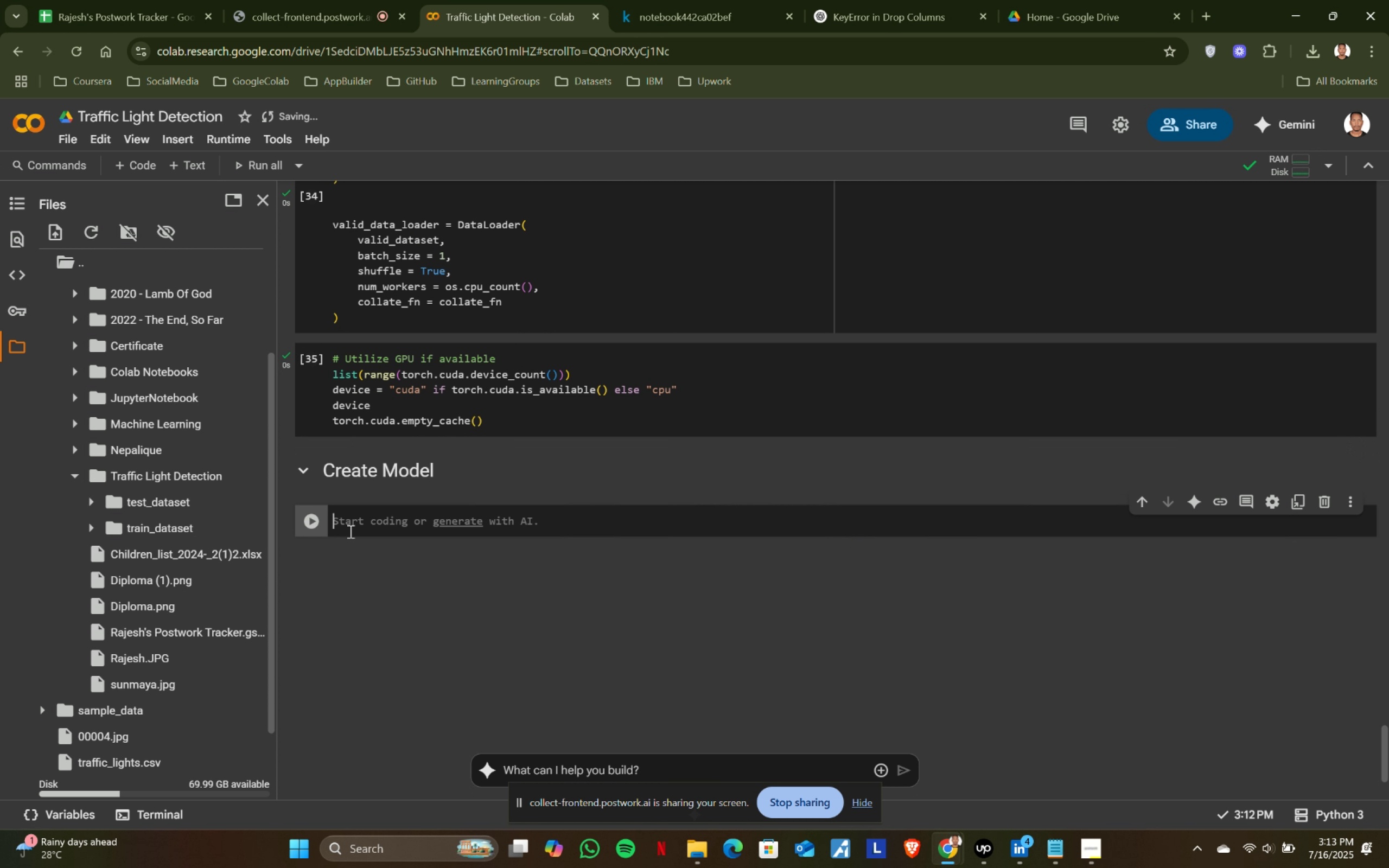 
key(Control+V)
 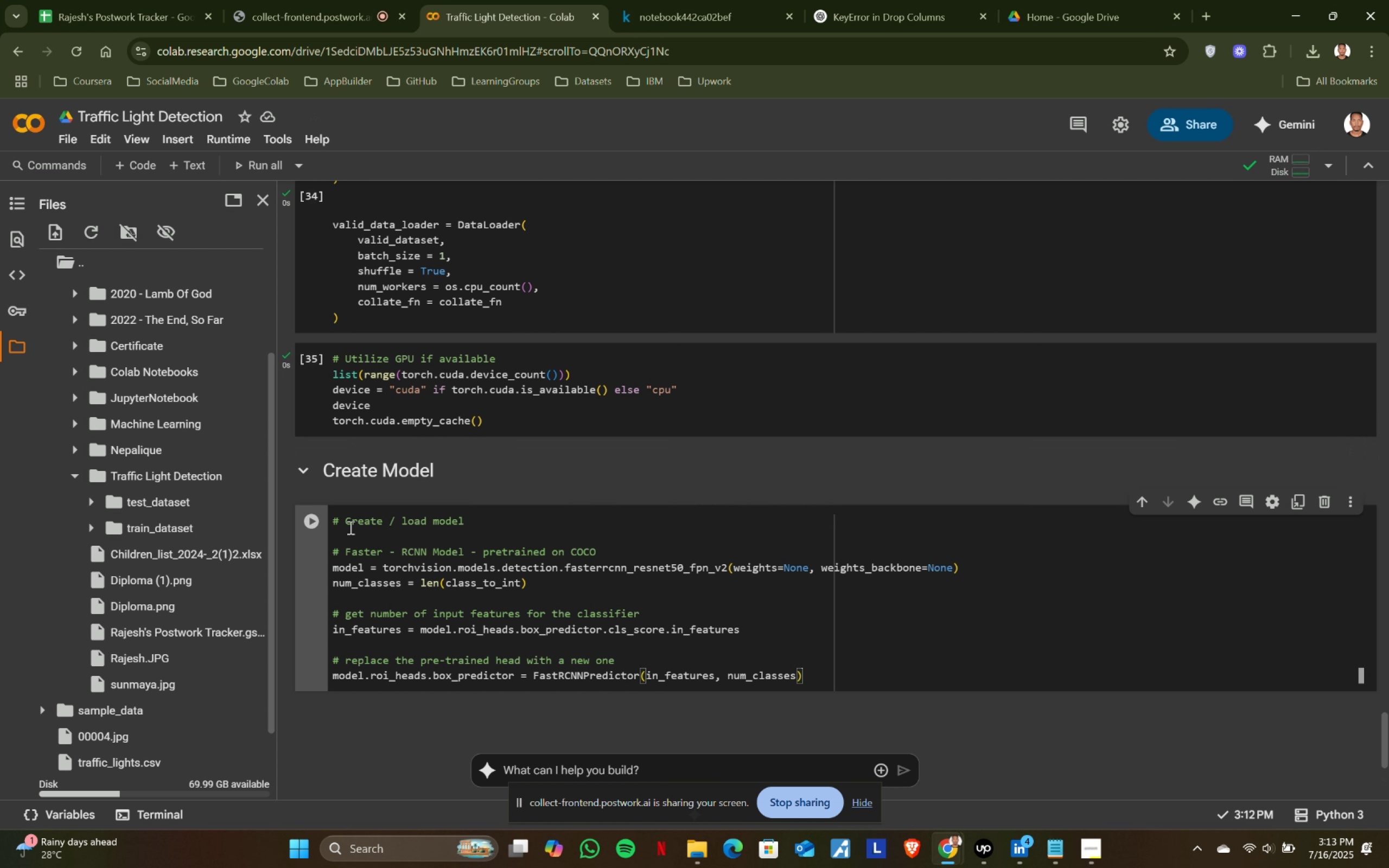 
scroll: coordinate [394, 526], scroll_direction: down, amount: 1.0
 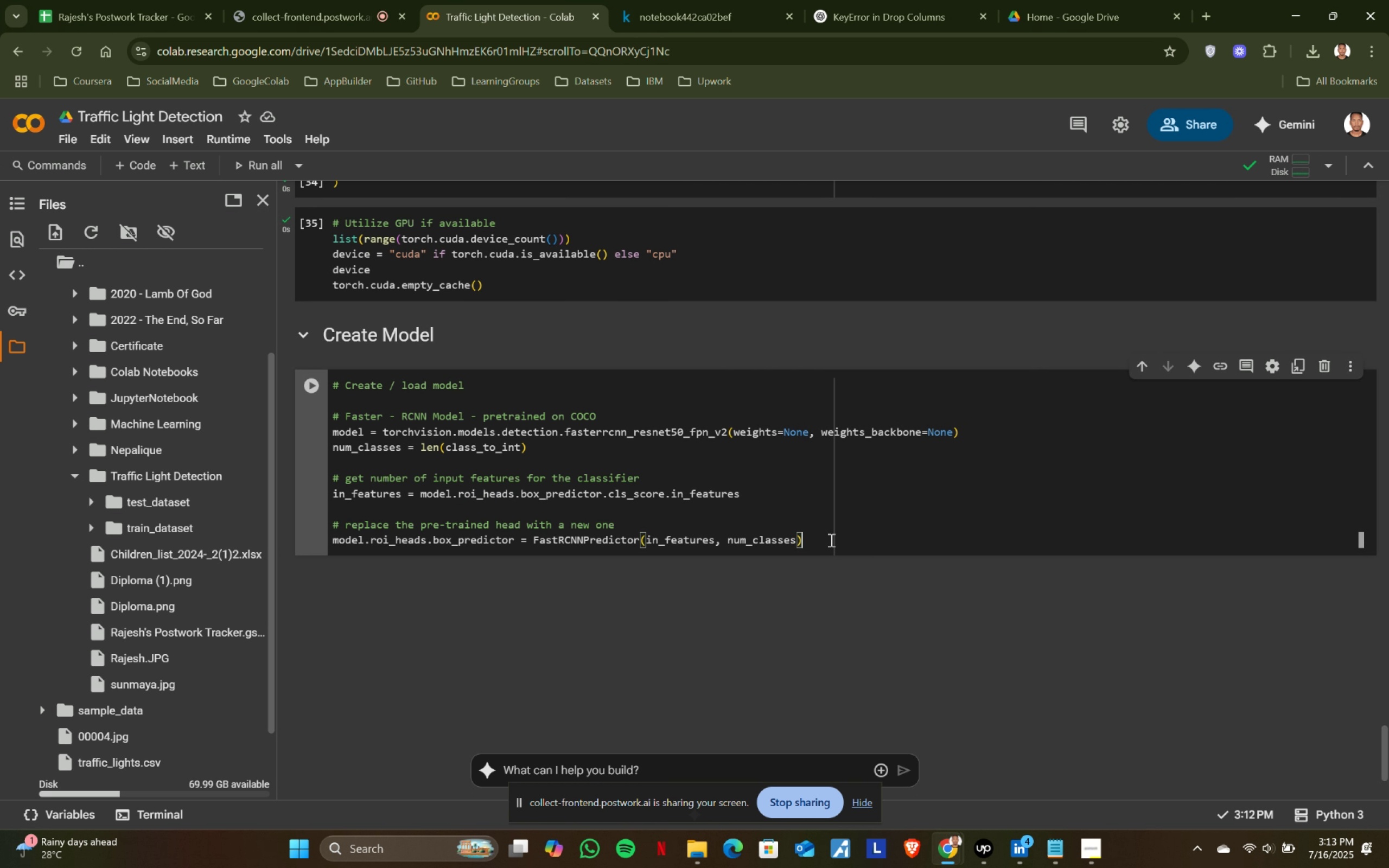 
left_click([830, 540])
 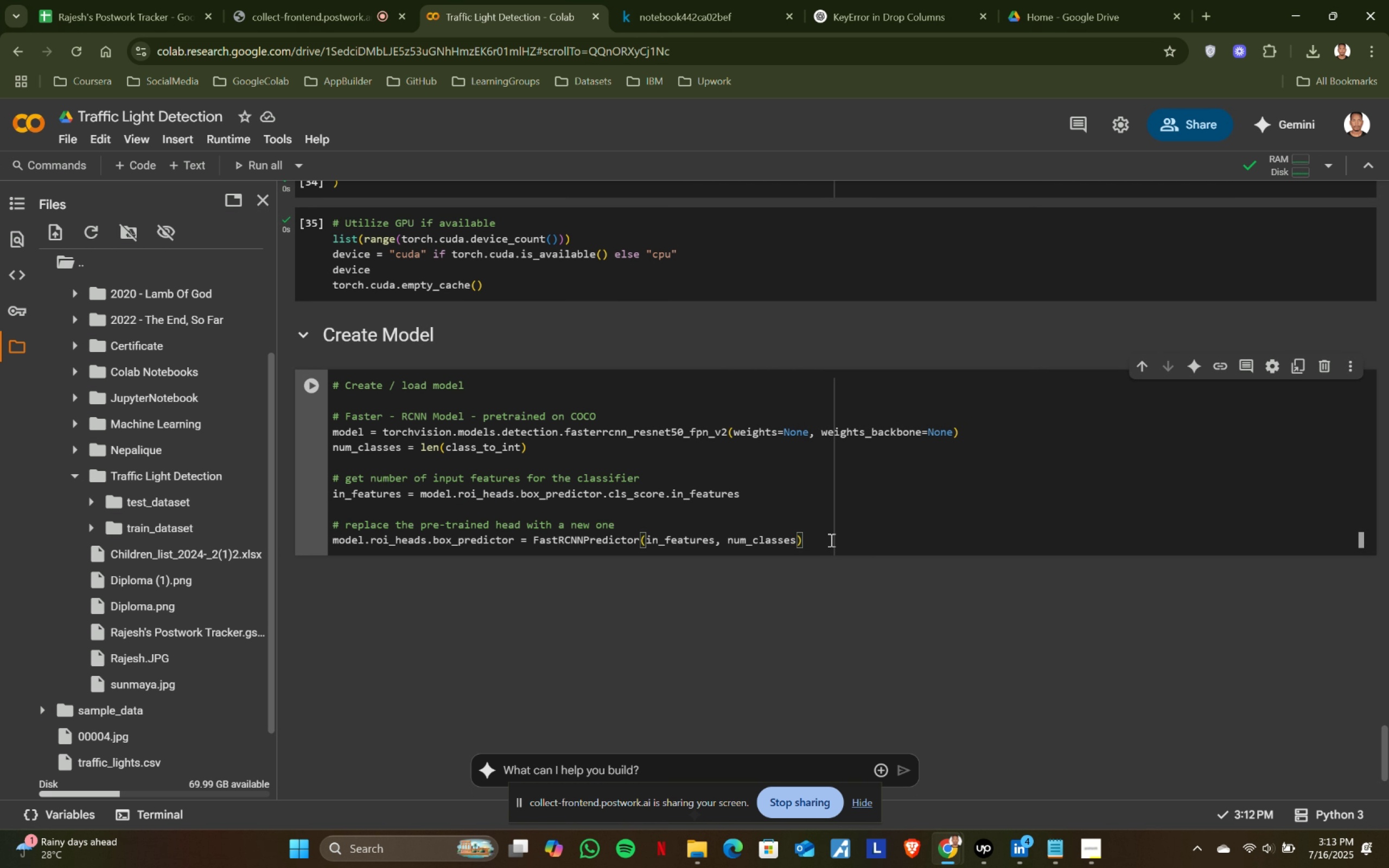 
key(Shift+ShiftRight)
 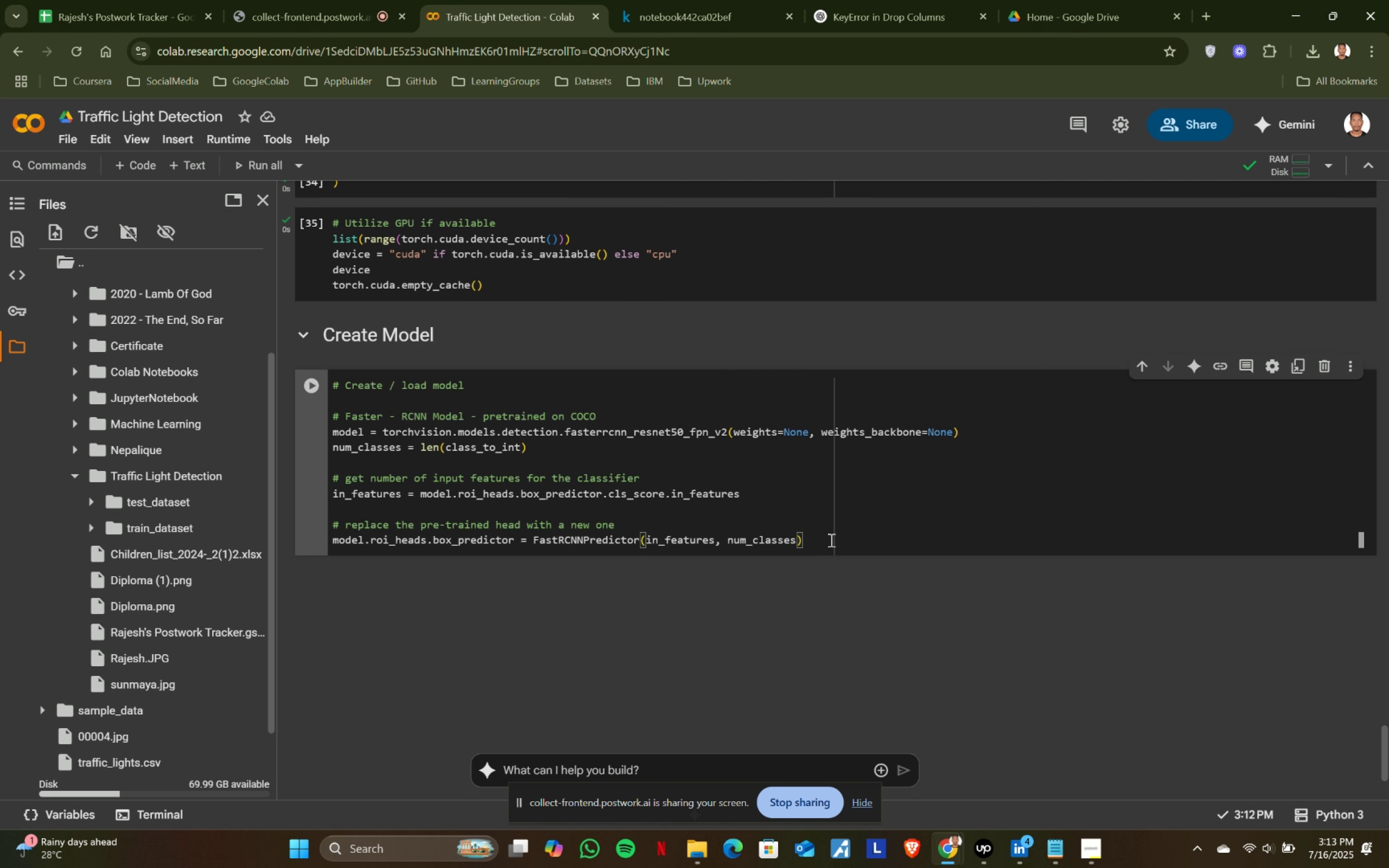 
key(Shift+Enter)
 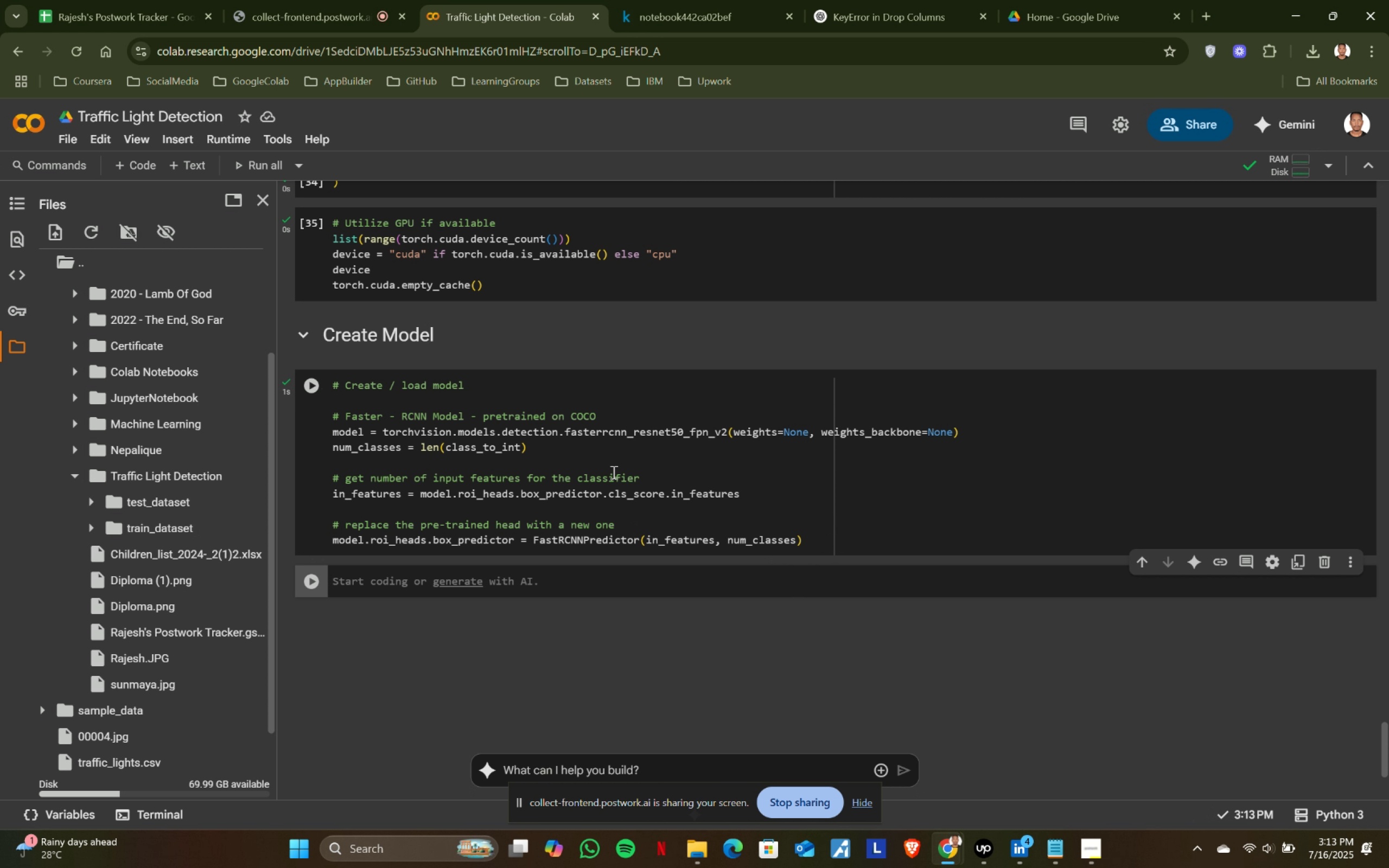 
scroll: coordinate [613, 472], scroll_direction: none, amount: 0.0
 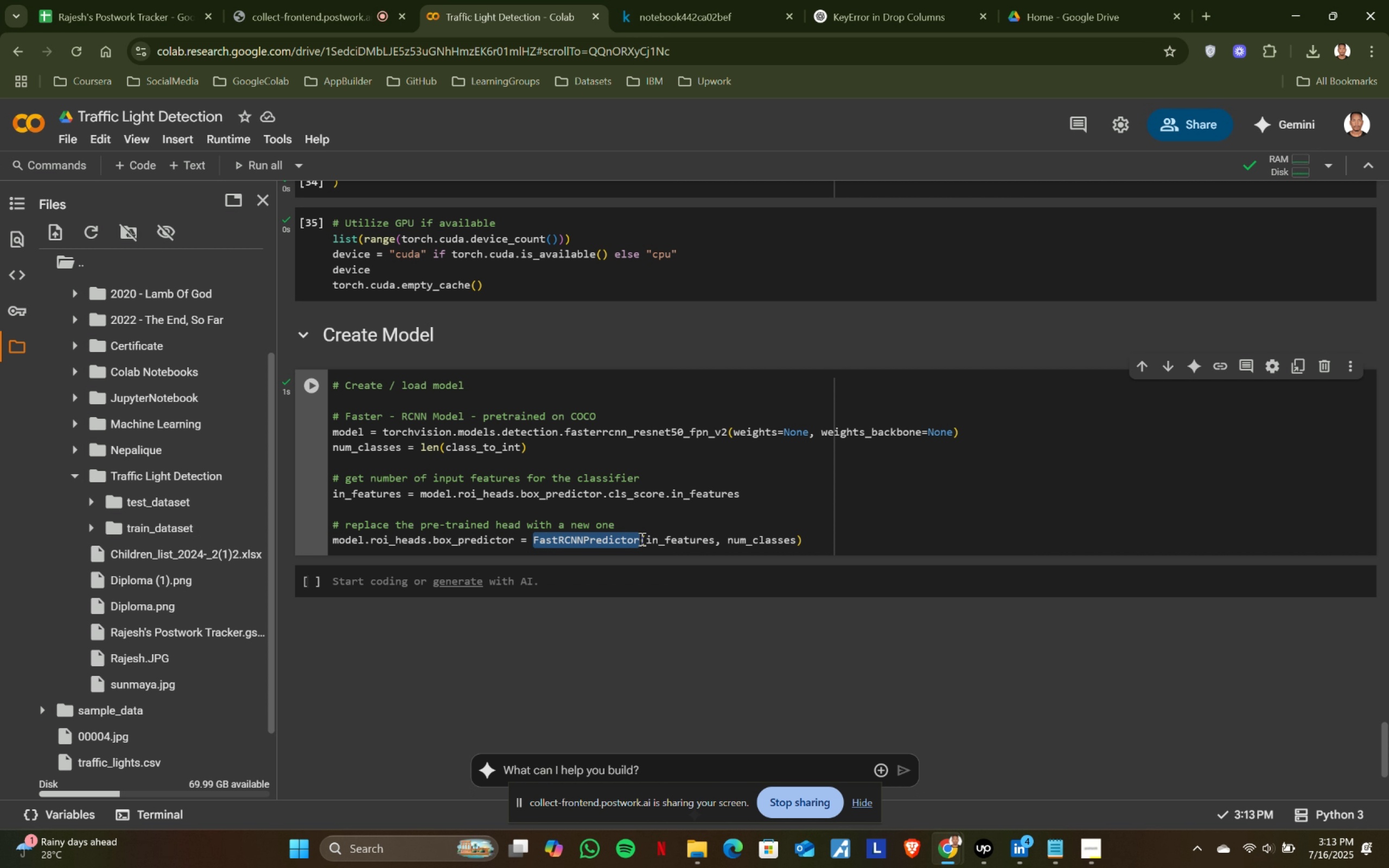 
wait(6.47)
 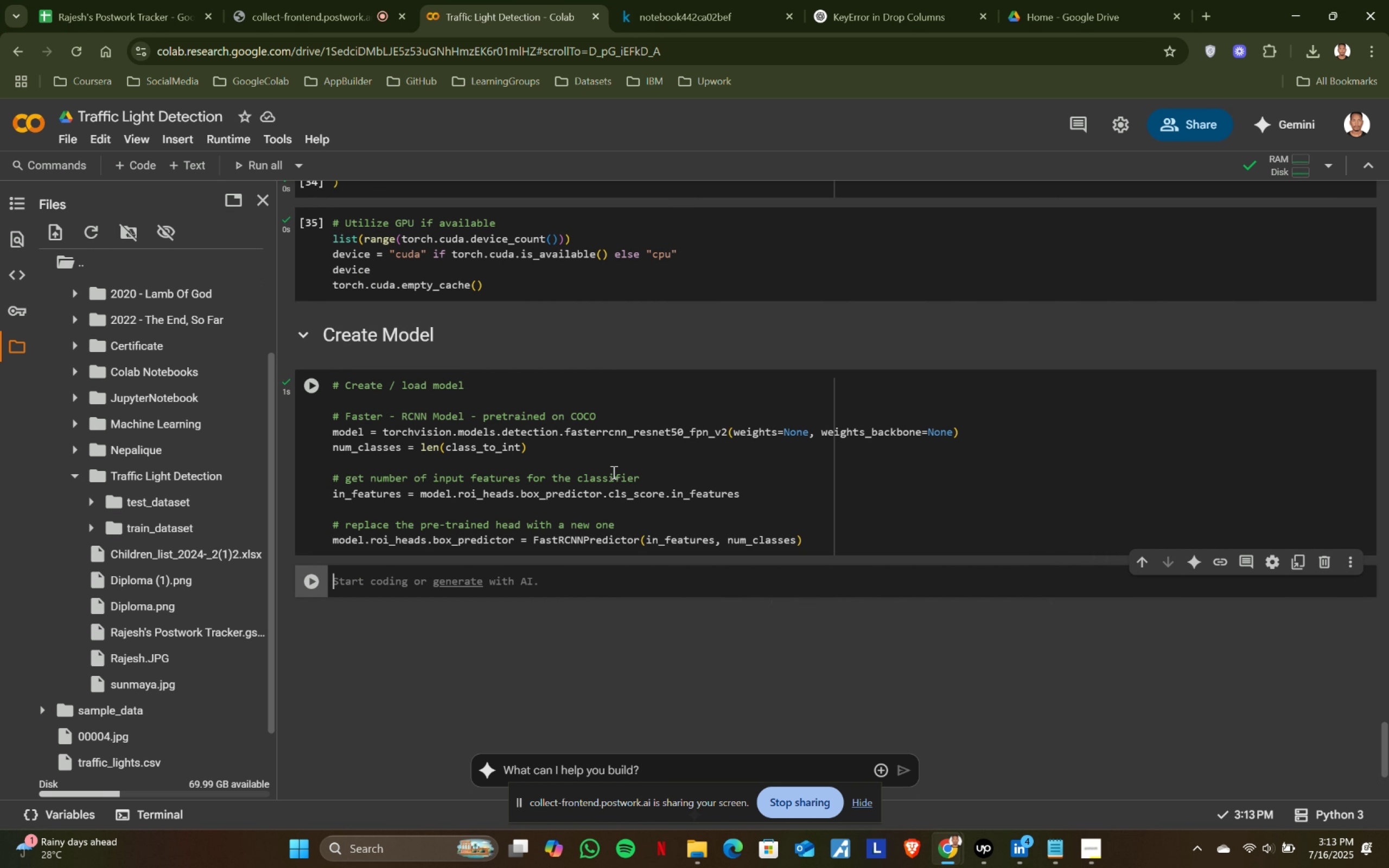 
left_click([805, 538])
 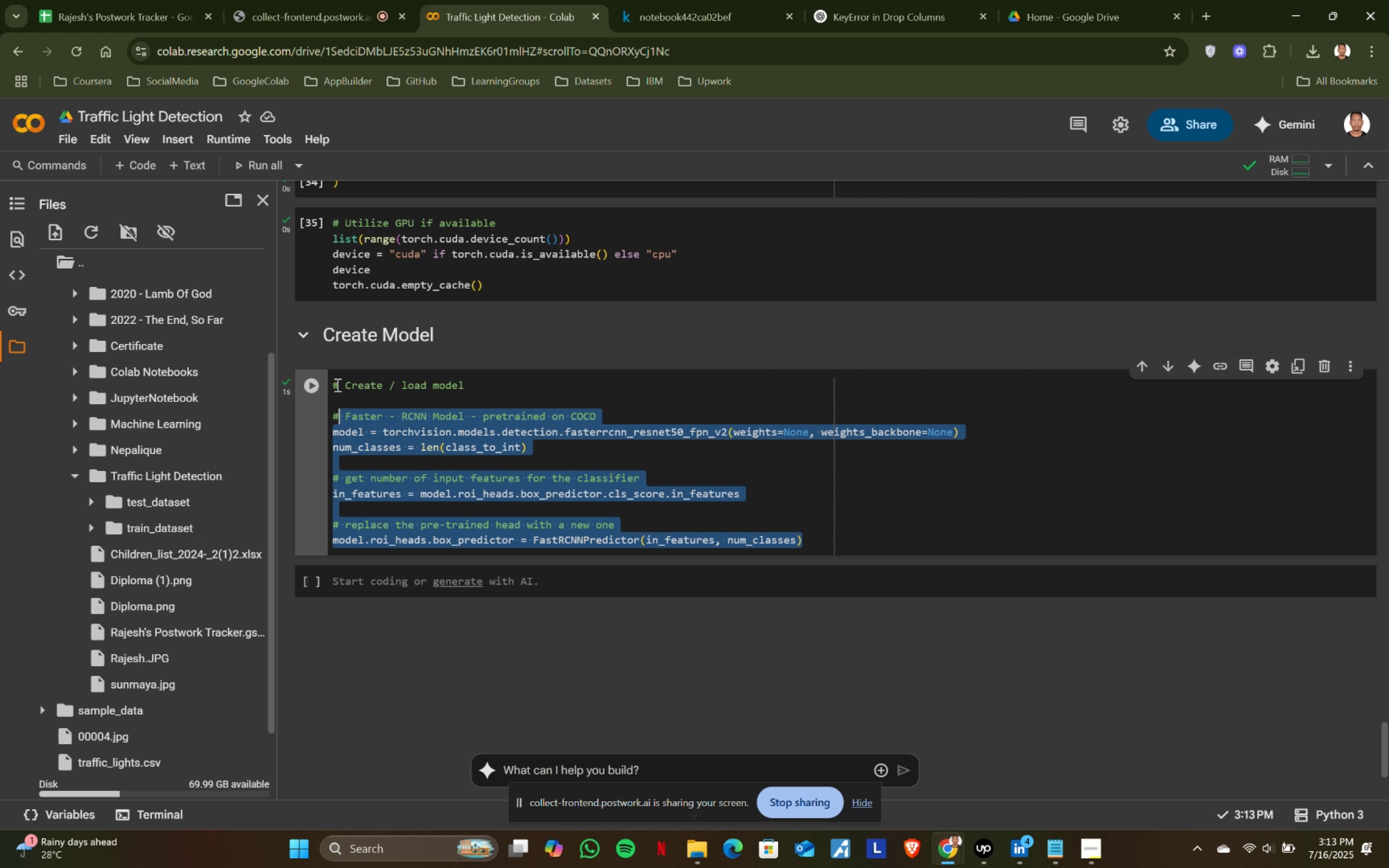 
wait(5.95)
 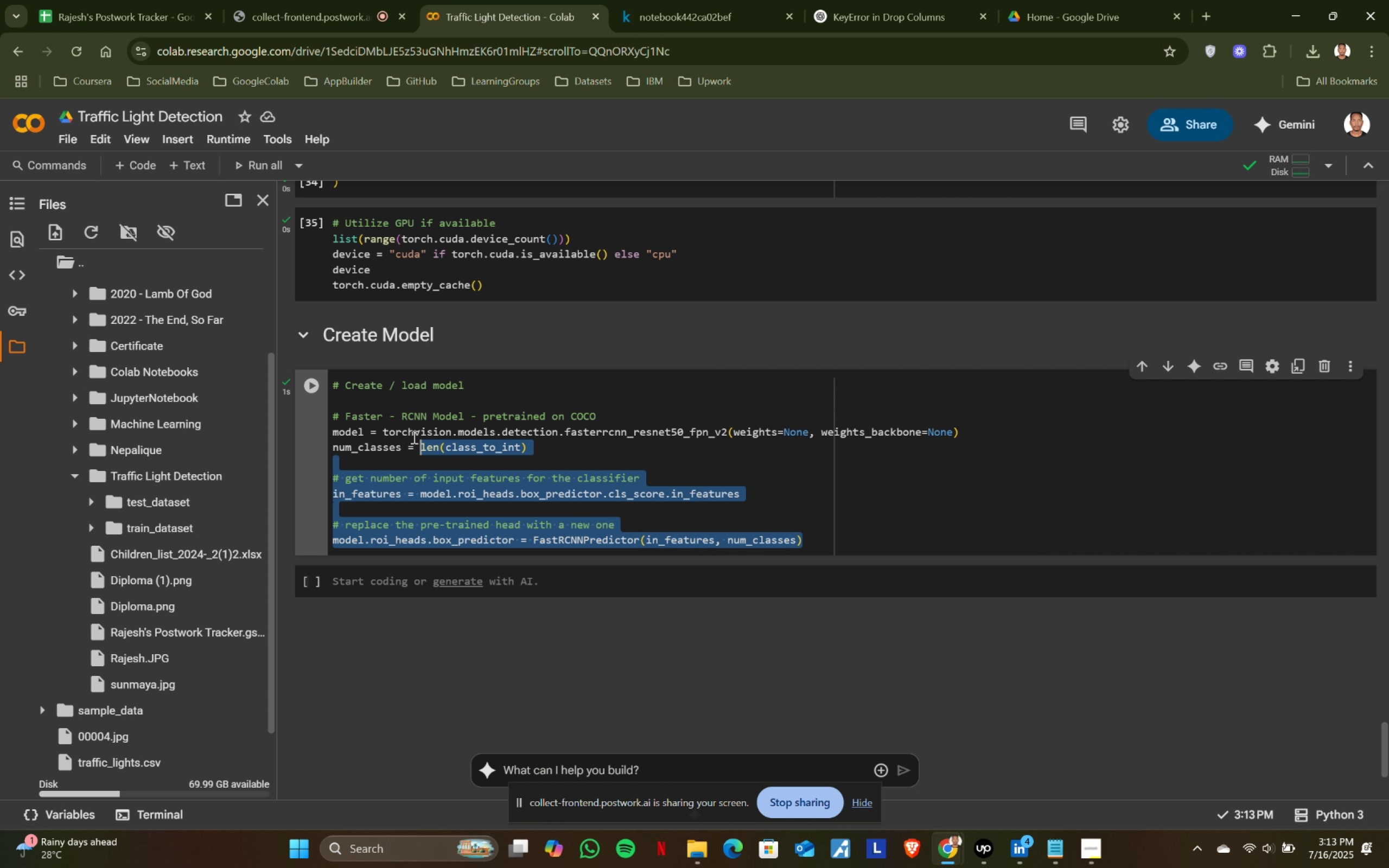 
key(ArrowUp)
 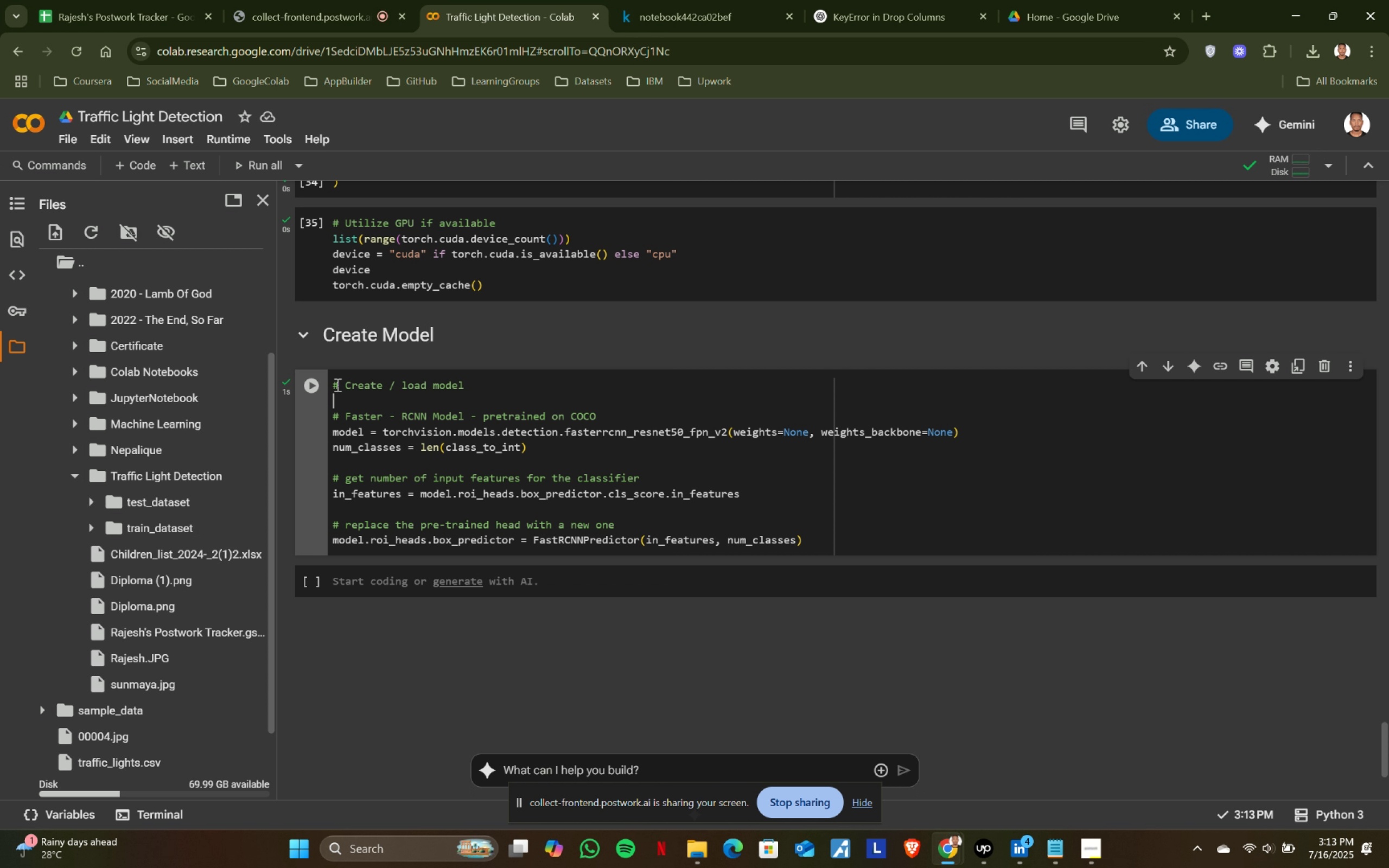 
wait(6.82)
 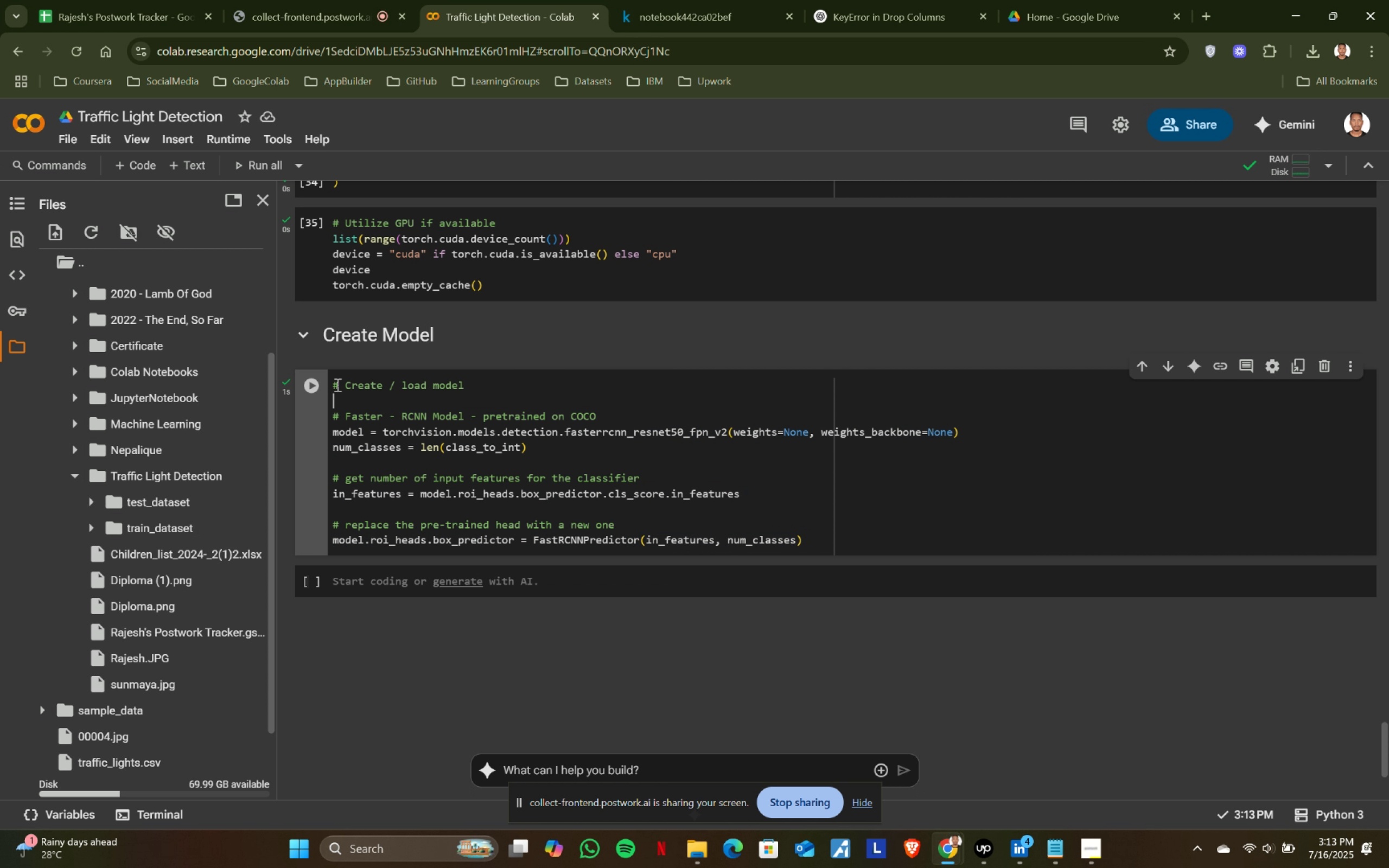 
scroll: coordinate [348, 368], scroll_direction: up, amount: 1.0
 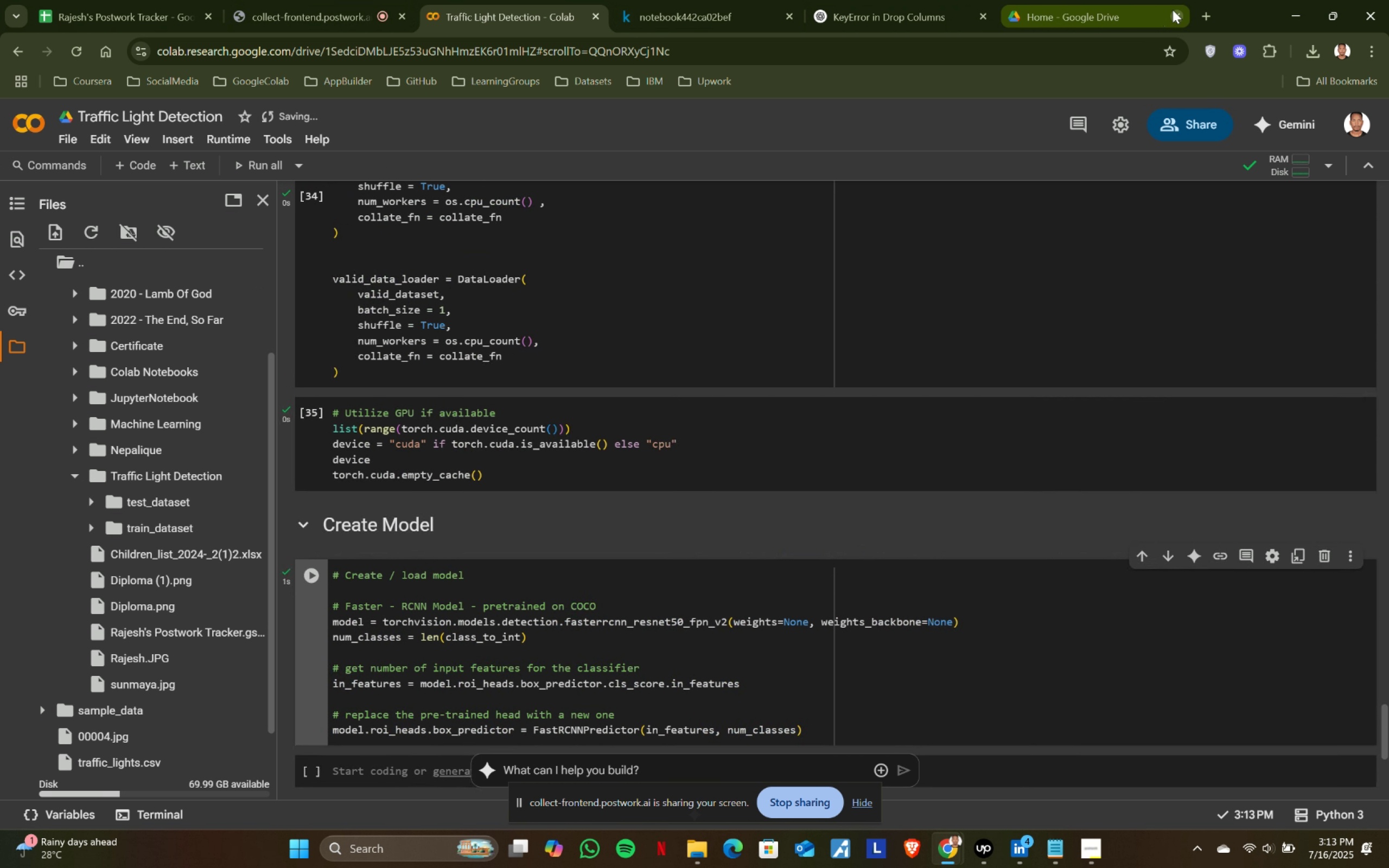 
left_click([1213, 10])
 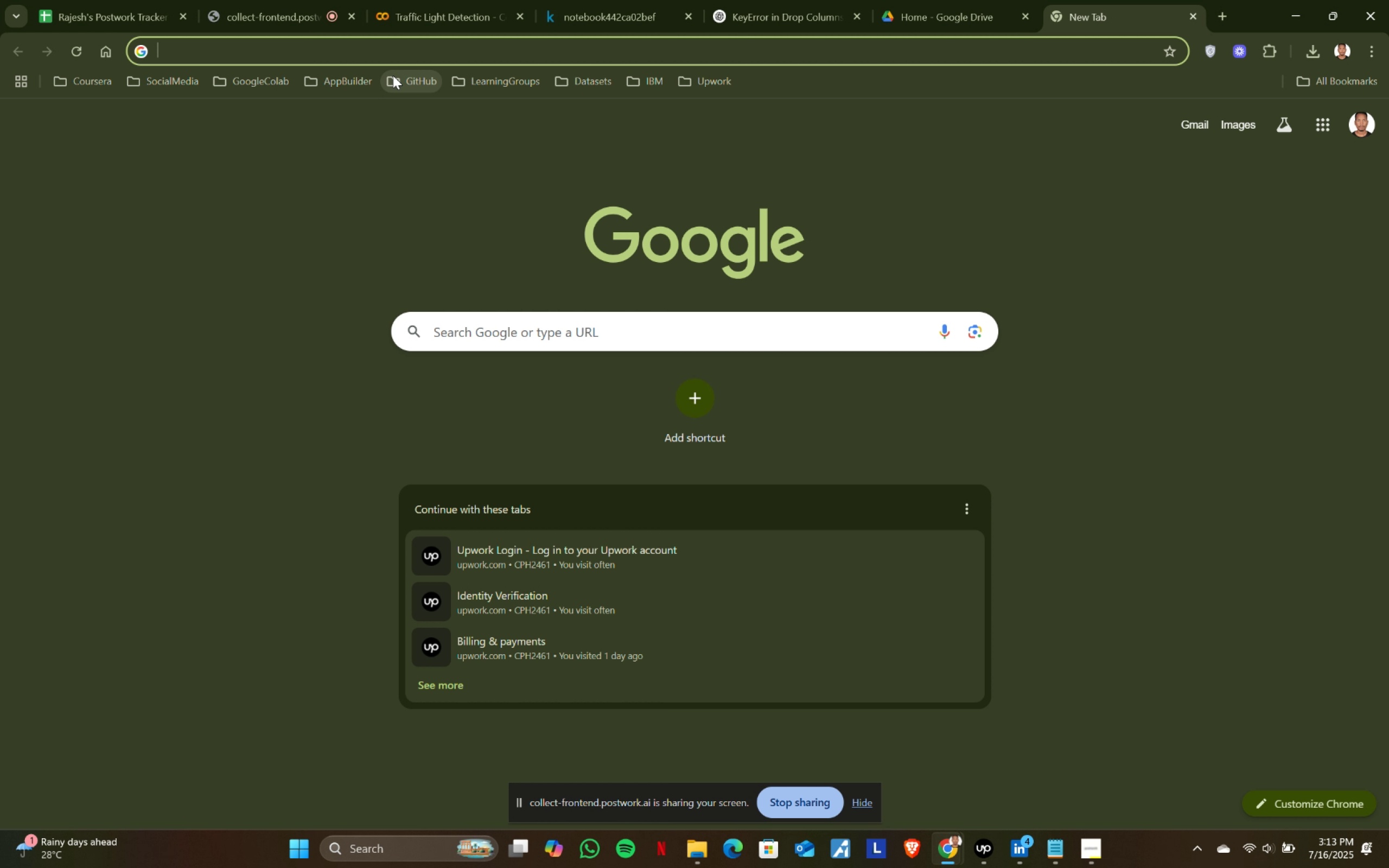 
type(sk)
 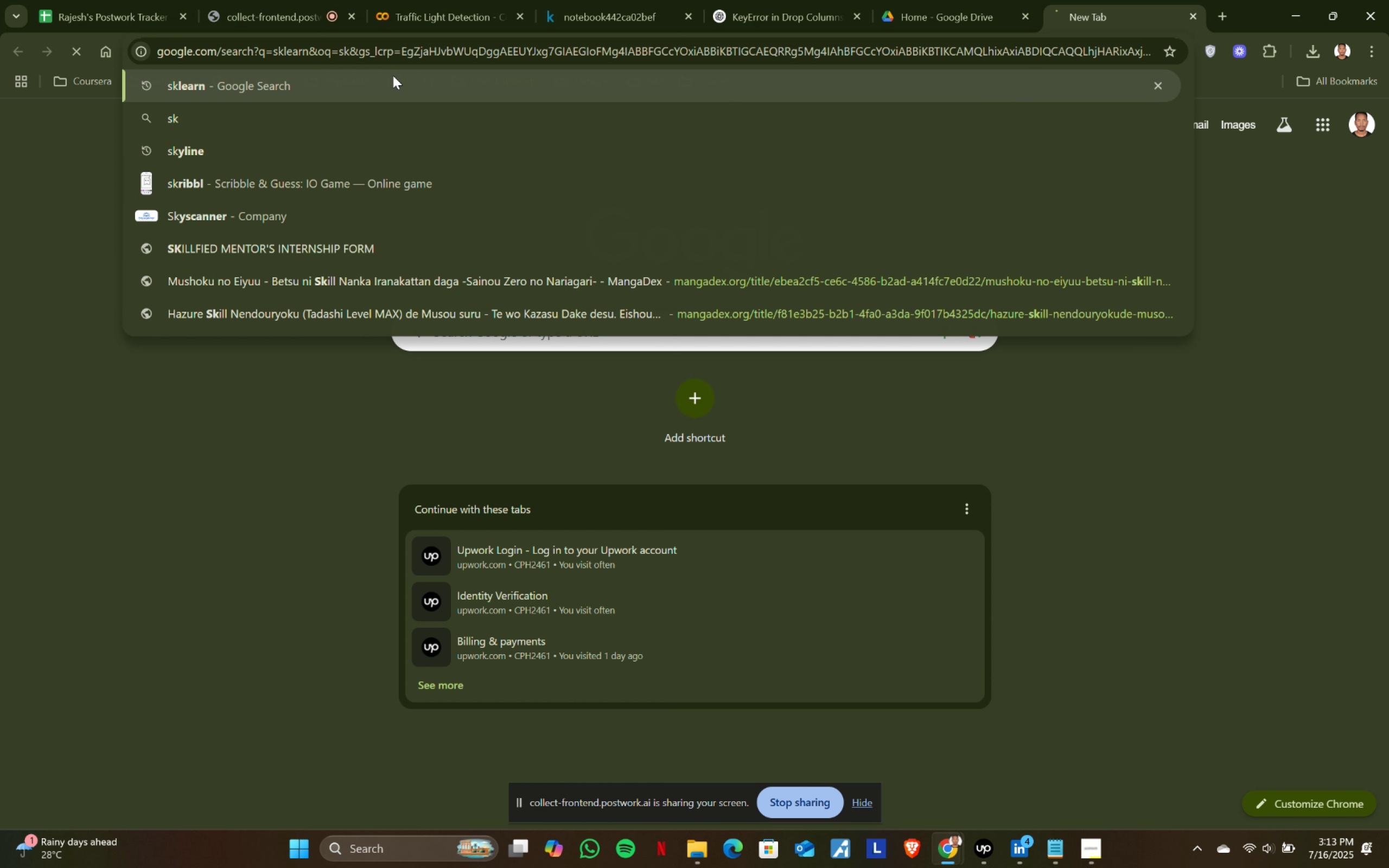 
key(Enter)
 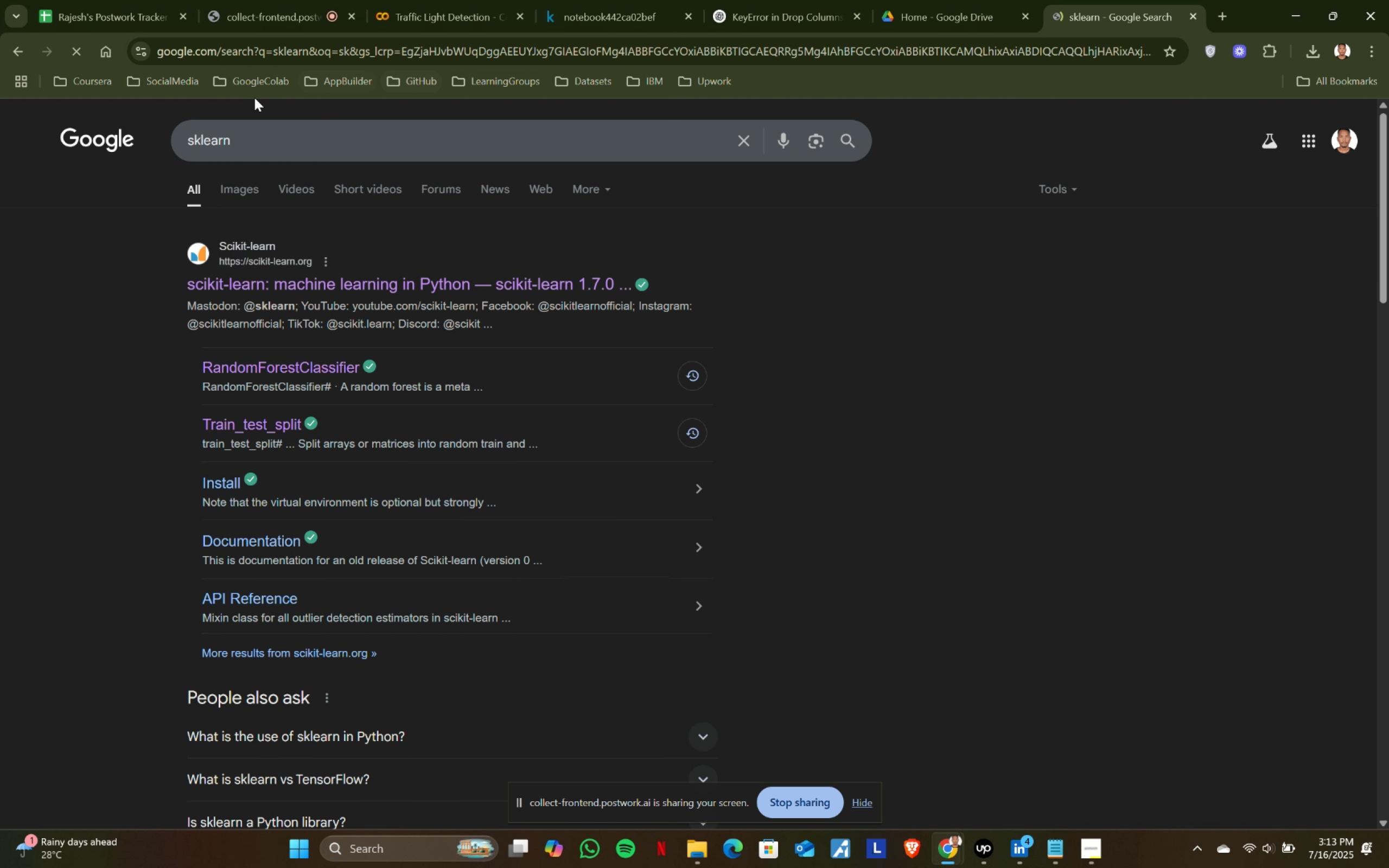 
left_click([321, 276])
 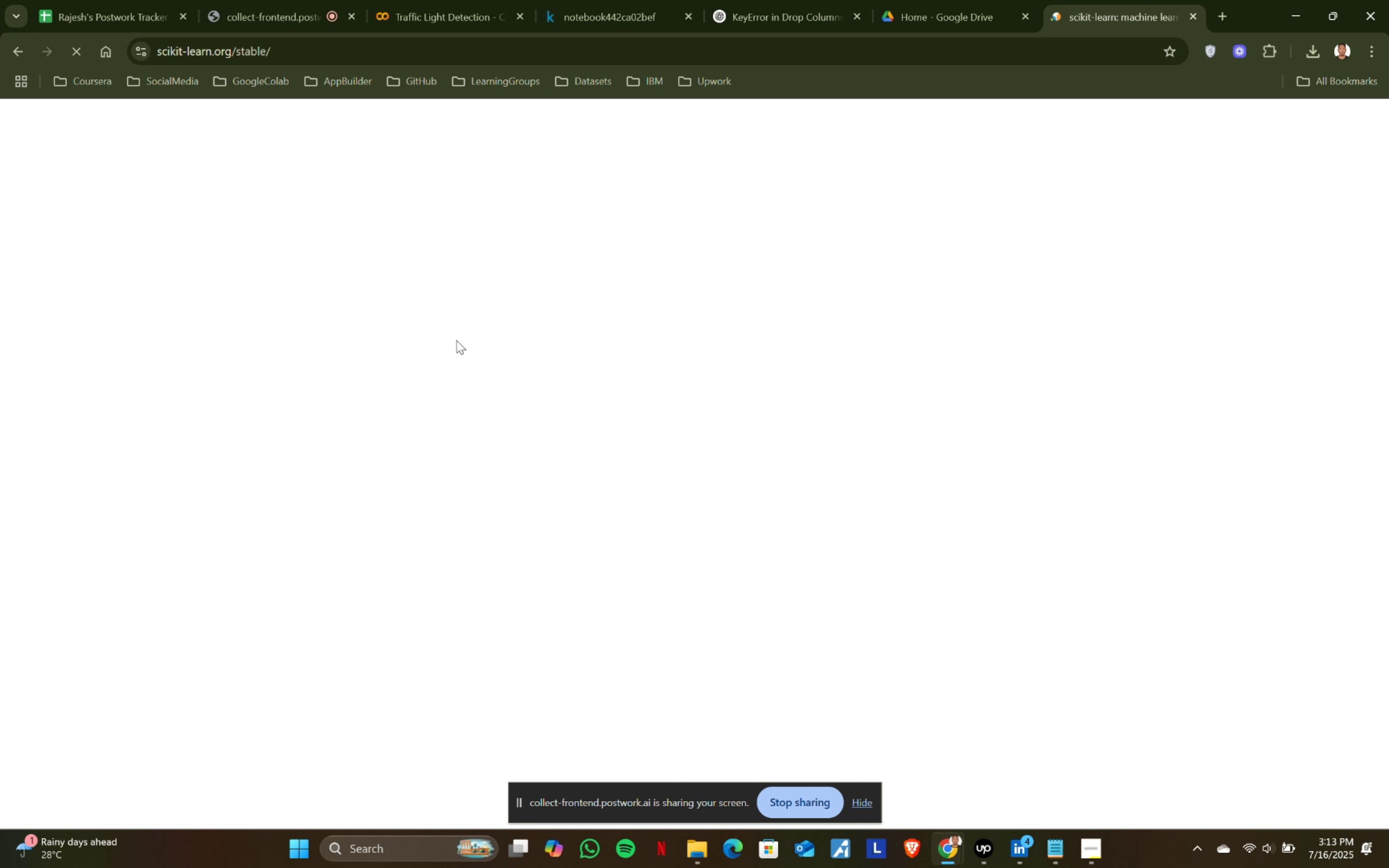 
scroll: coordinate [543, 492], scroll_direction: down, amount: 3.0
 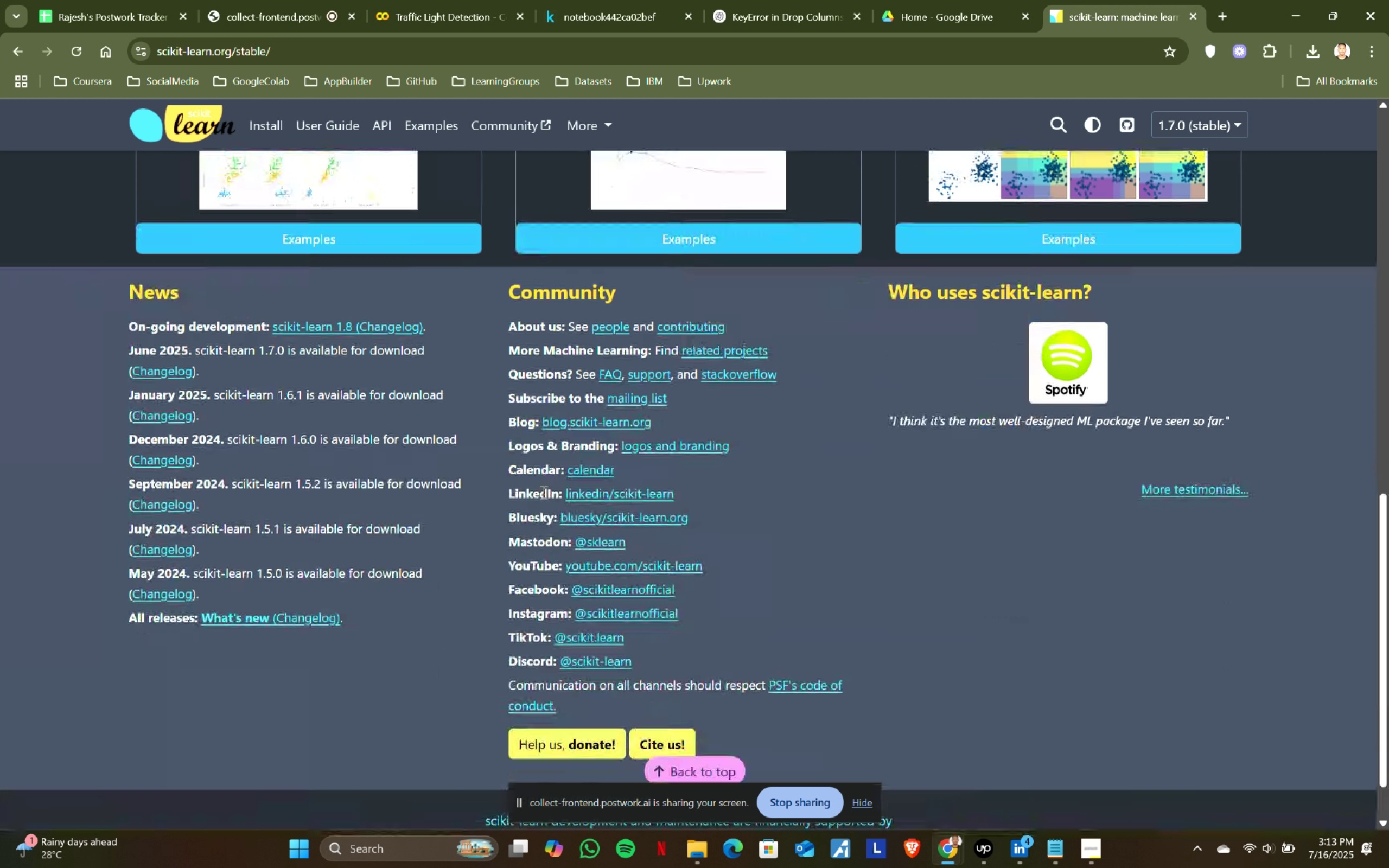 
scroll: coordinate [543, 492], scroll_direction: up, amount: 5.0
 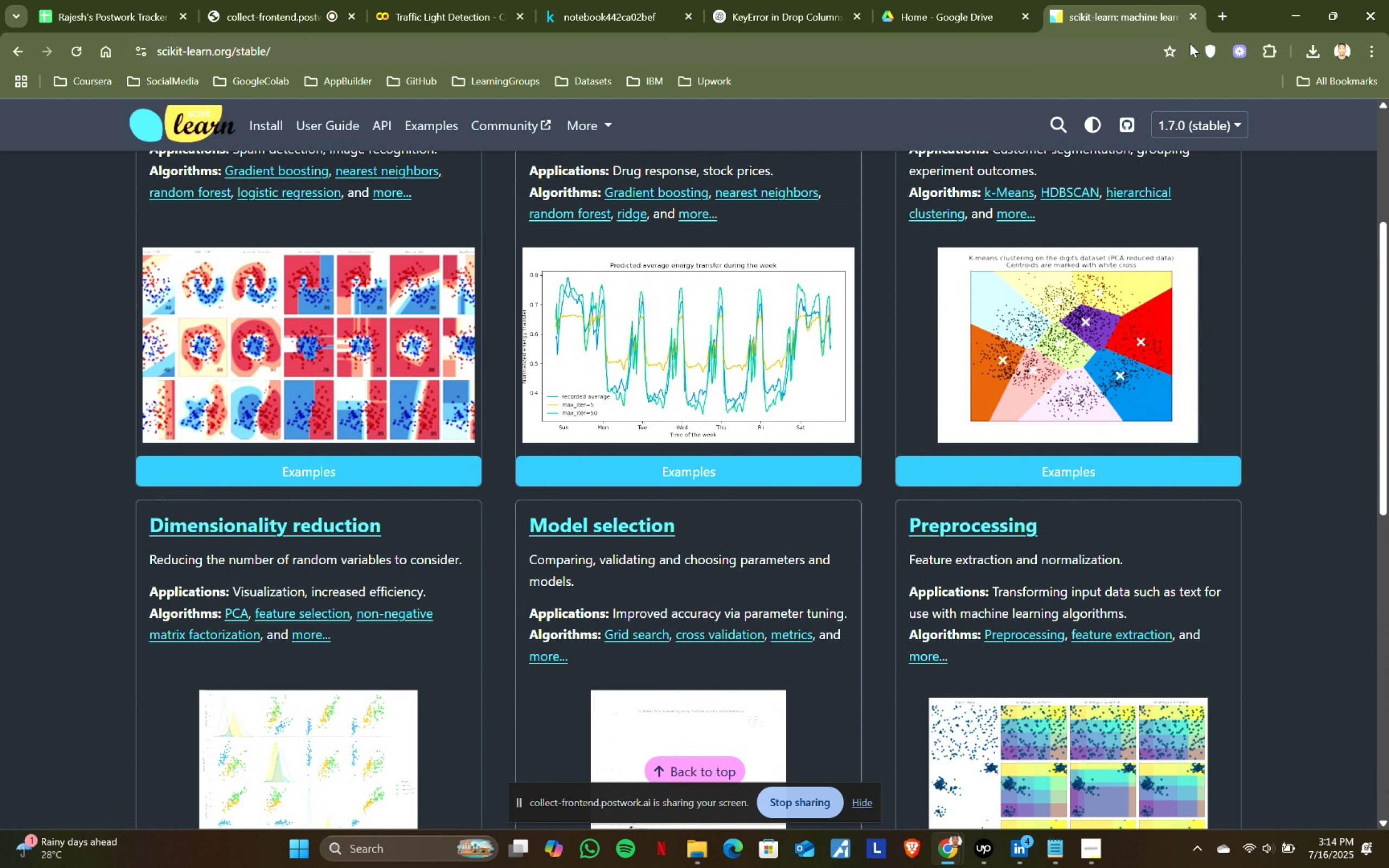 
left_click([1227, 11])
 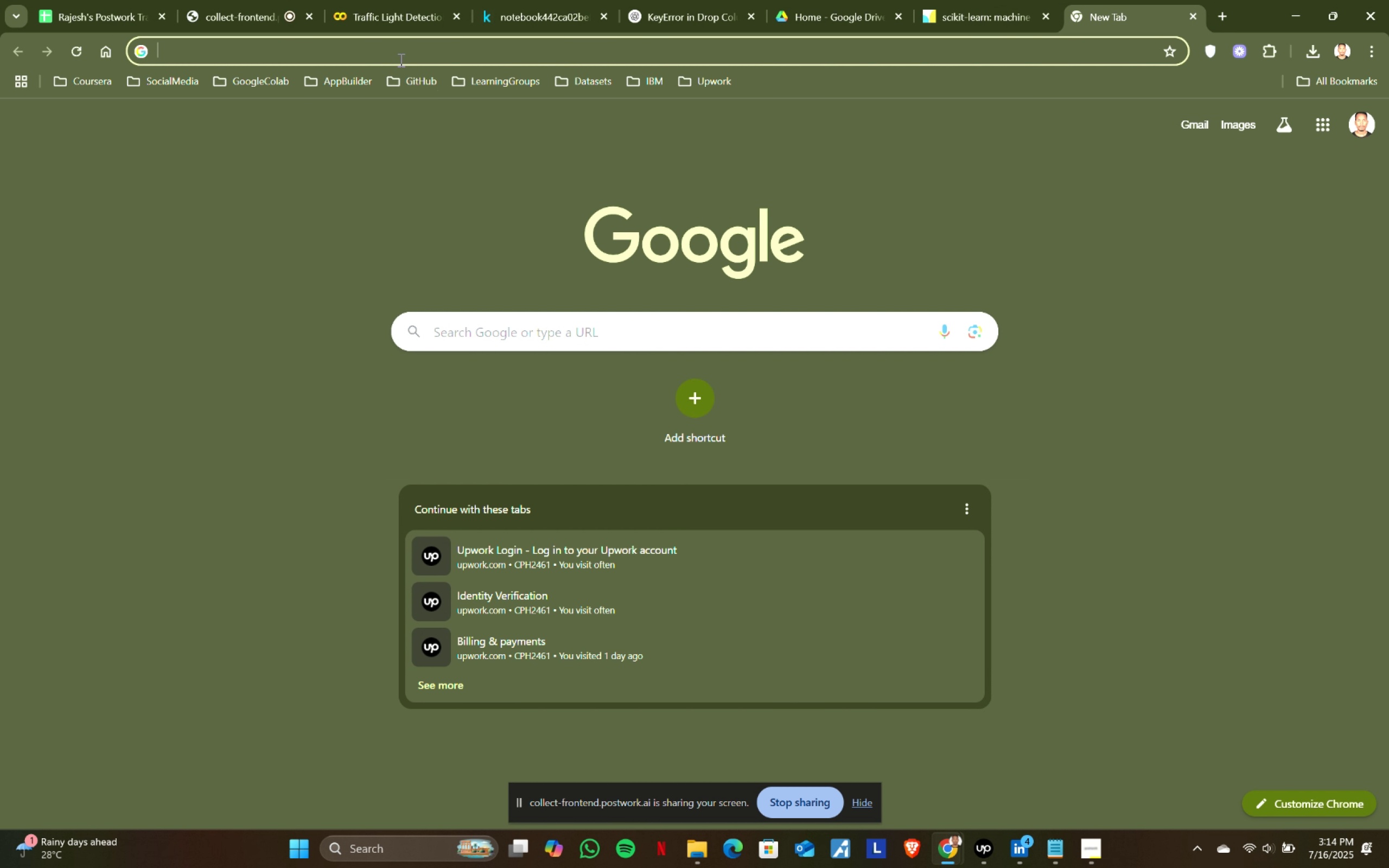 
type(cv)
key(Backspace)
type(on)
key(Backspace)
key(Backspace)
key(Backspace)
type(v2)
 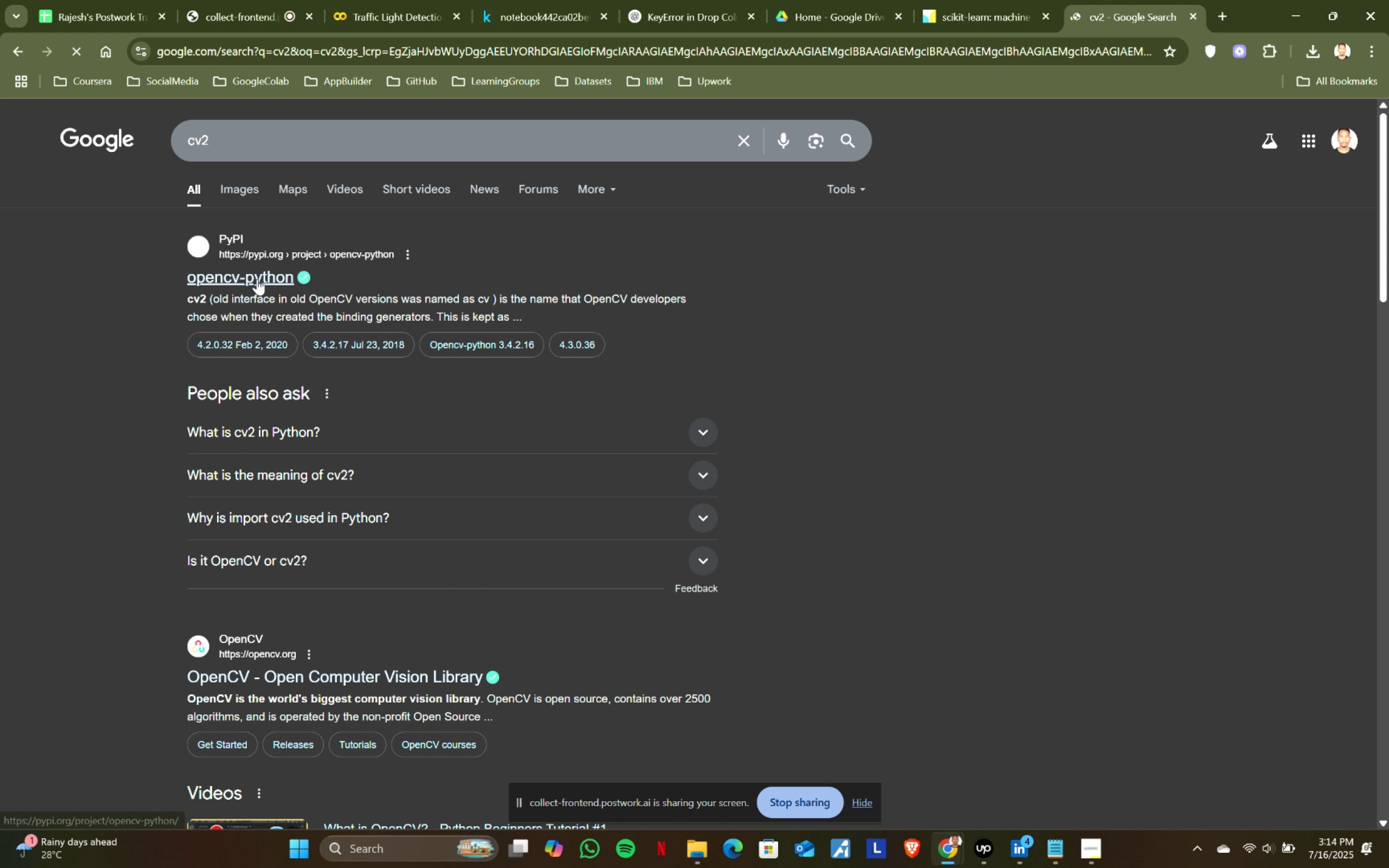 
key(Enter)
 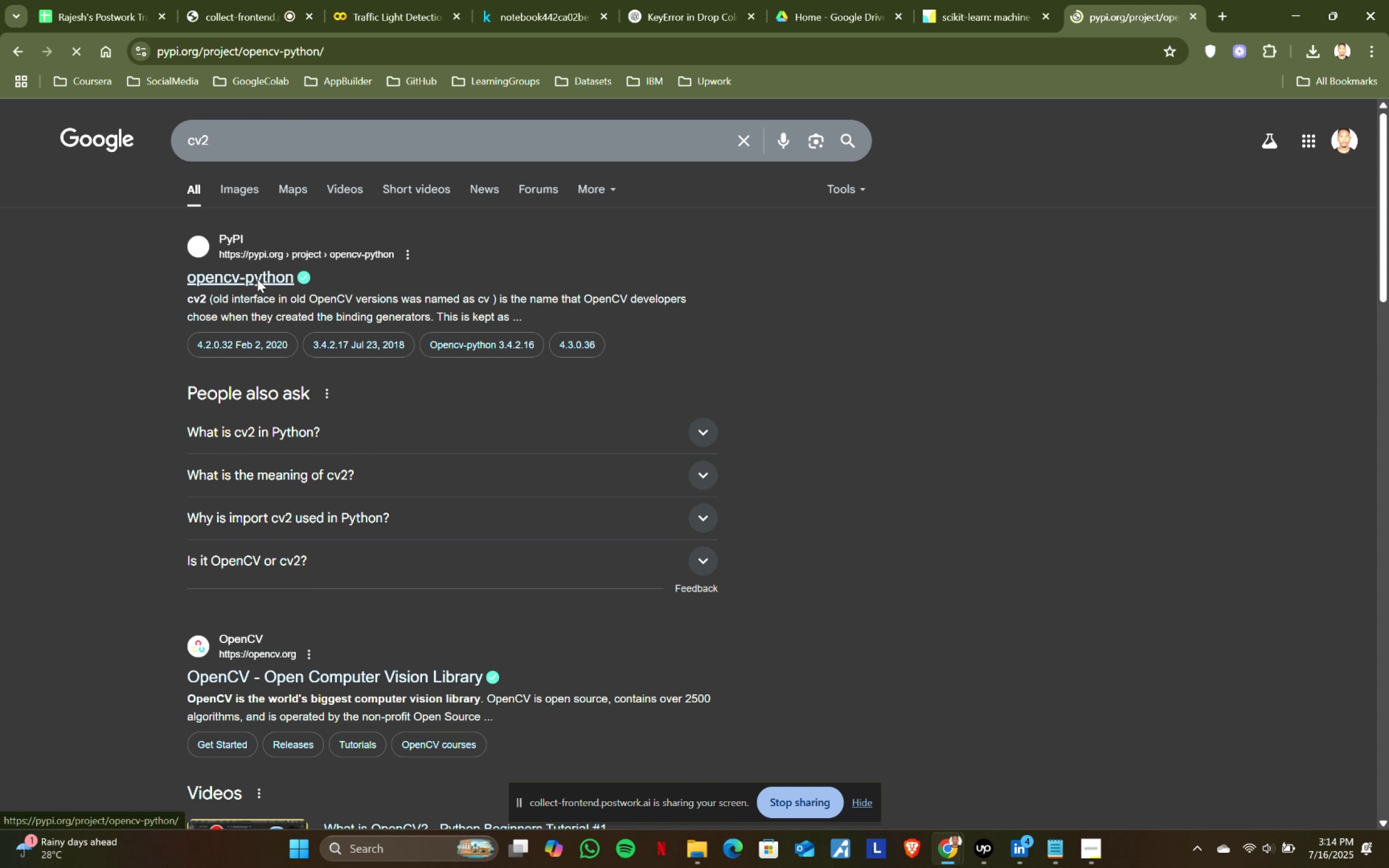 
left_click([257, 279])
 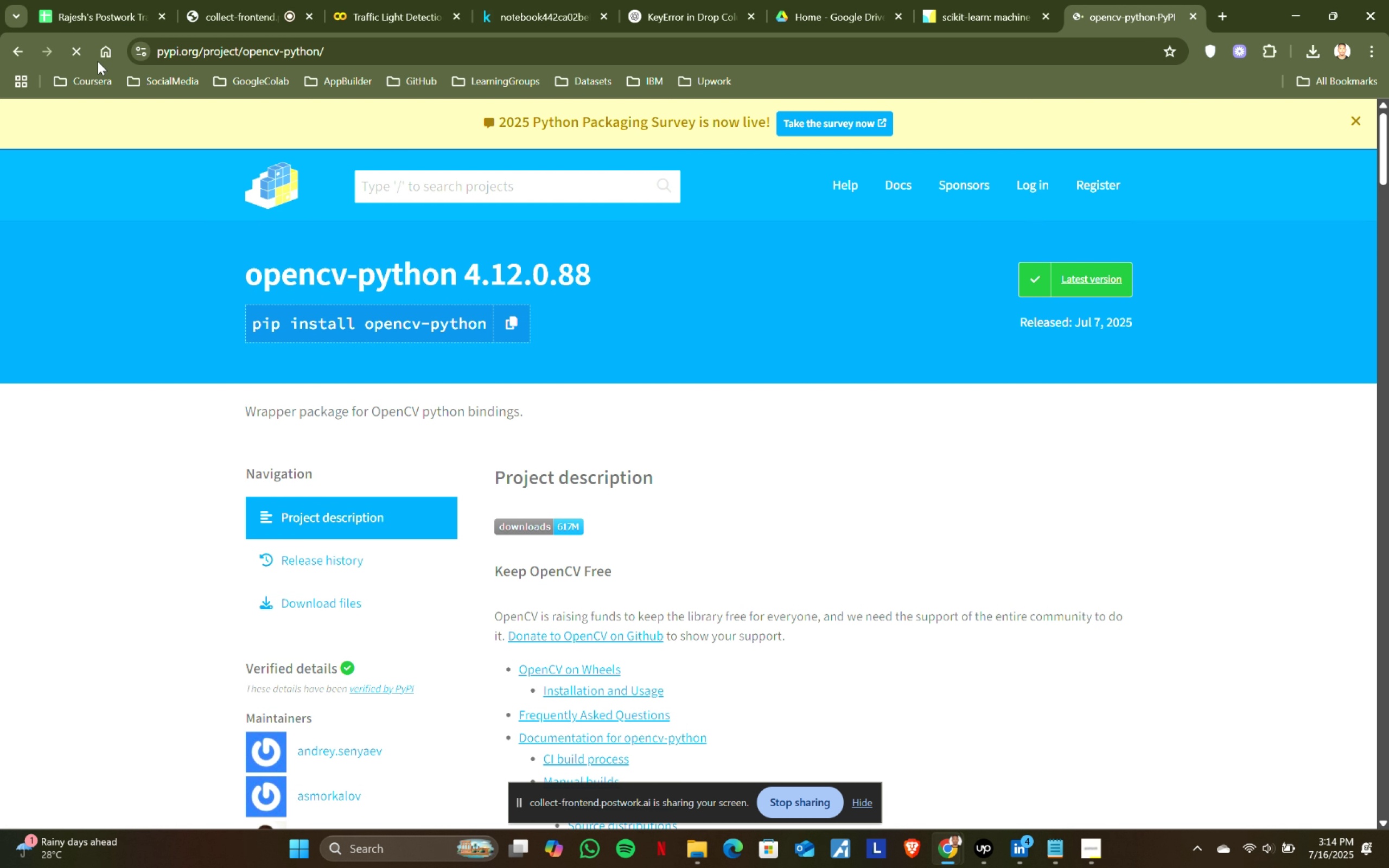 
left_click([7, 52])
 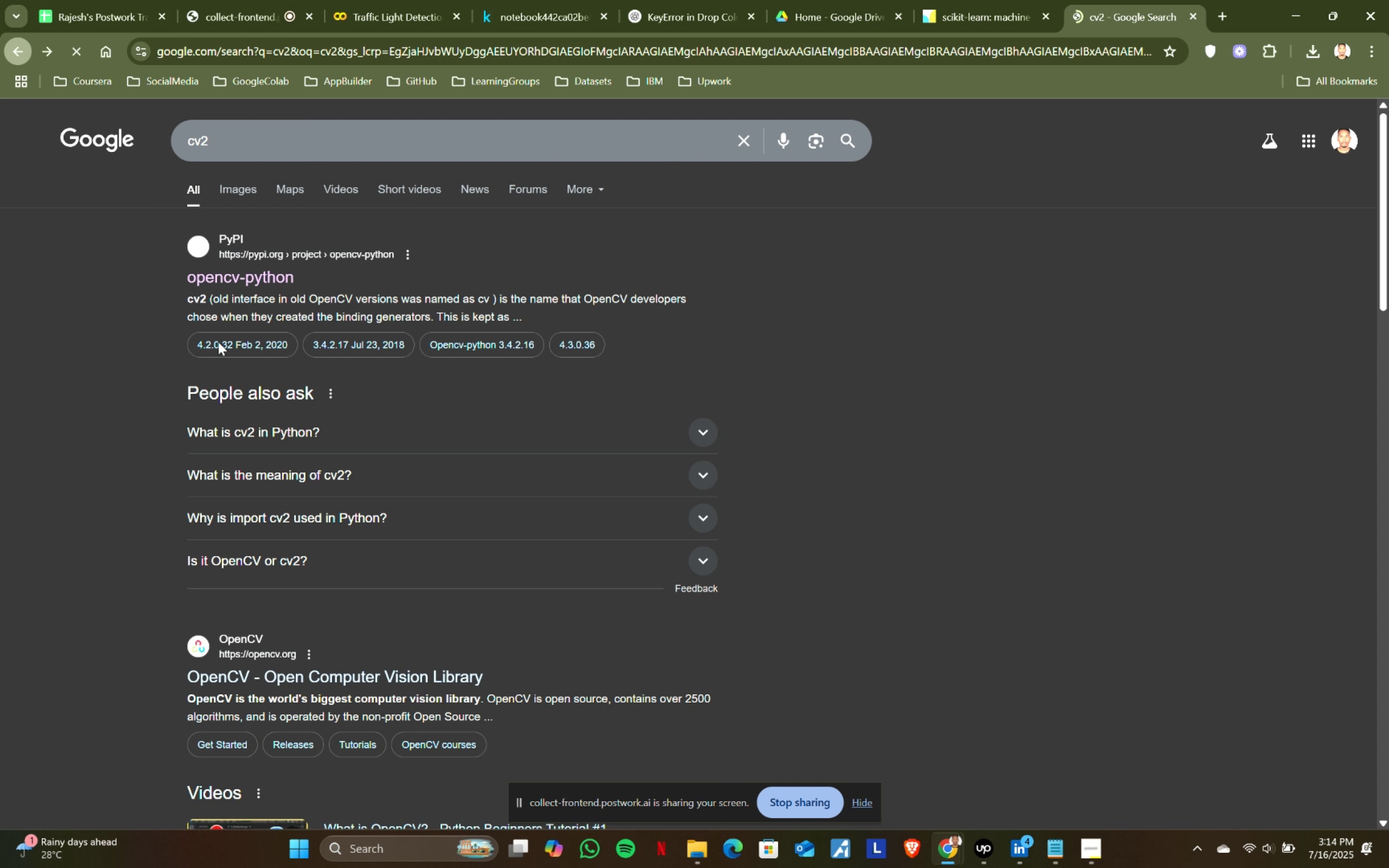 
scroll: coordinate [230, 432], scroll_direction: down, amount: 2.0
 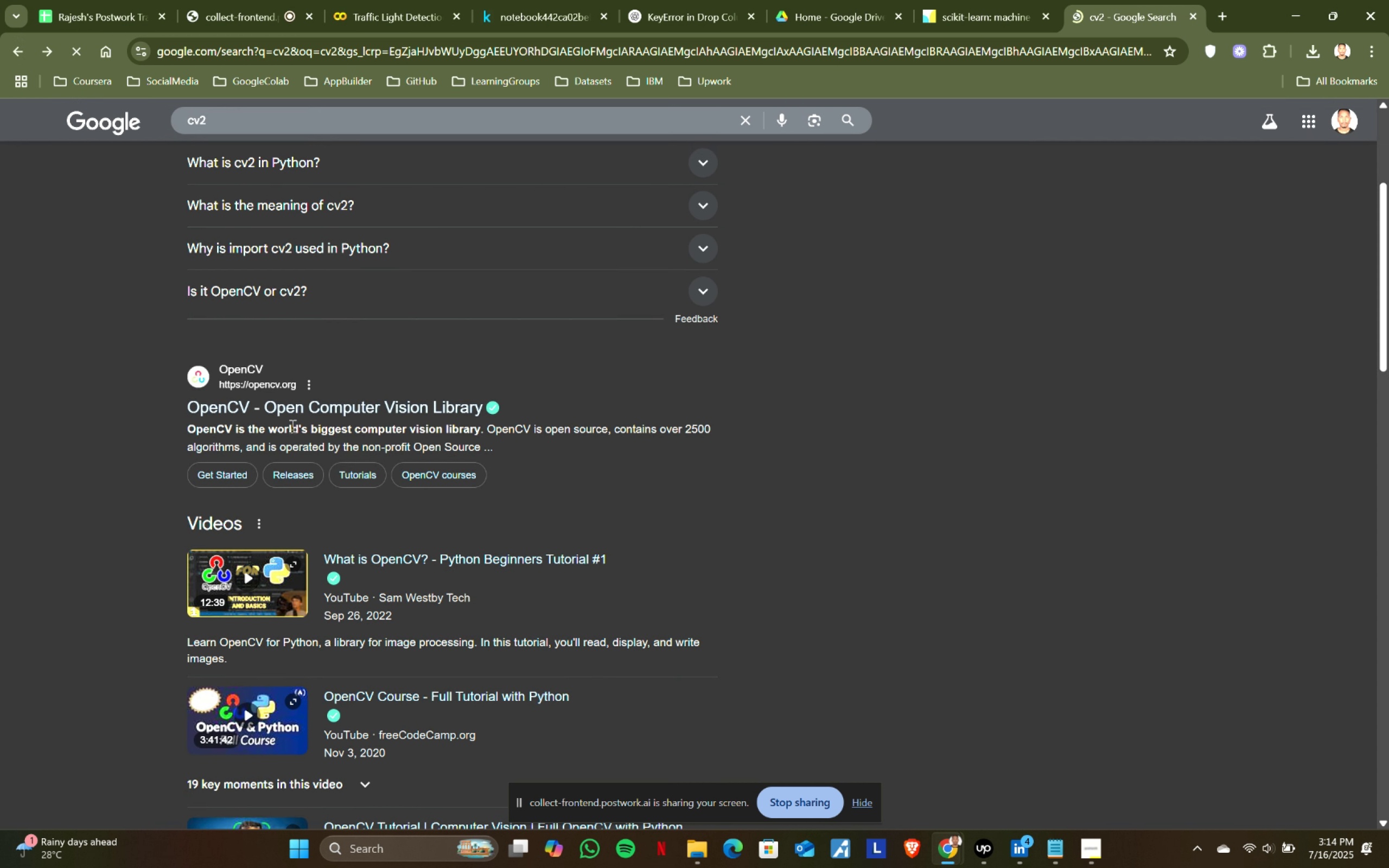 
left_click([302, 411])
 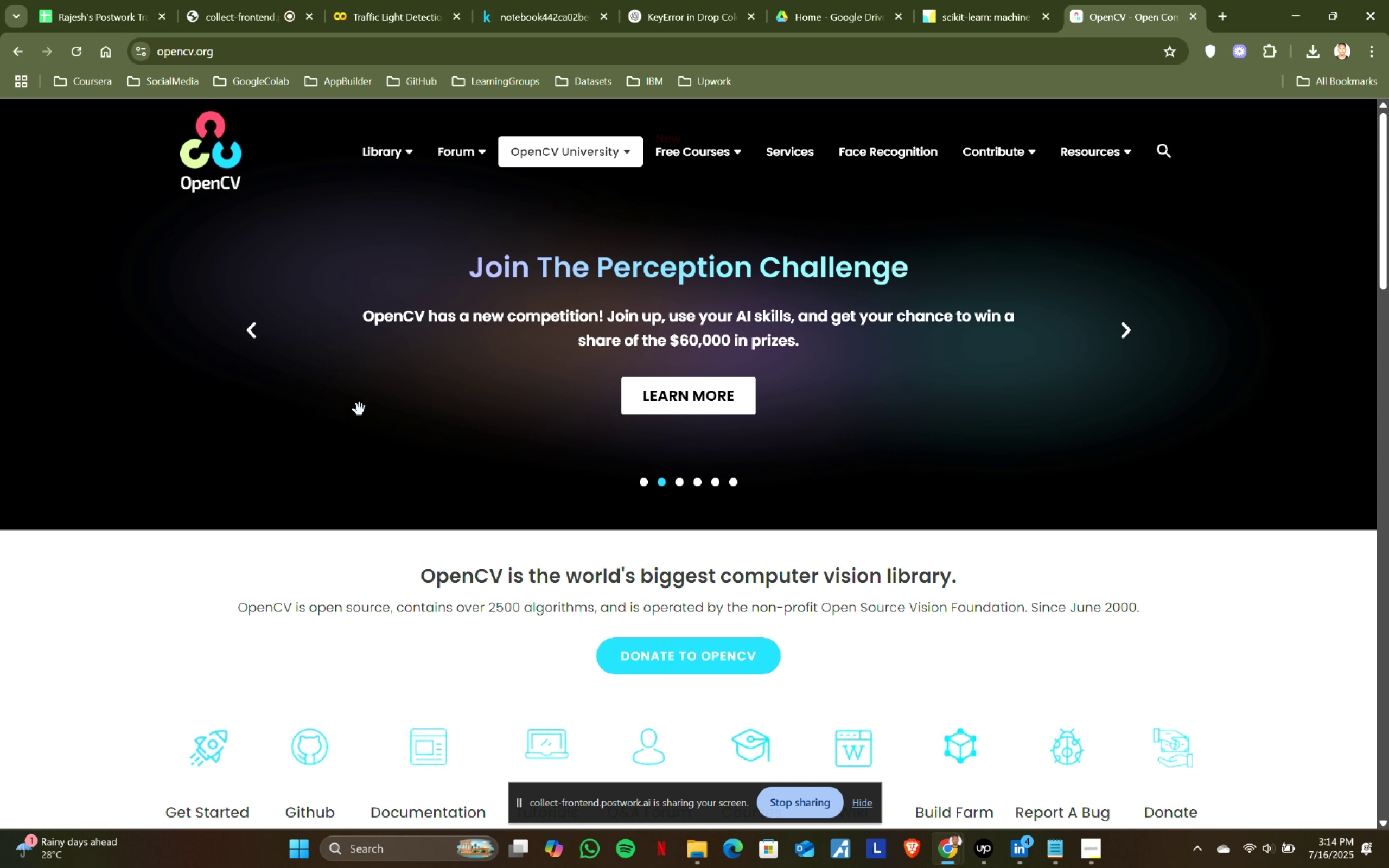 
wait(41.14)
 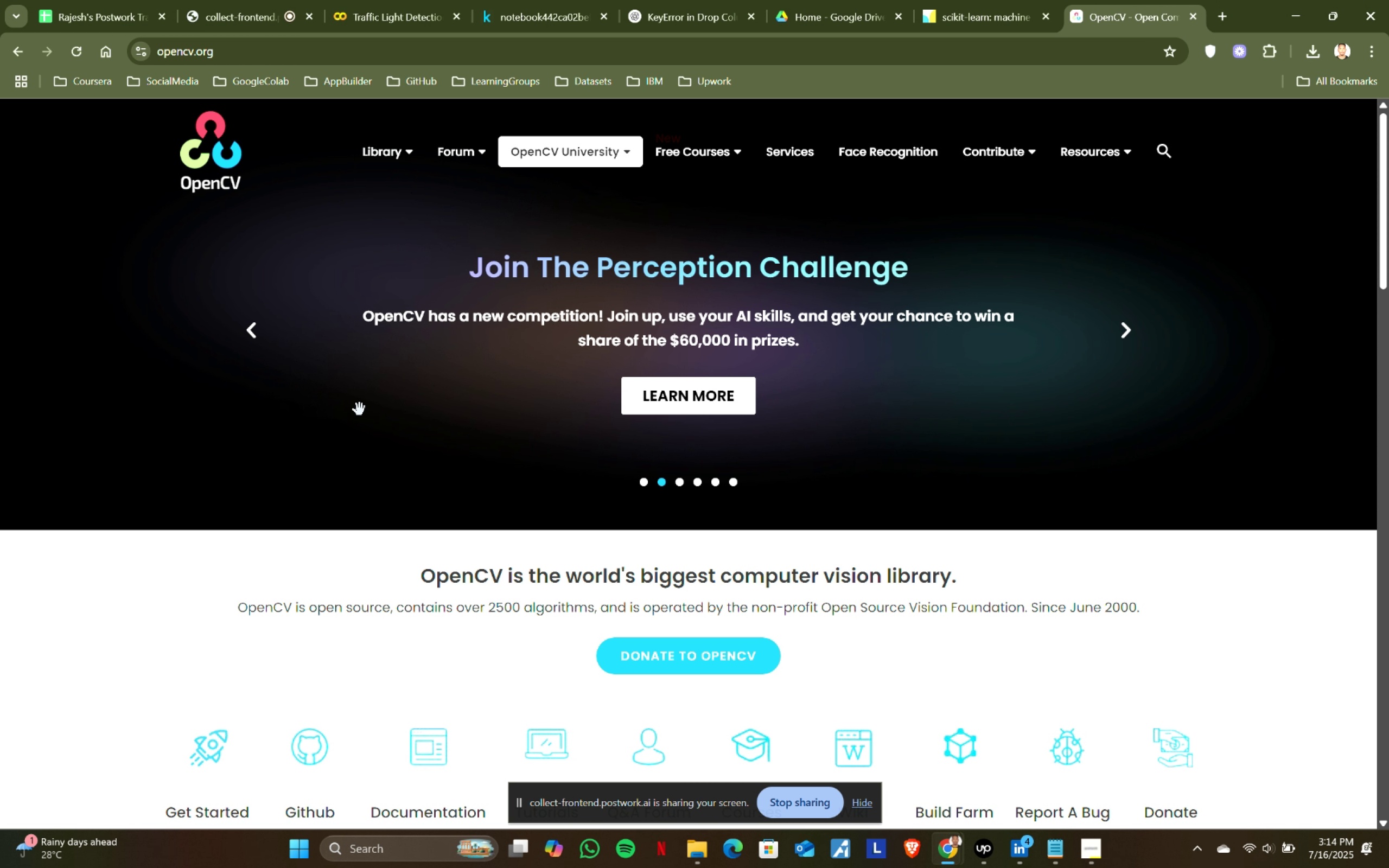 
scroll: coordinate [488, 506], scroll_direction: down, amount: 5.0
 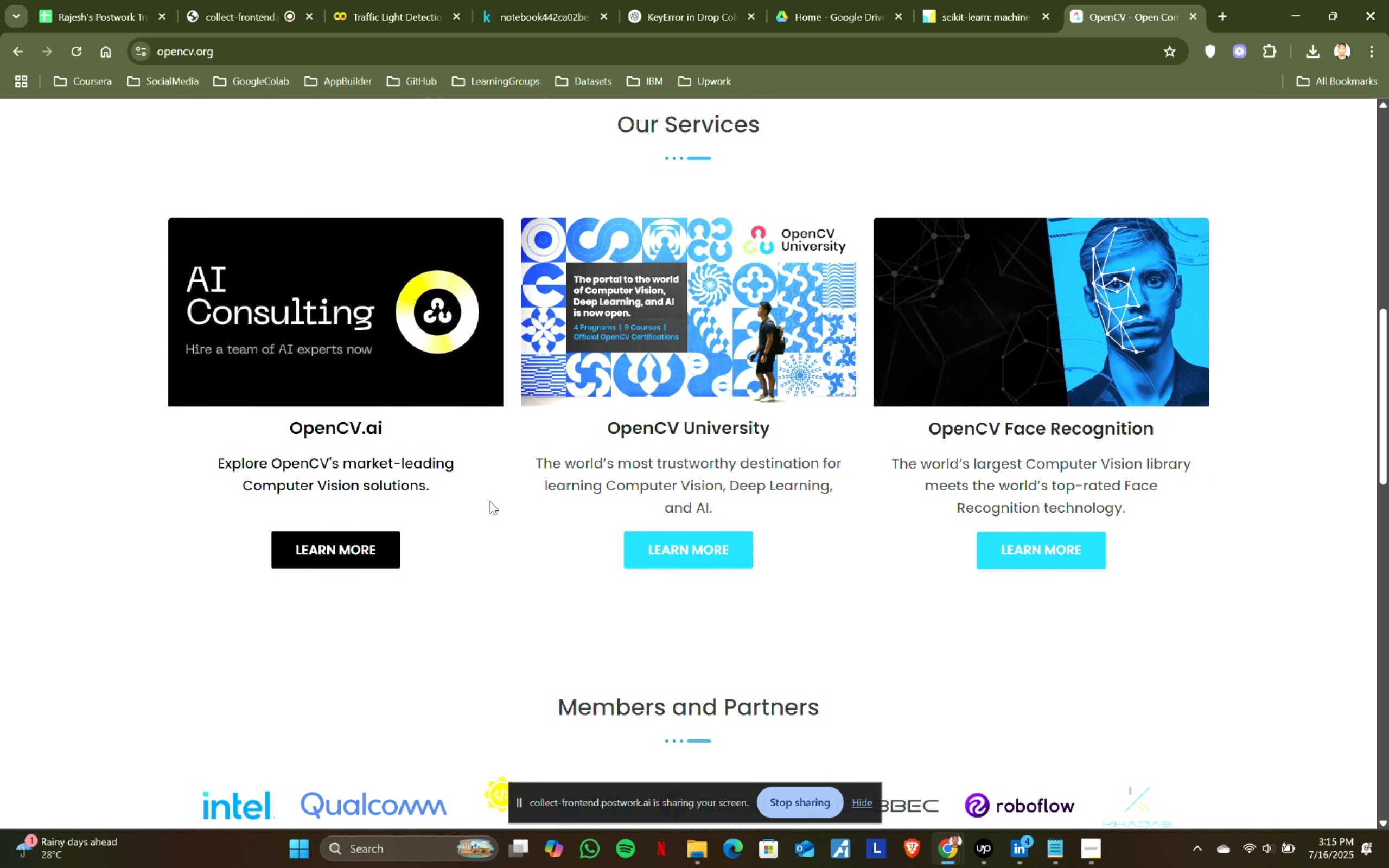 
scroll: coordinate [493, 494], scroll_direction: up, amount: 10.0
 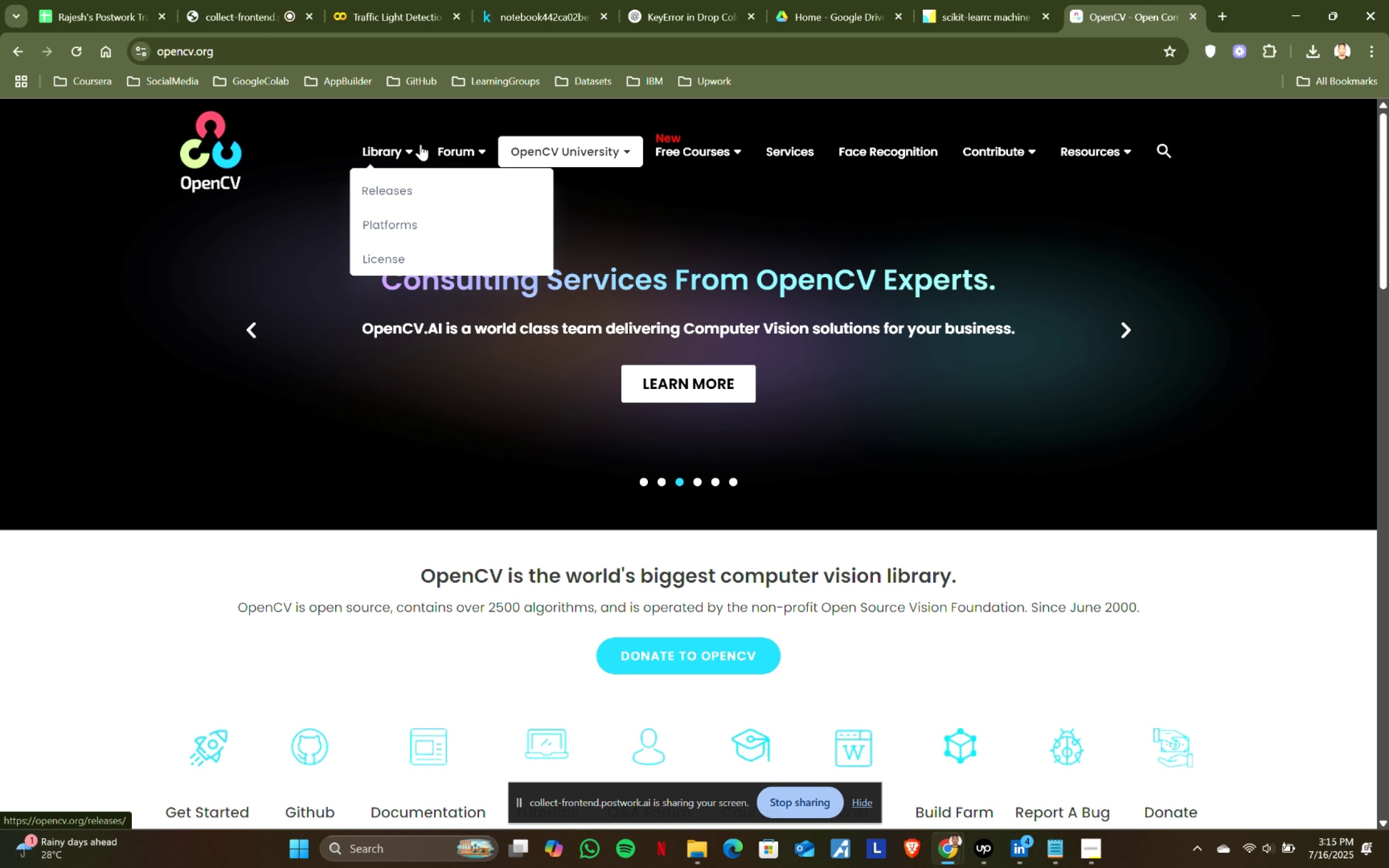 
mouse_move([461, 169])
 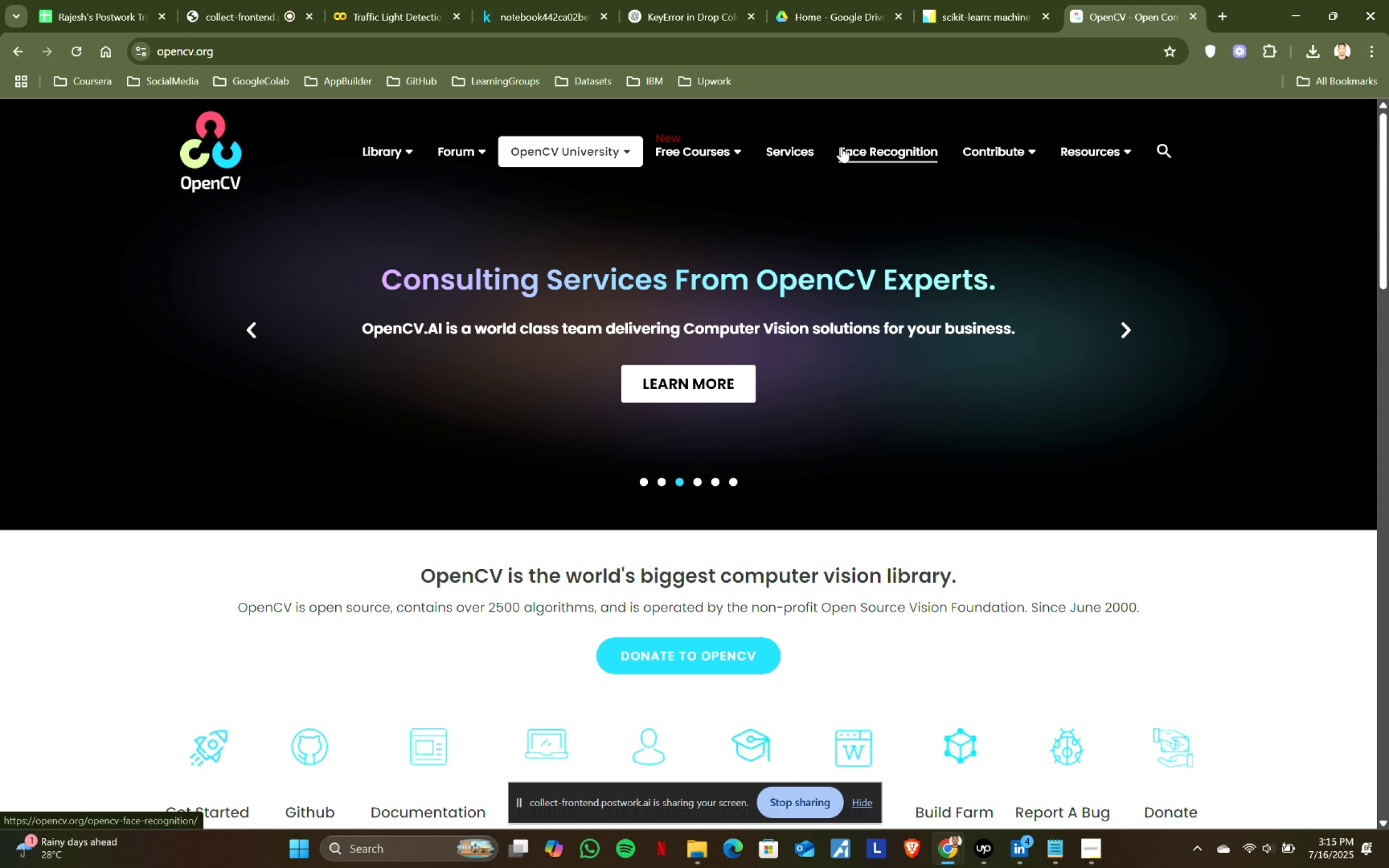 
scroll: coordinate [721, 419], scroll_direction: none, amount: 0.0
 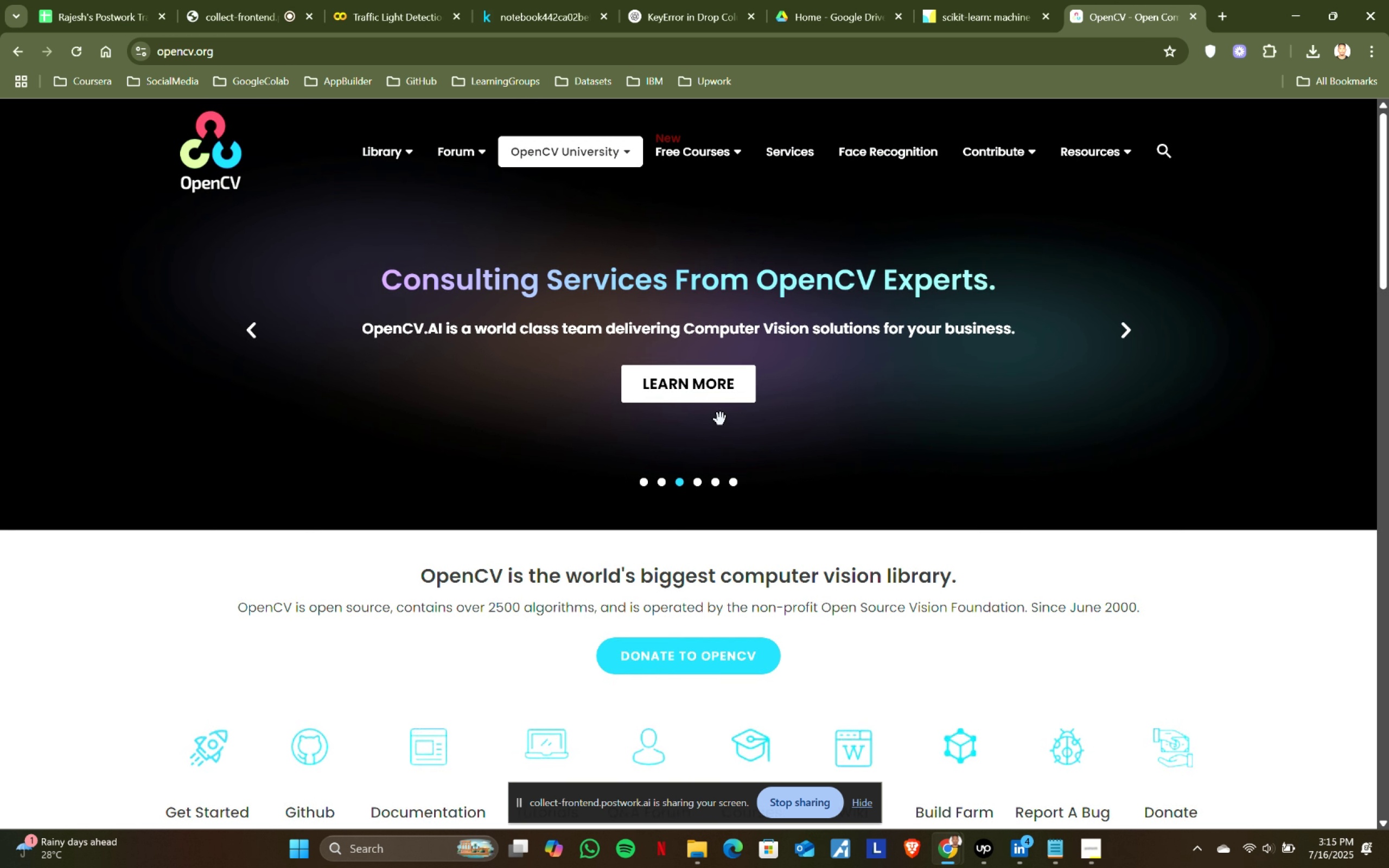 
scroll: coordinate [575, 484], scroll_direction: down, amount: 2.0
 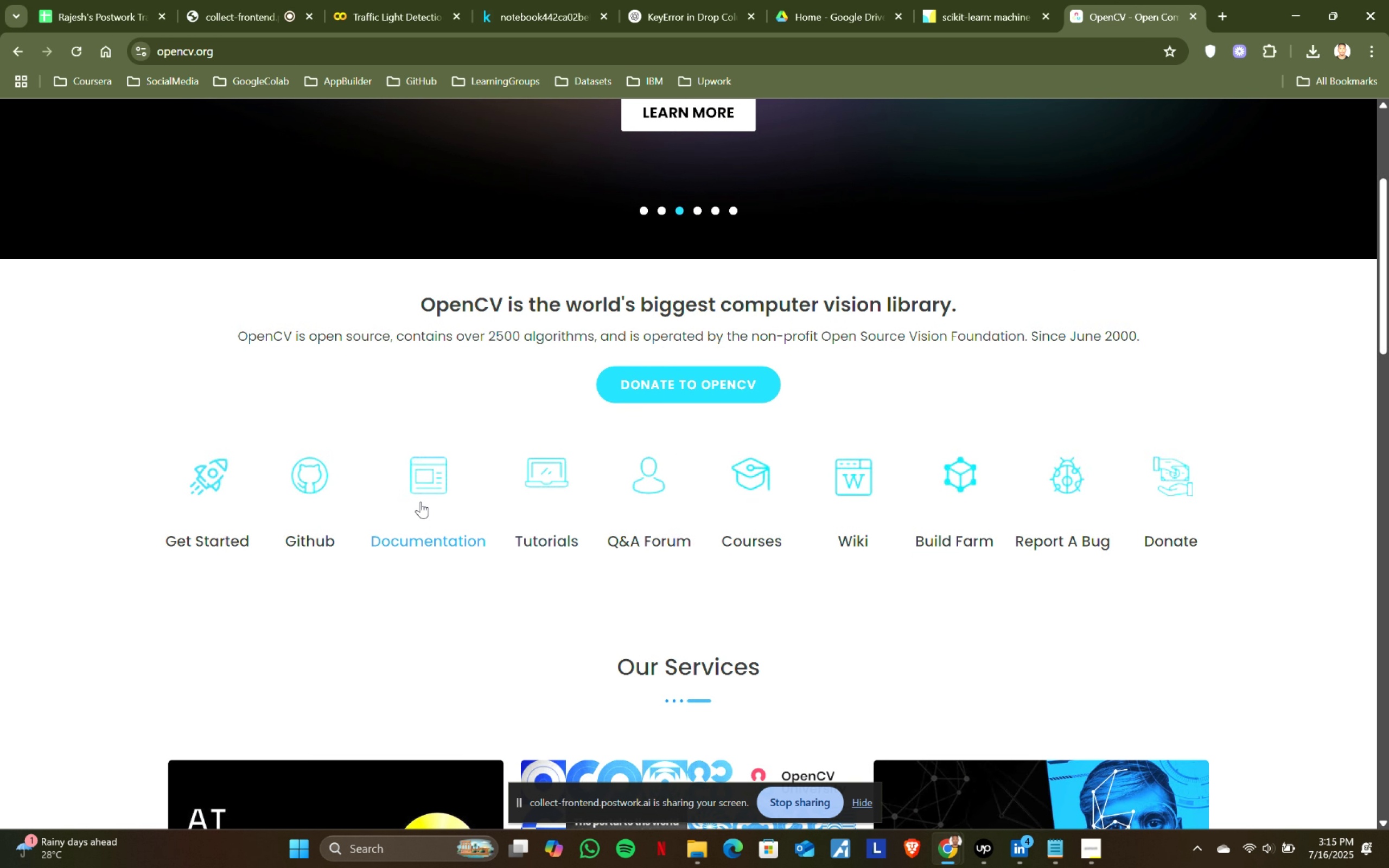 
left_click([425, 467])
 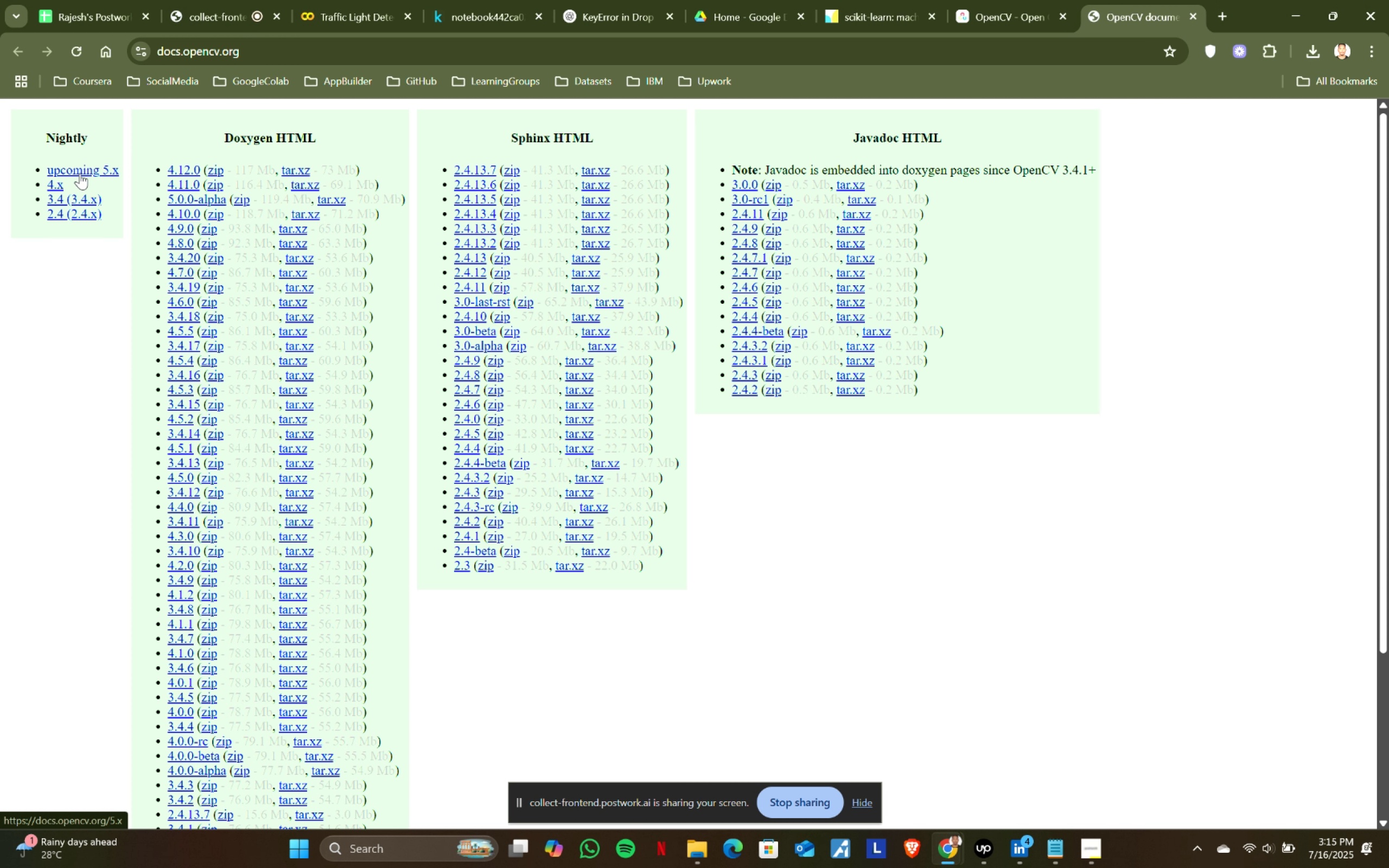 
scroll: coordinate [711, 259], scroll_direction: down, amount: 4.0
 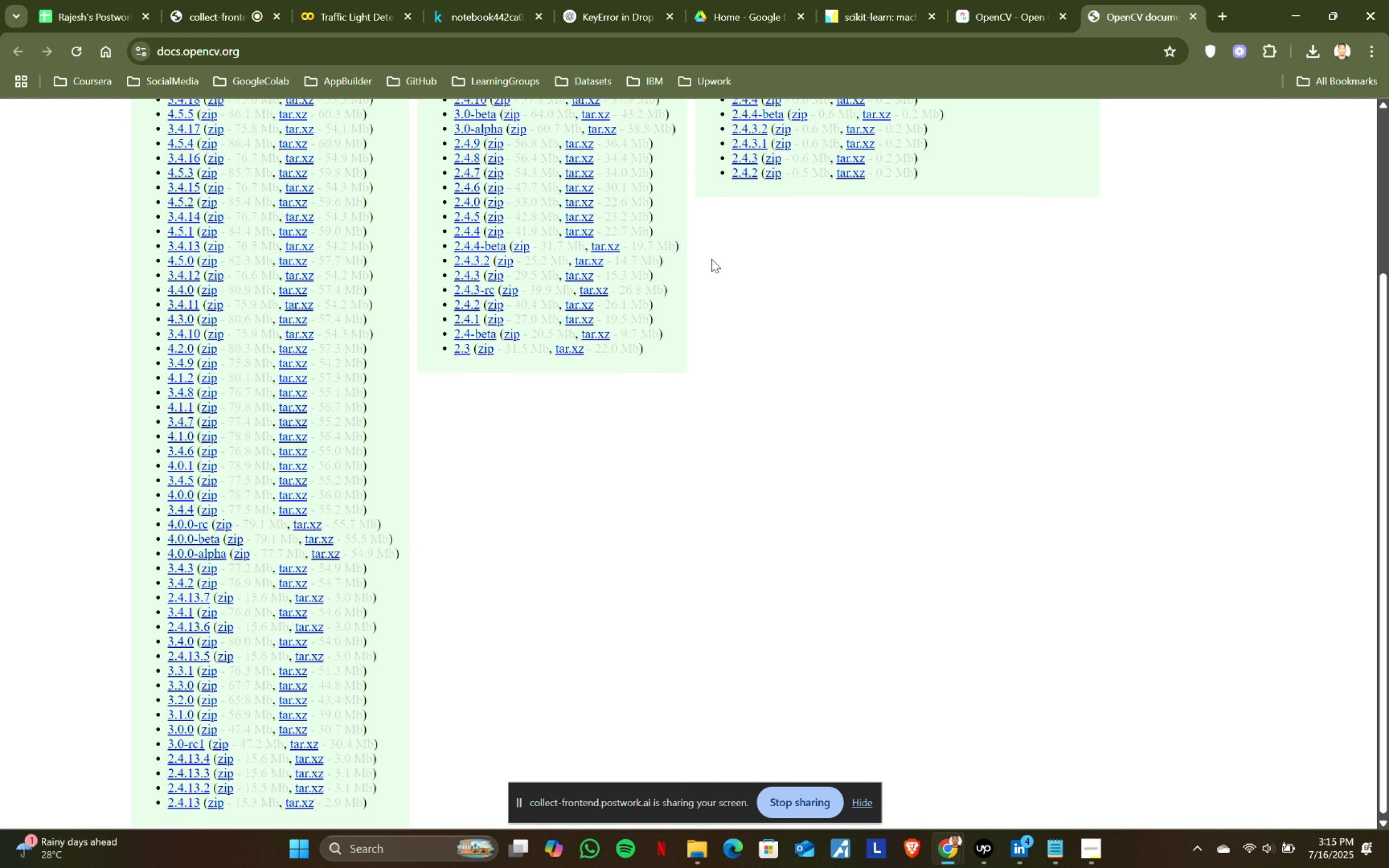 
scroll: coordinate [711, 259], scroll_direction: up, amount: 5.0
 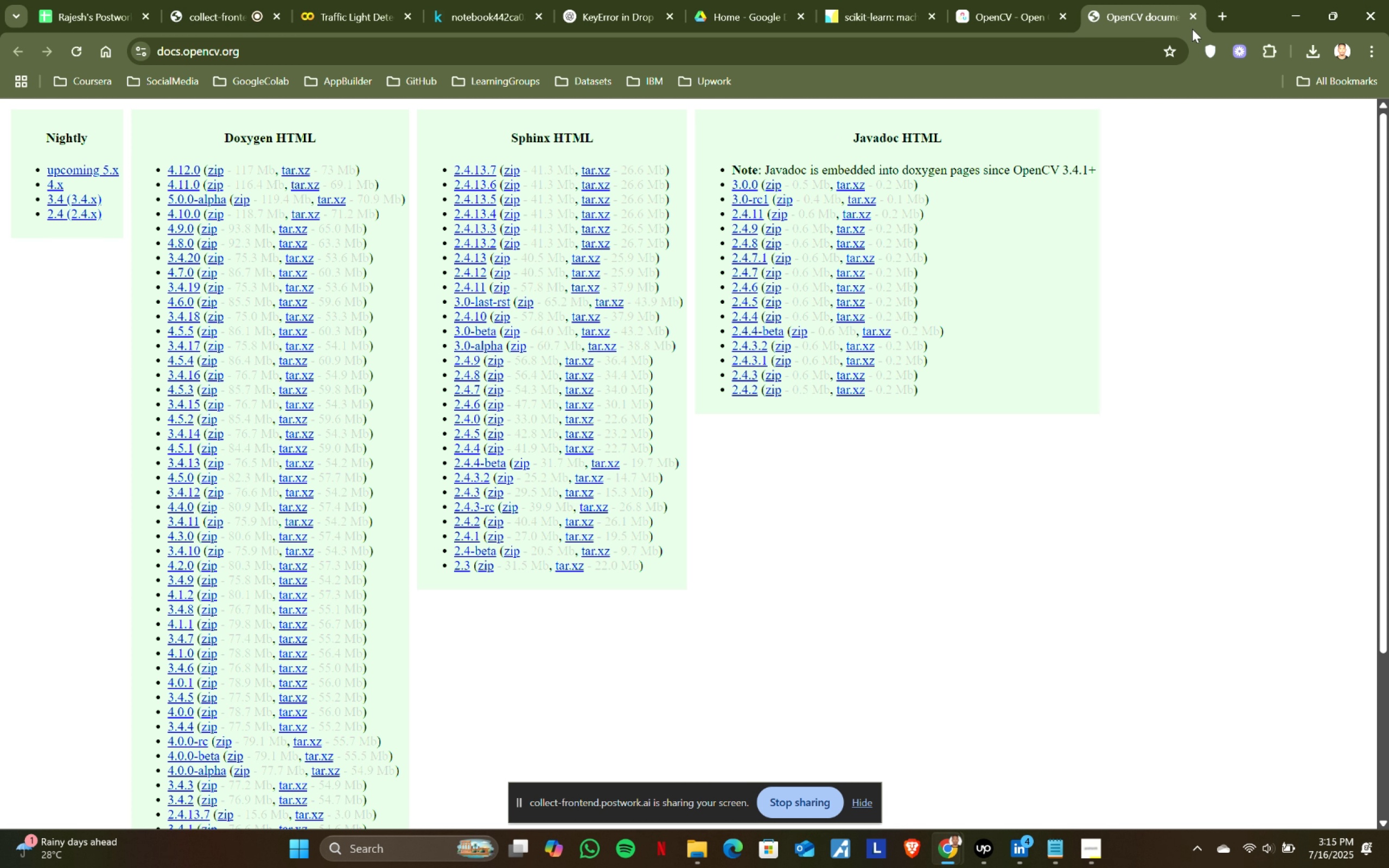 
left_click([1194, 18])
 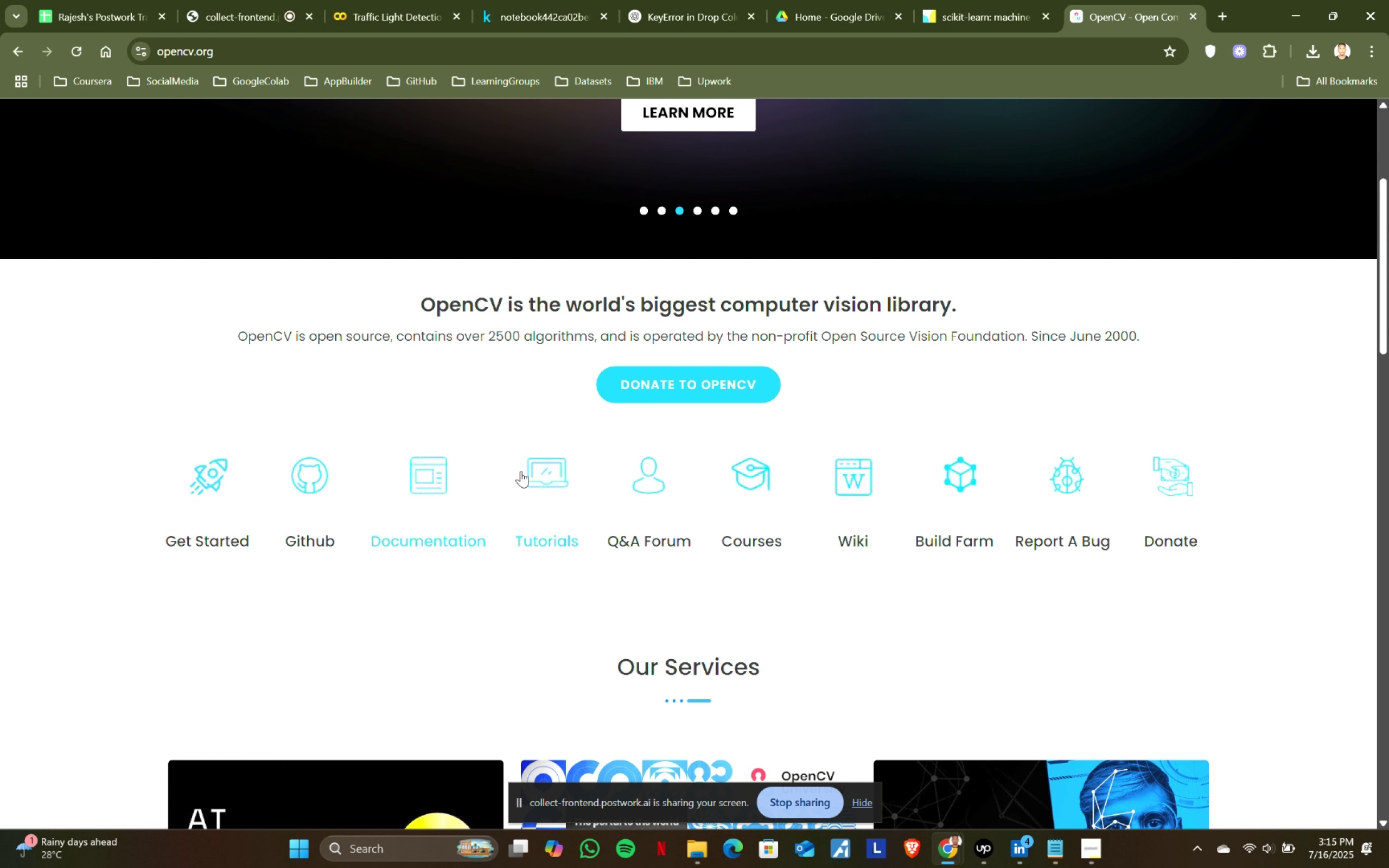 
scroll: coordinate [717, 393], scroll_direction: down, amount: 6.0
 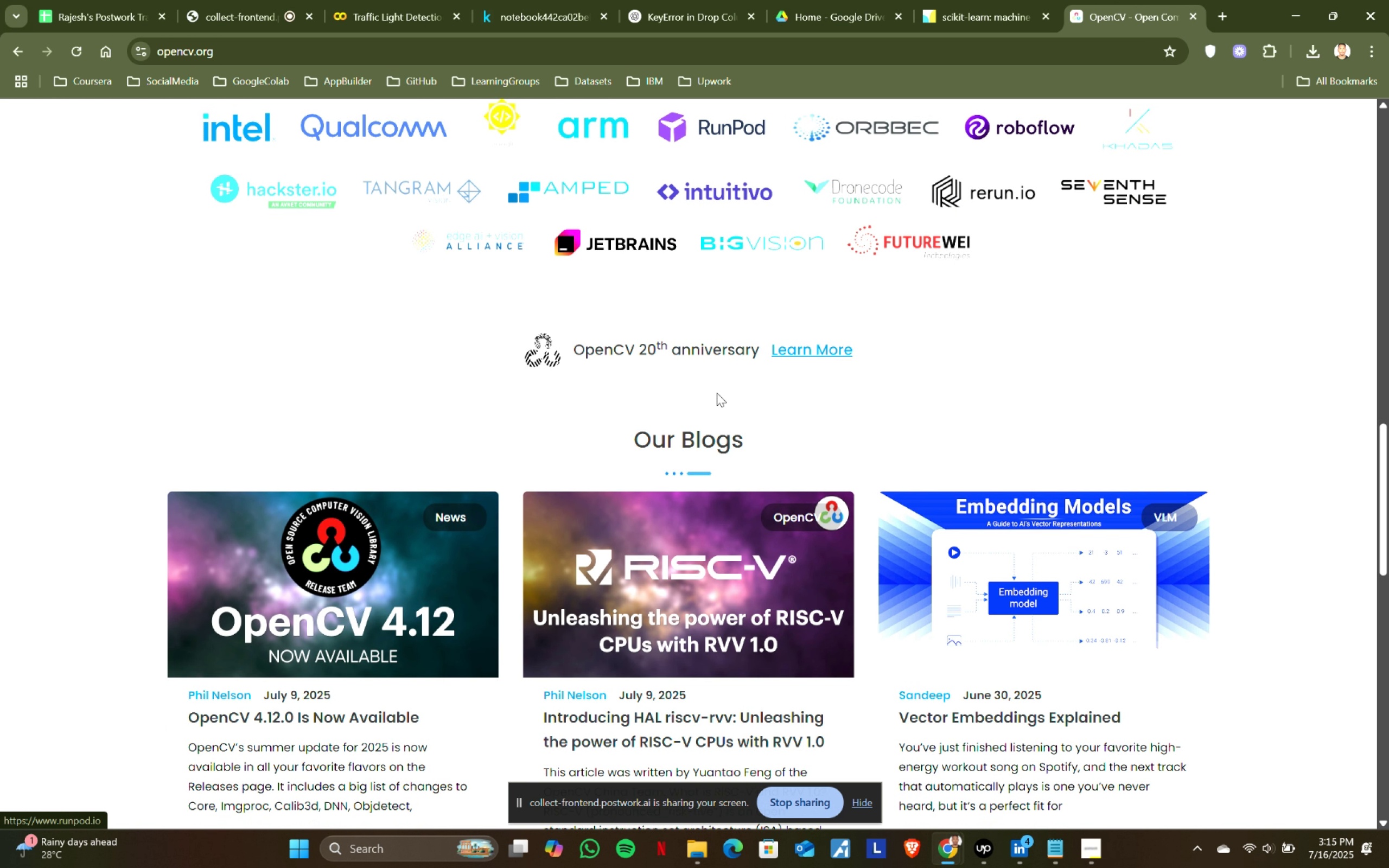 
scroll: coordinate [717, 393], scroll_direction: up, amount: 1.0
 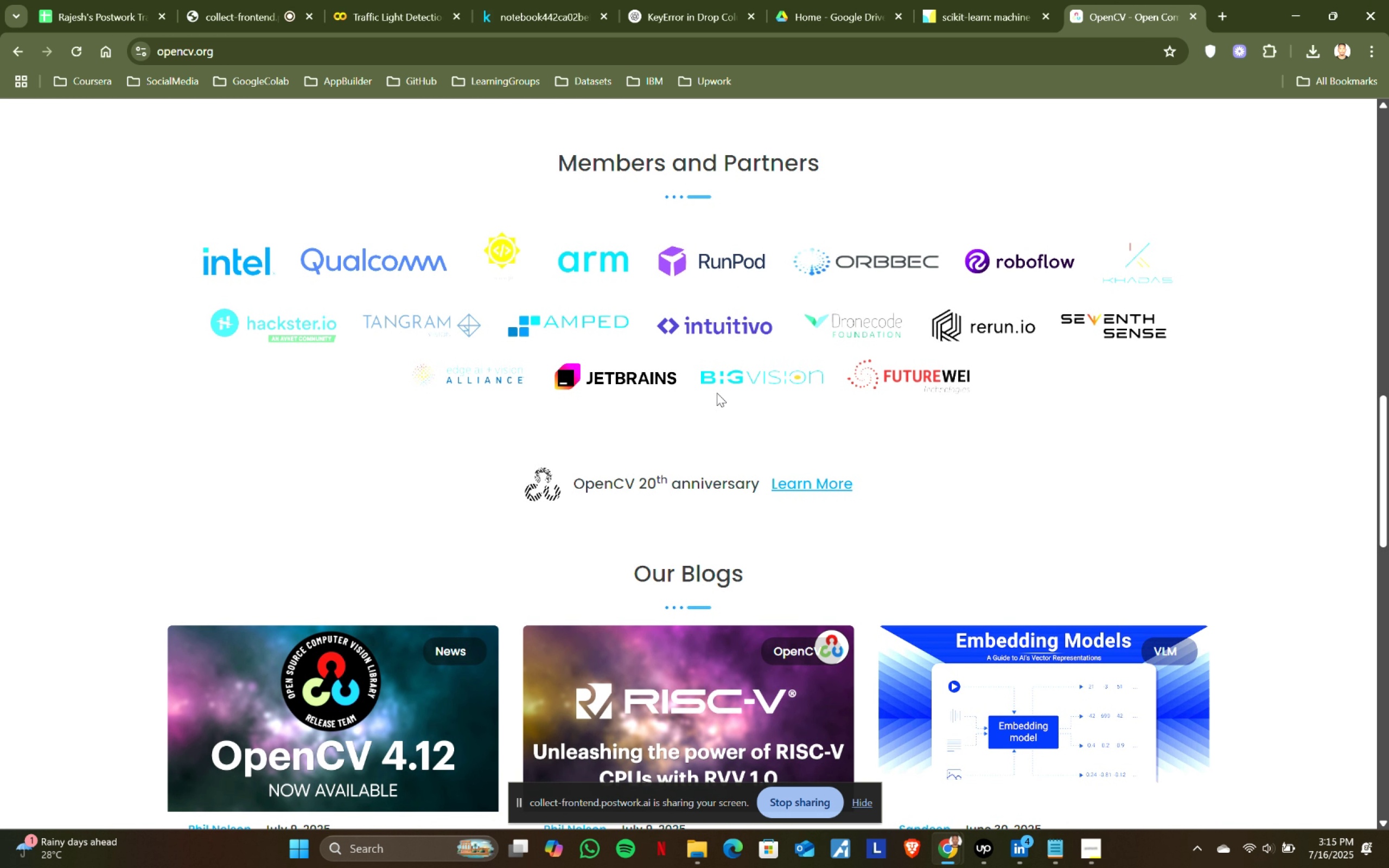 
scroll: coordinate [717, 393], scroll_direction: down, amount: 3.0
 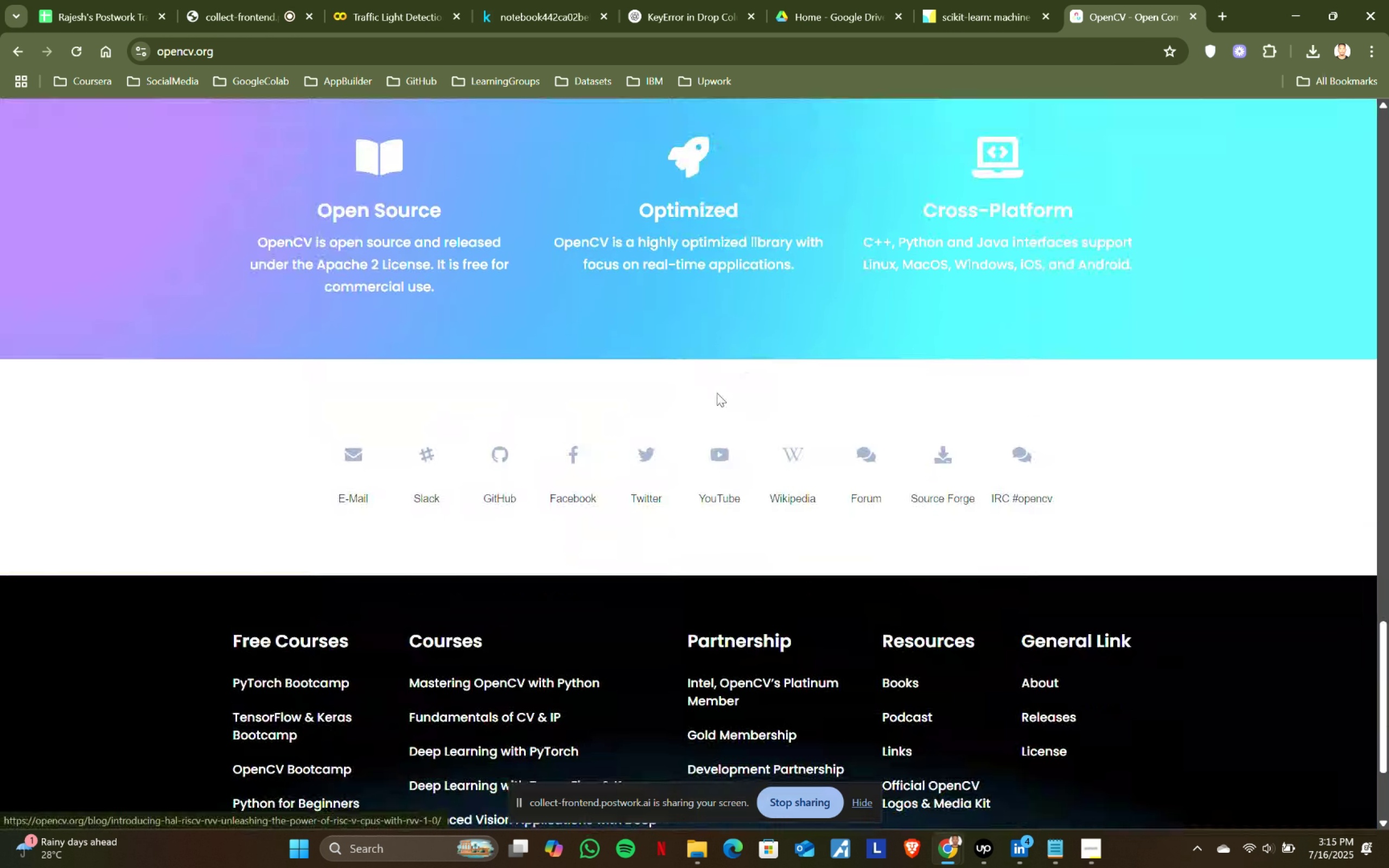 
scroll: coordinate [717, 393], scroll_direction: up, amount: 1.0
 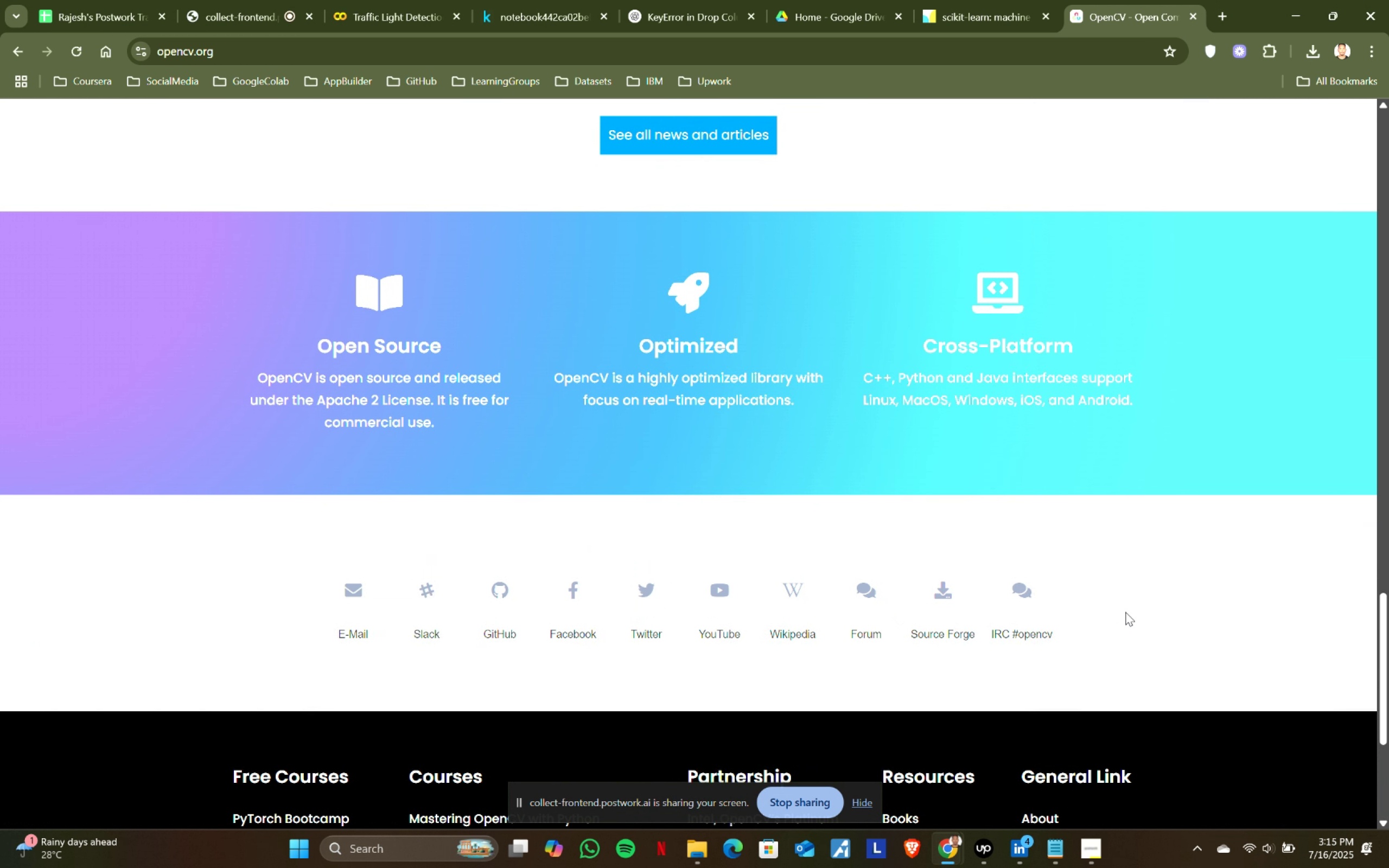 
scroll: coordinate [932, 628], scroll_direction: down, amount: 4.0
 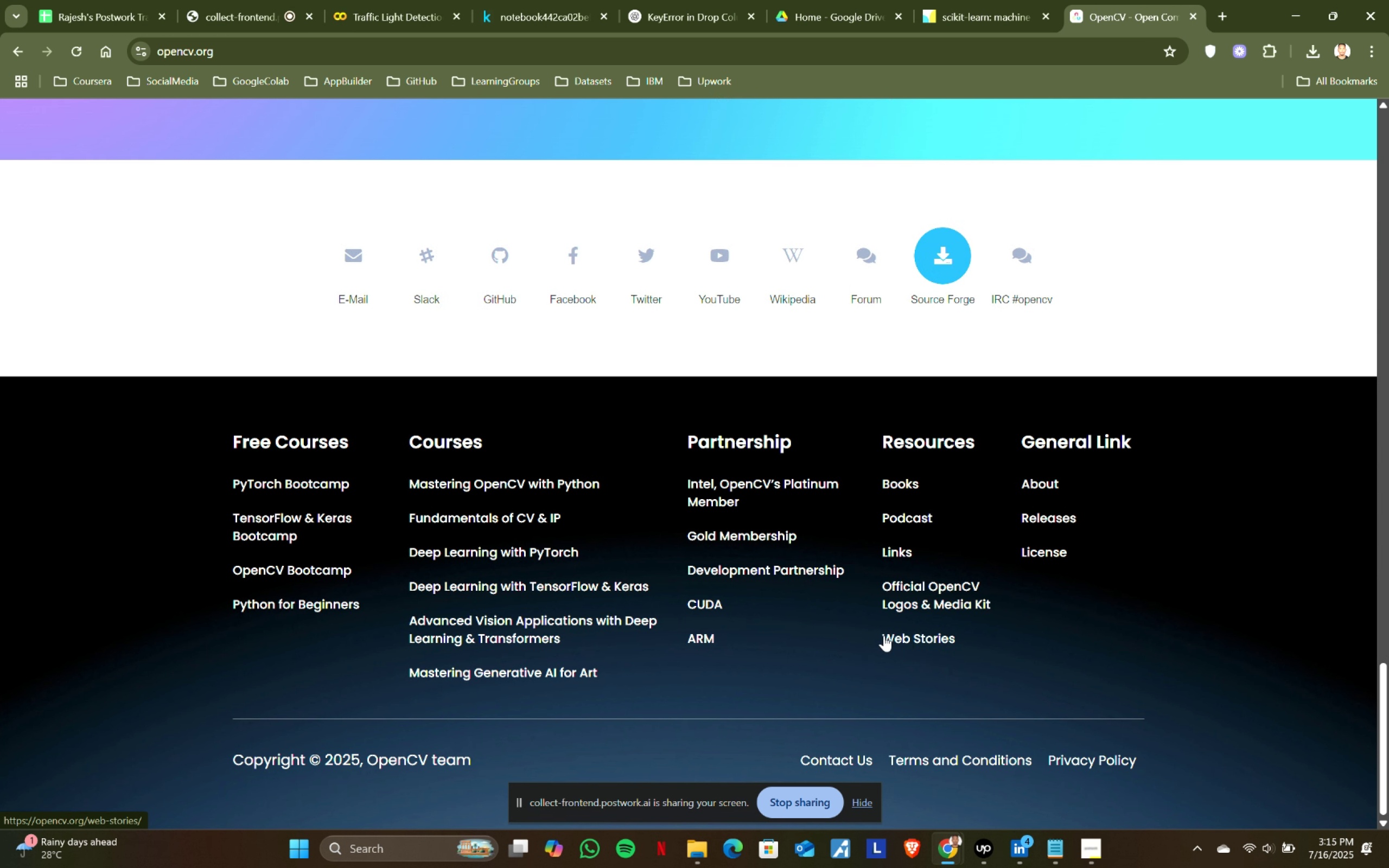 
scroll: coordinate [597, 623], scroll_direction: up, amount: 21.0
 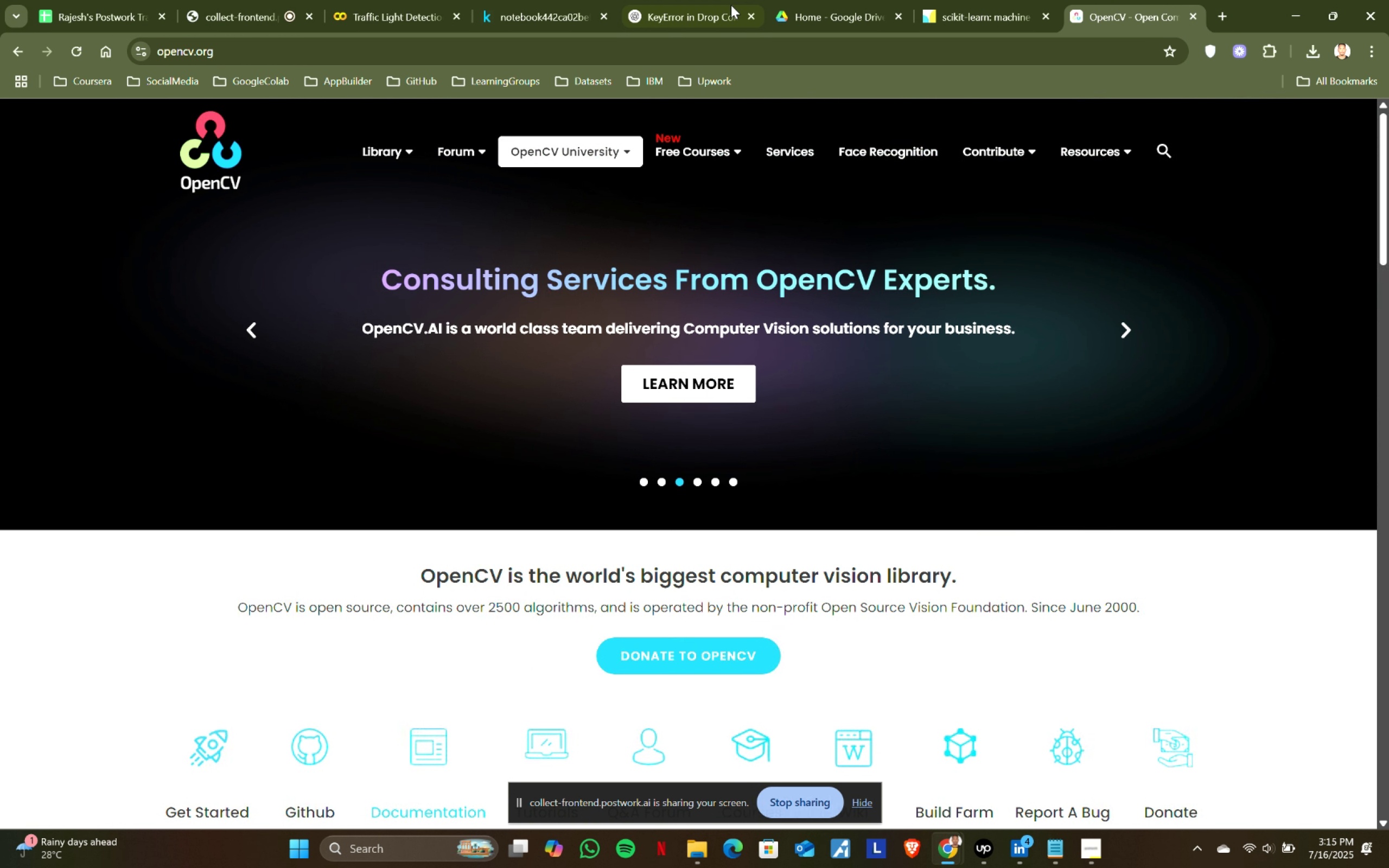 
left_click([584, 0])
 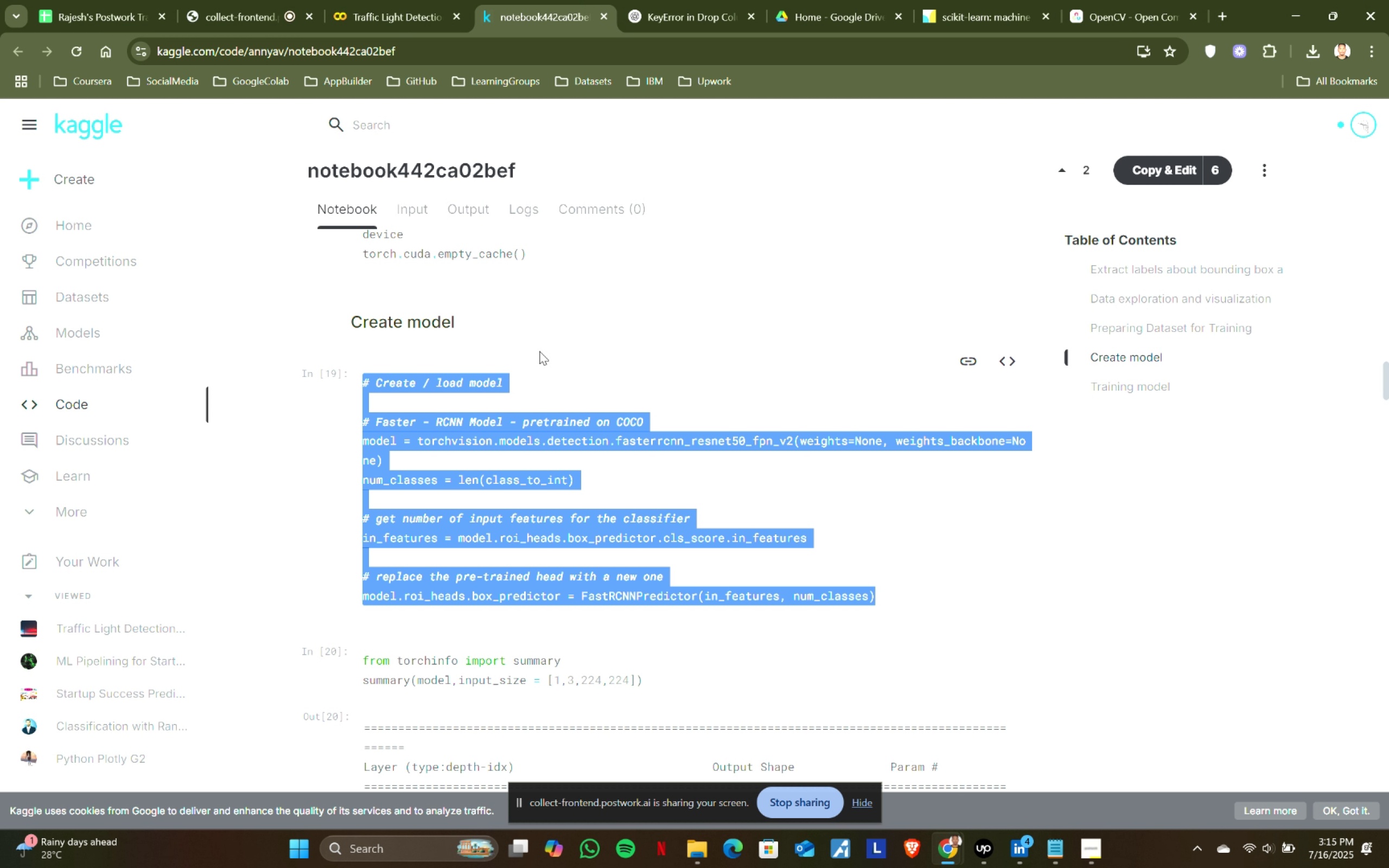 
scroll: coordinate [657, 422], scroll_direction: down, amount: 90.0
 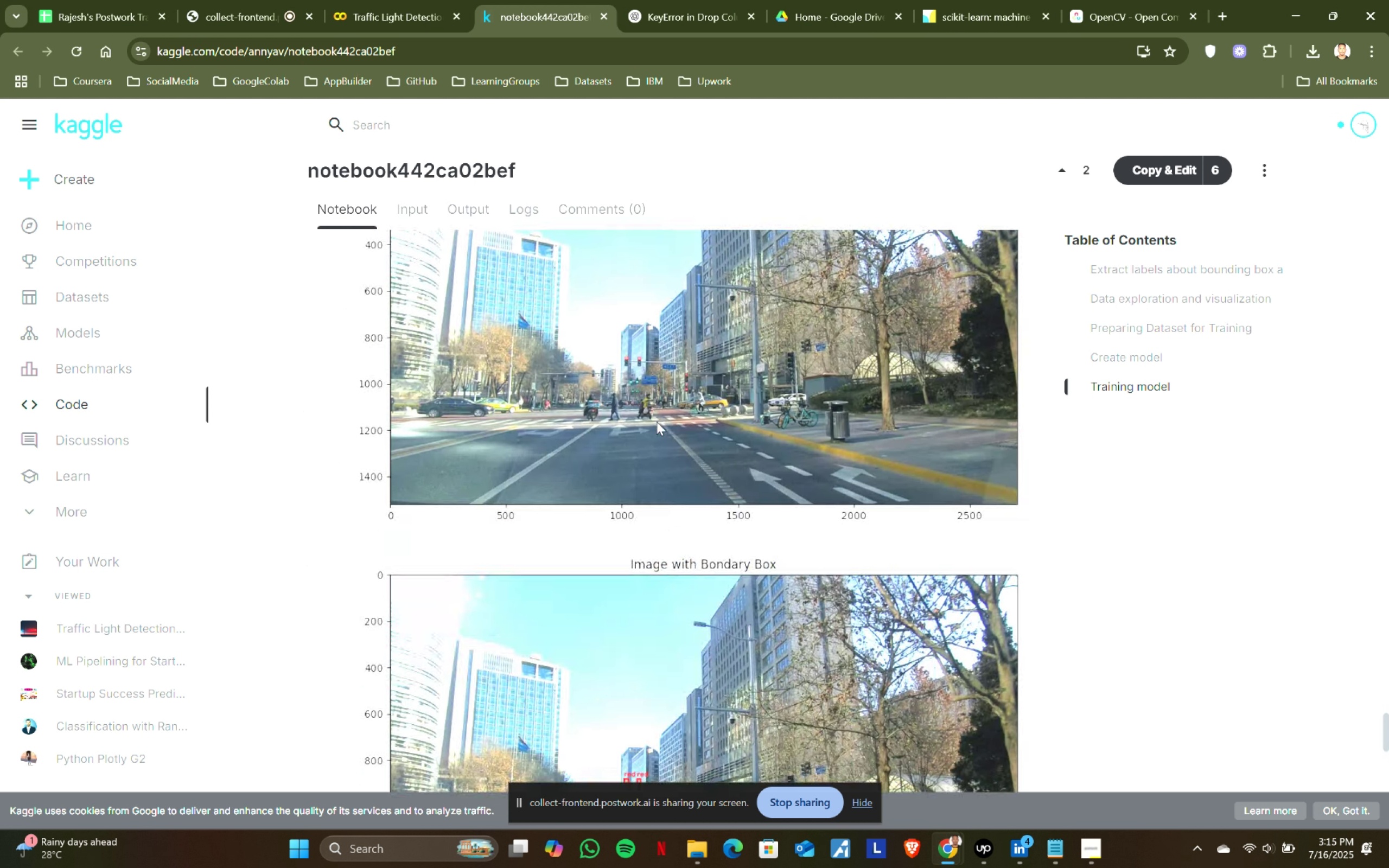 
scroll: coordinate [657, 422], scroll_direction: up, amount: 1.0
 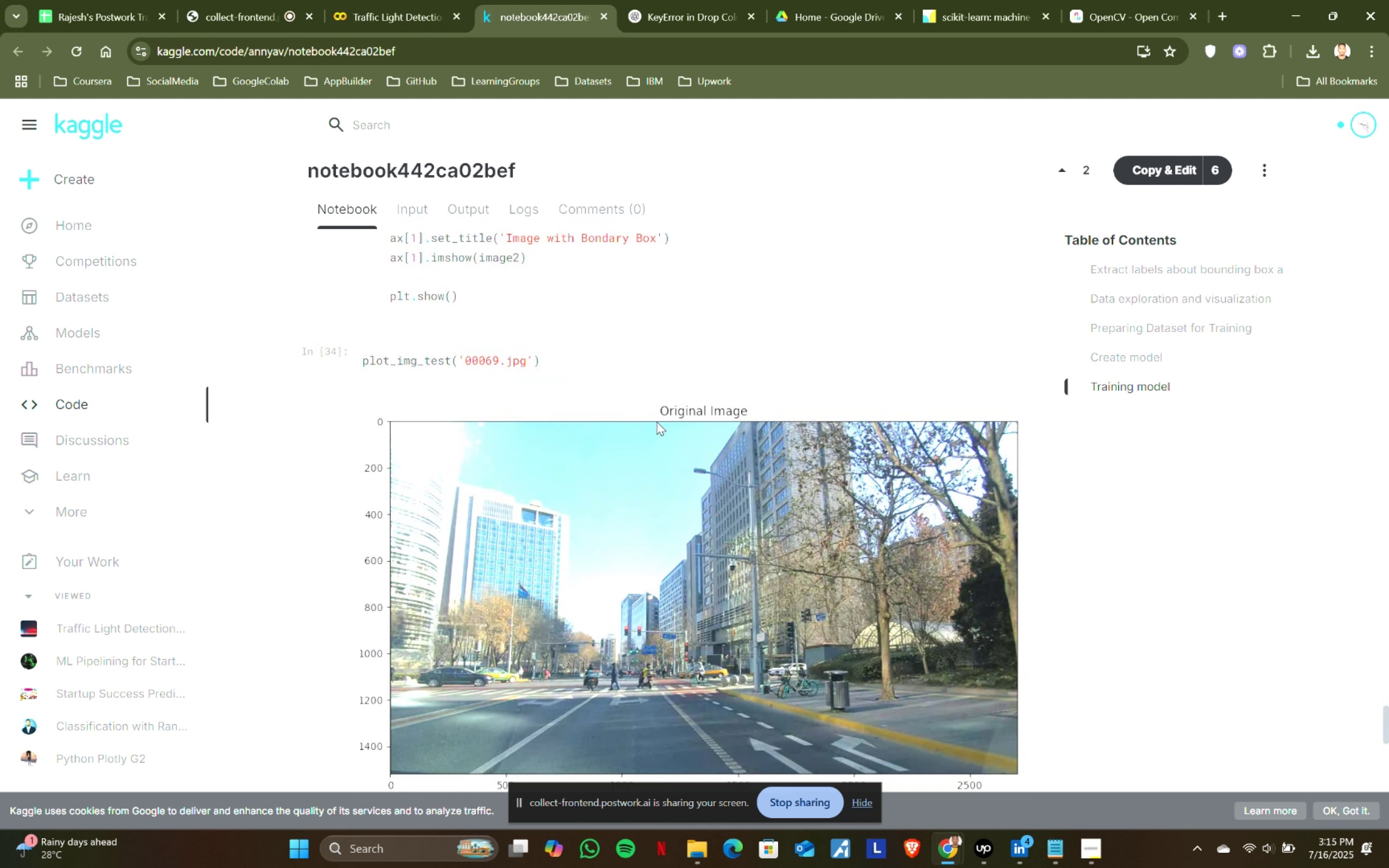 
scroll: coordinate [657, 422], scroll_direction: down, amount: 1.0
 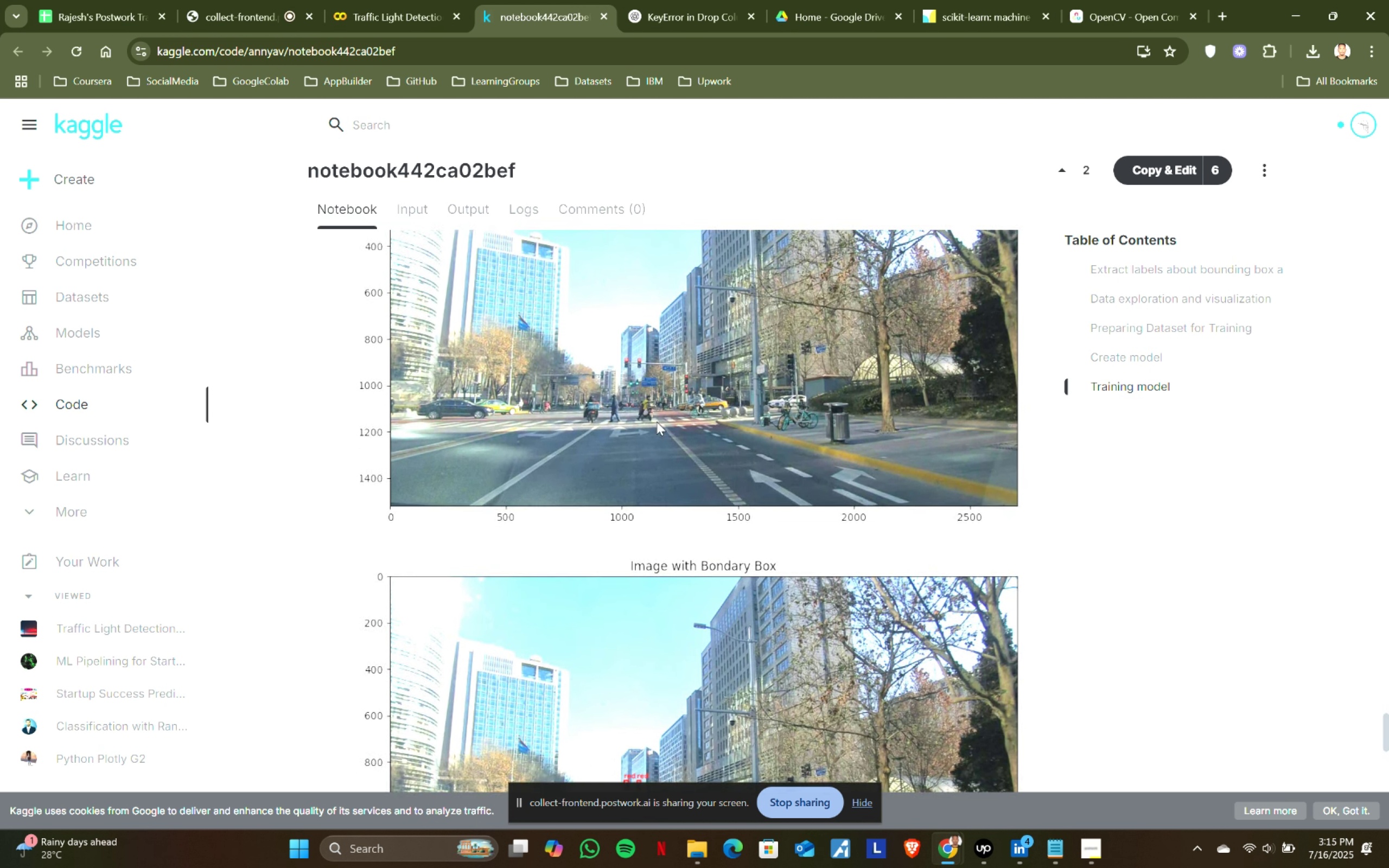 
scroll: coordinate [657, 422], scroll_direction: up, amount: 1.0
 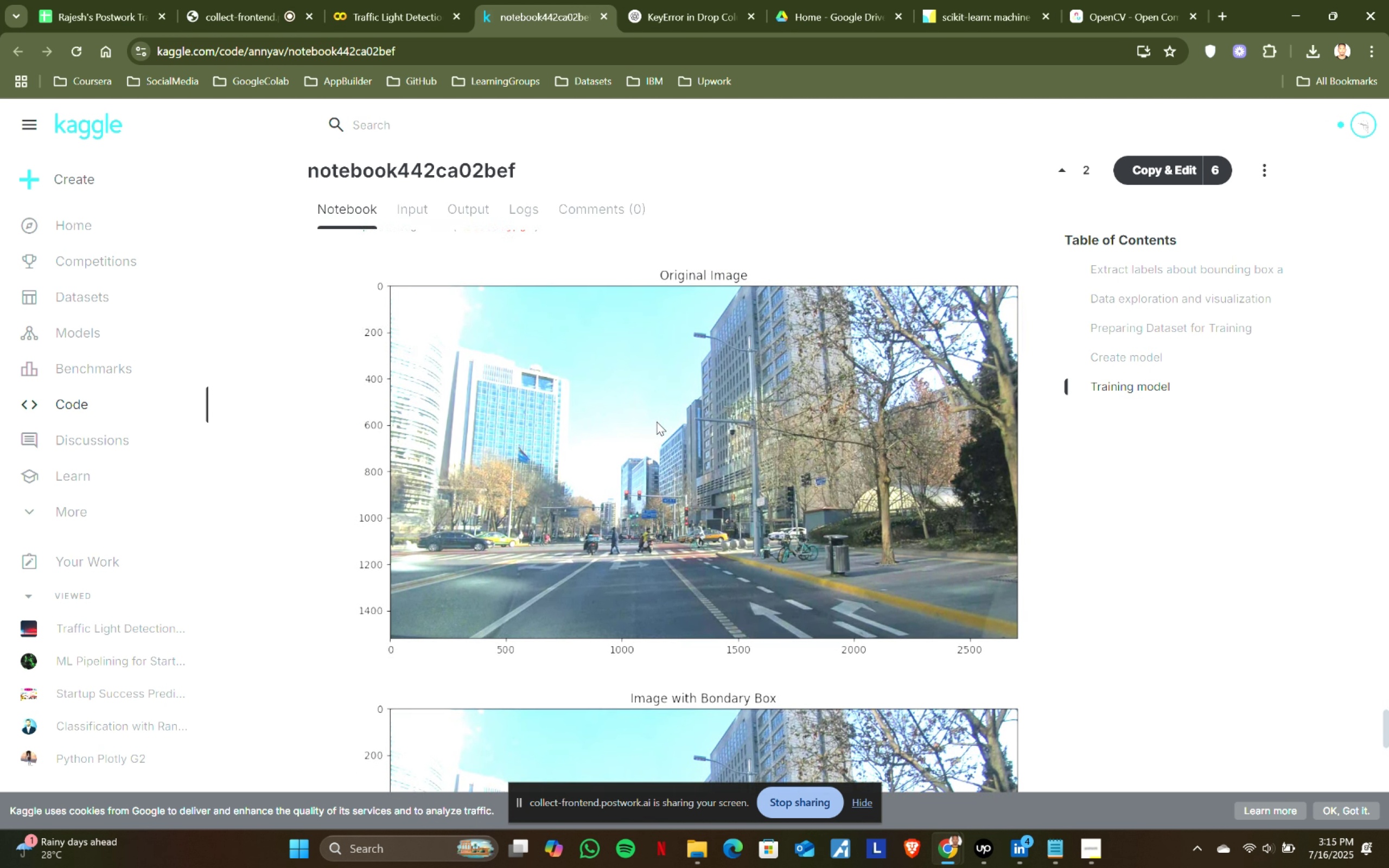 
scroll: coordinate [657, 422], scroll_direction: down, amount: 11.0
 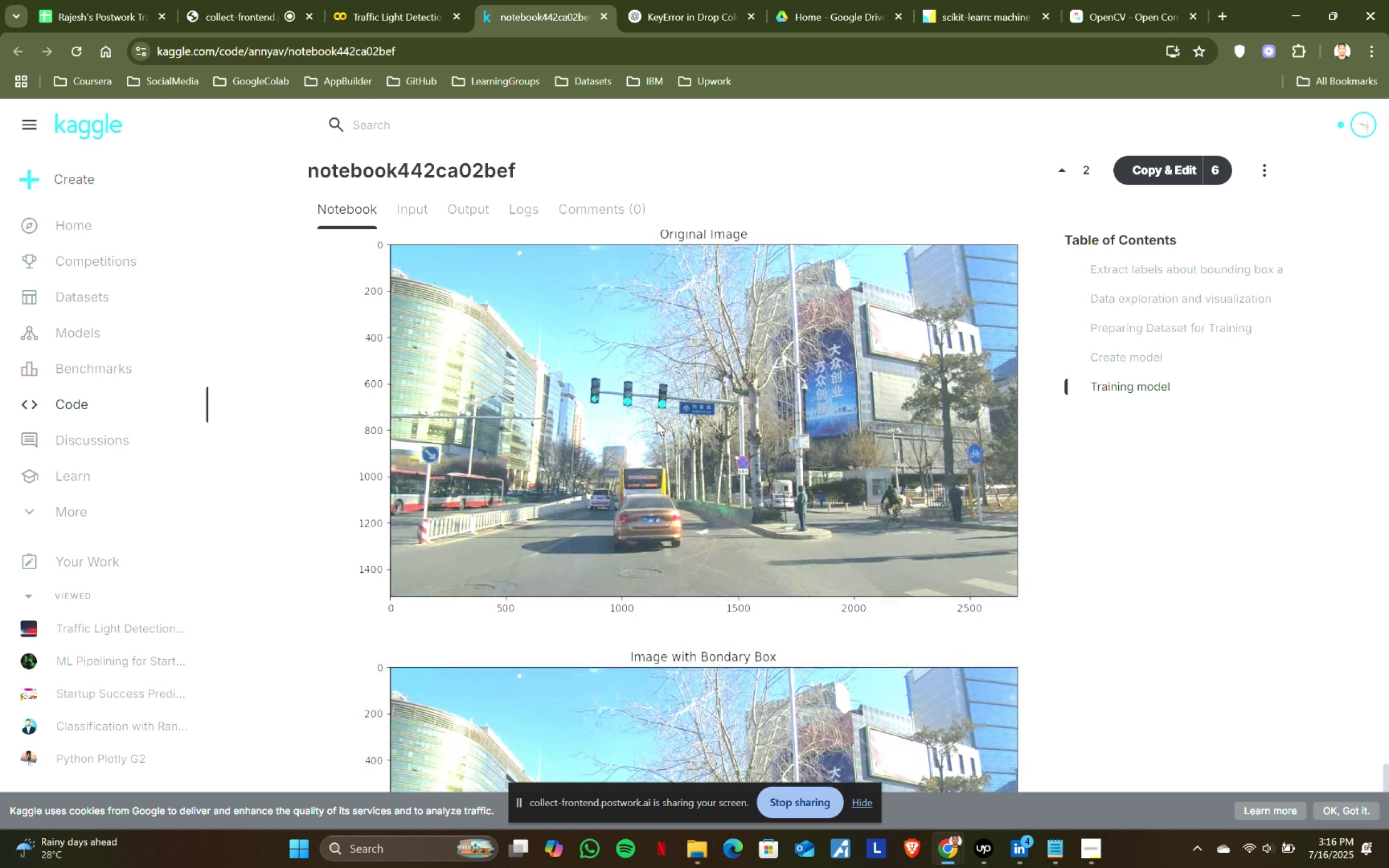 
scroll: coordinate [657, 422], scroll_direction: up, amount: 6.0
 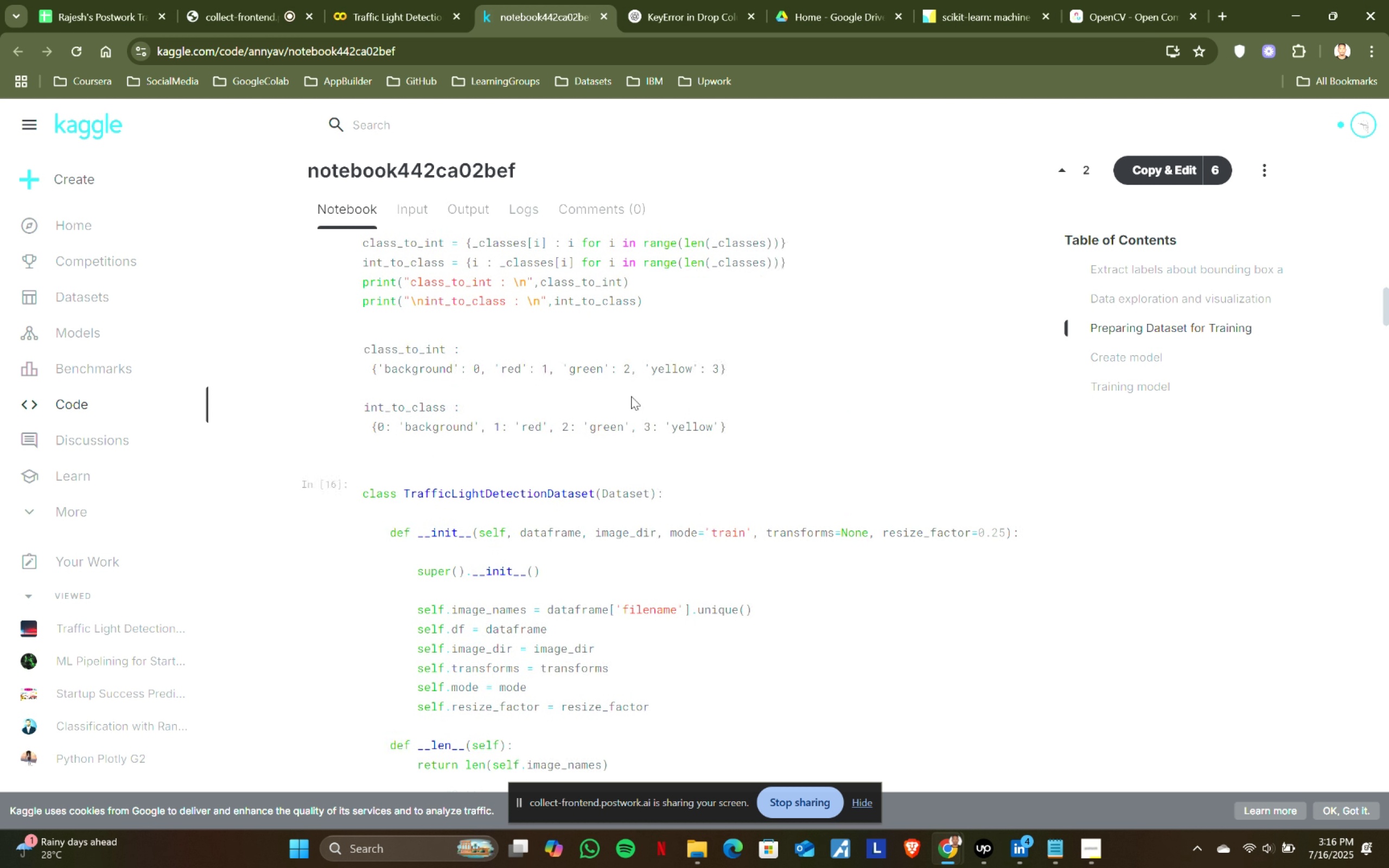 
scroll: coordinate [635, 416], scroll_direction: down, amount: 4.0
 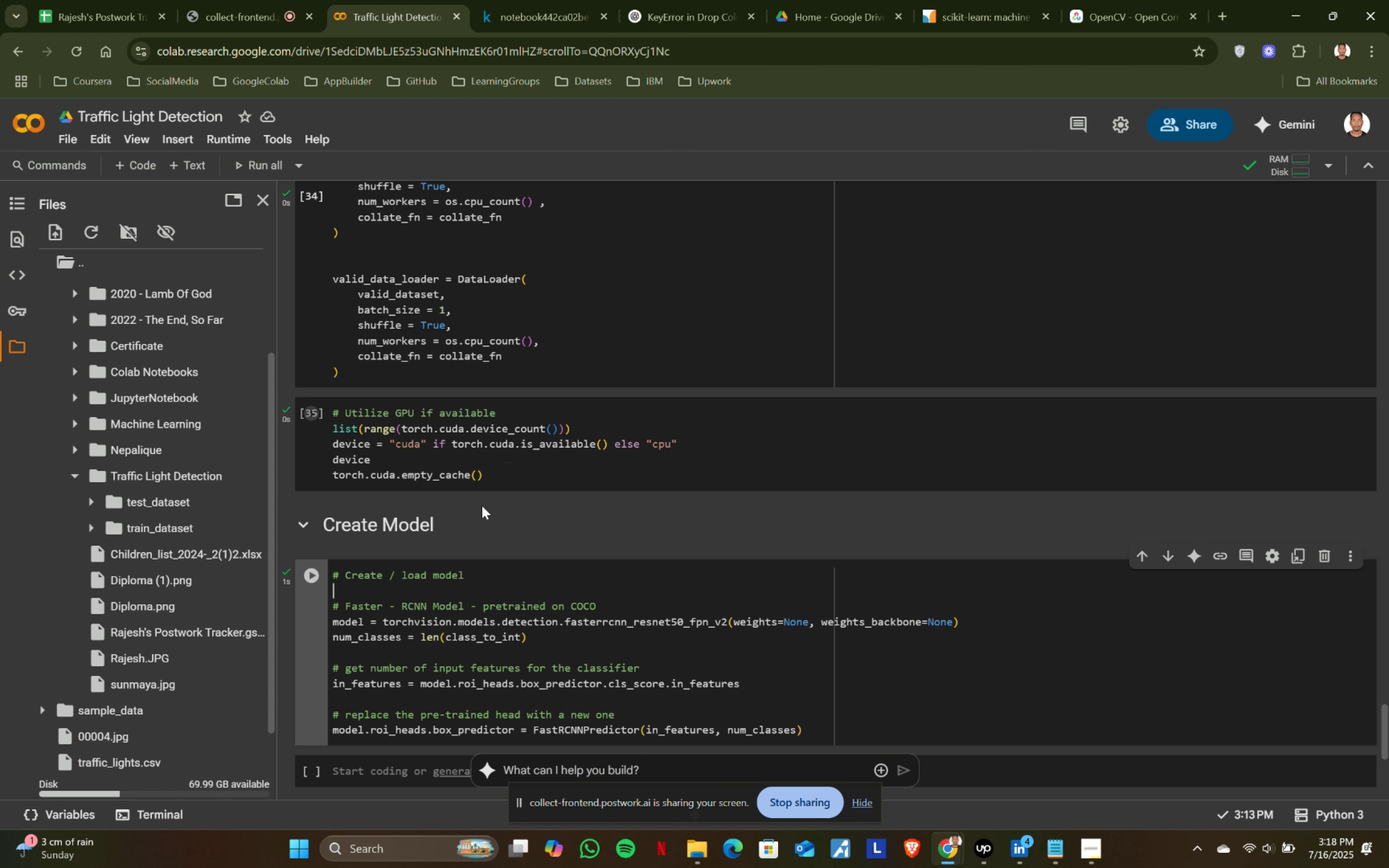 
wait(55.39)
 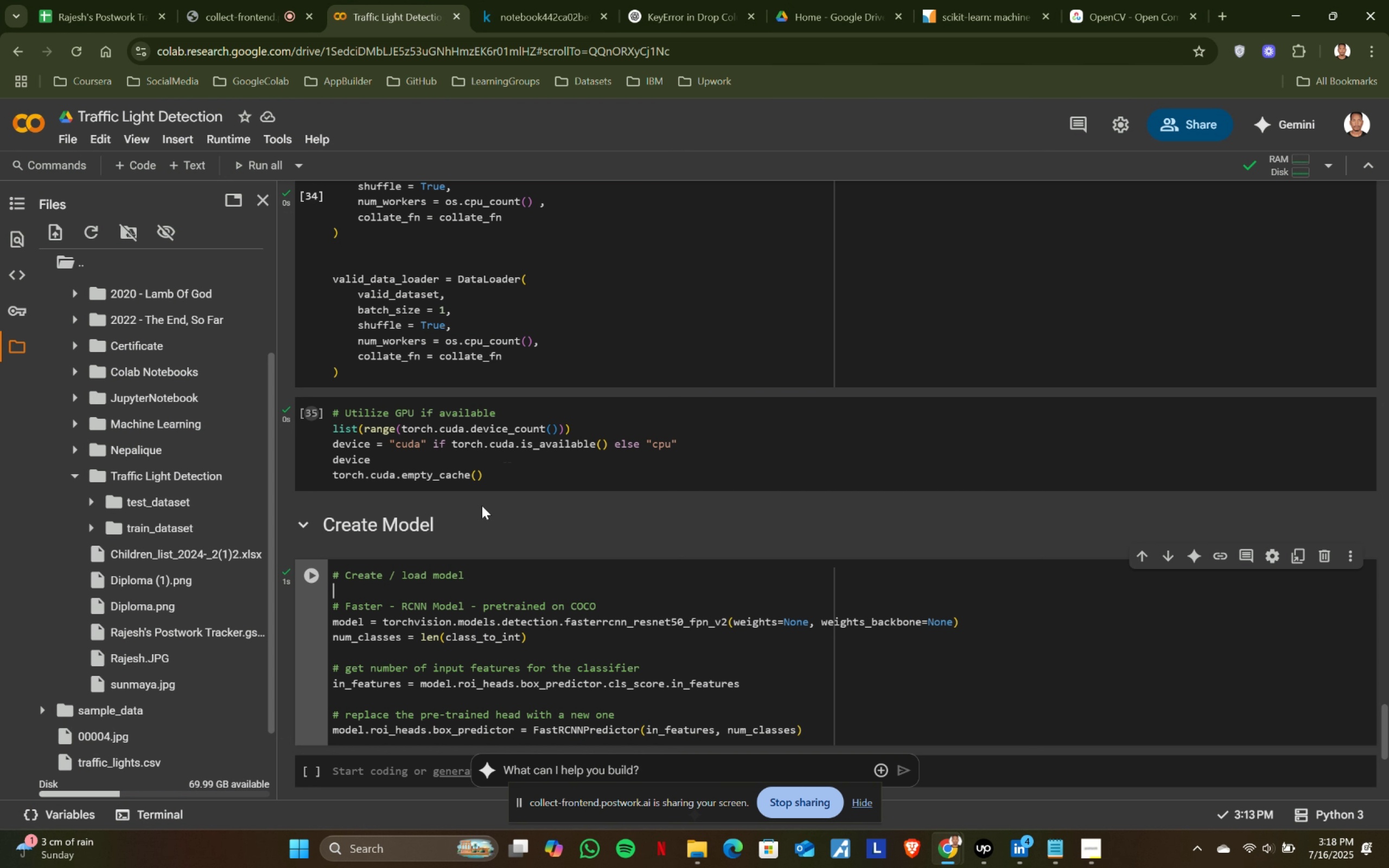 
scroll: coordinate [706, 456], scroll_direction: up, amount: 1.0
 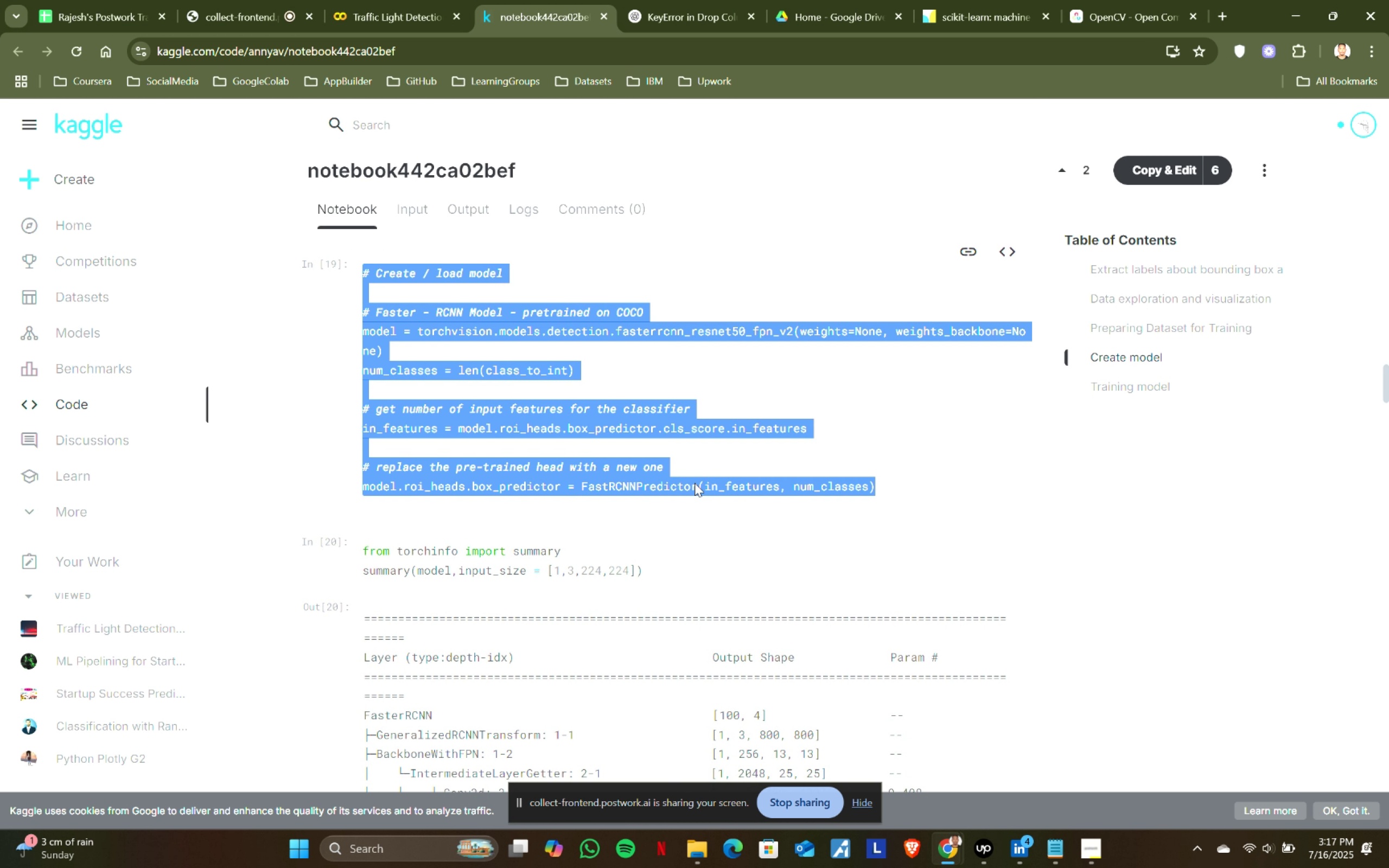 
scroll: coordinate [694, 483], scroll_direction: down, amount: 1.0
 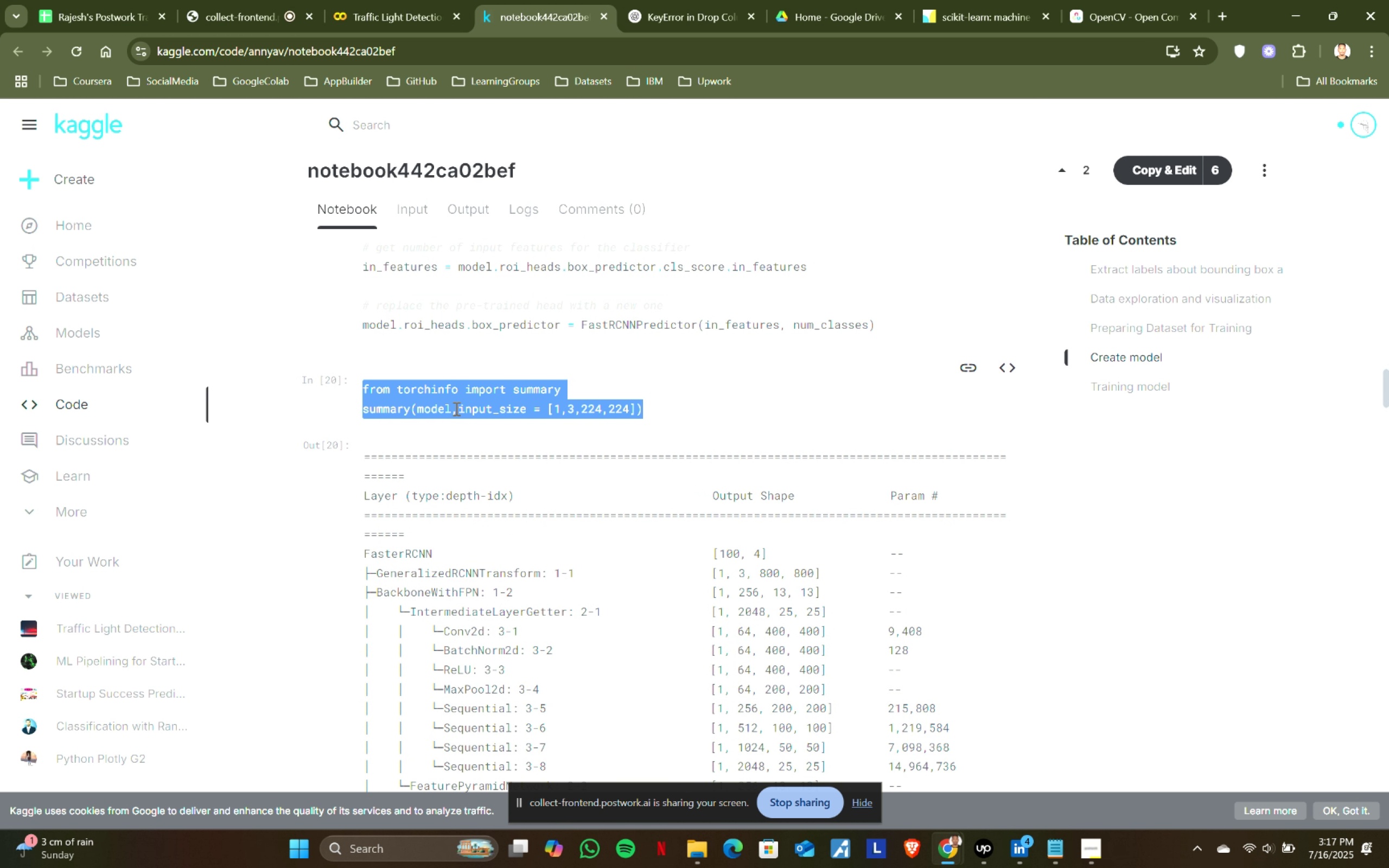 
left_click([455, 409])
 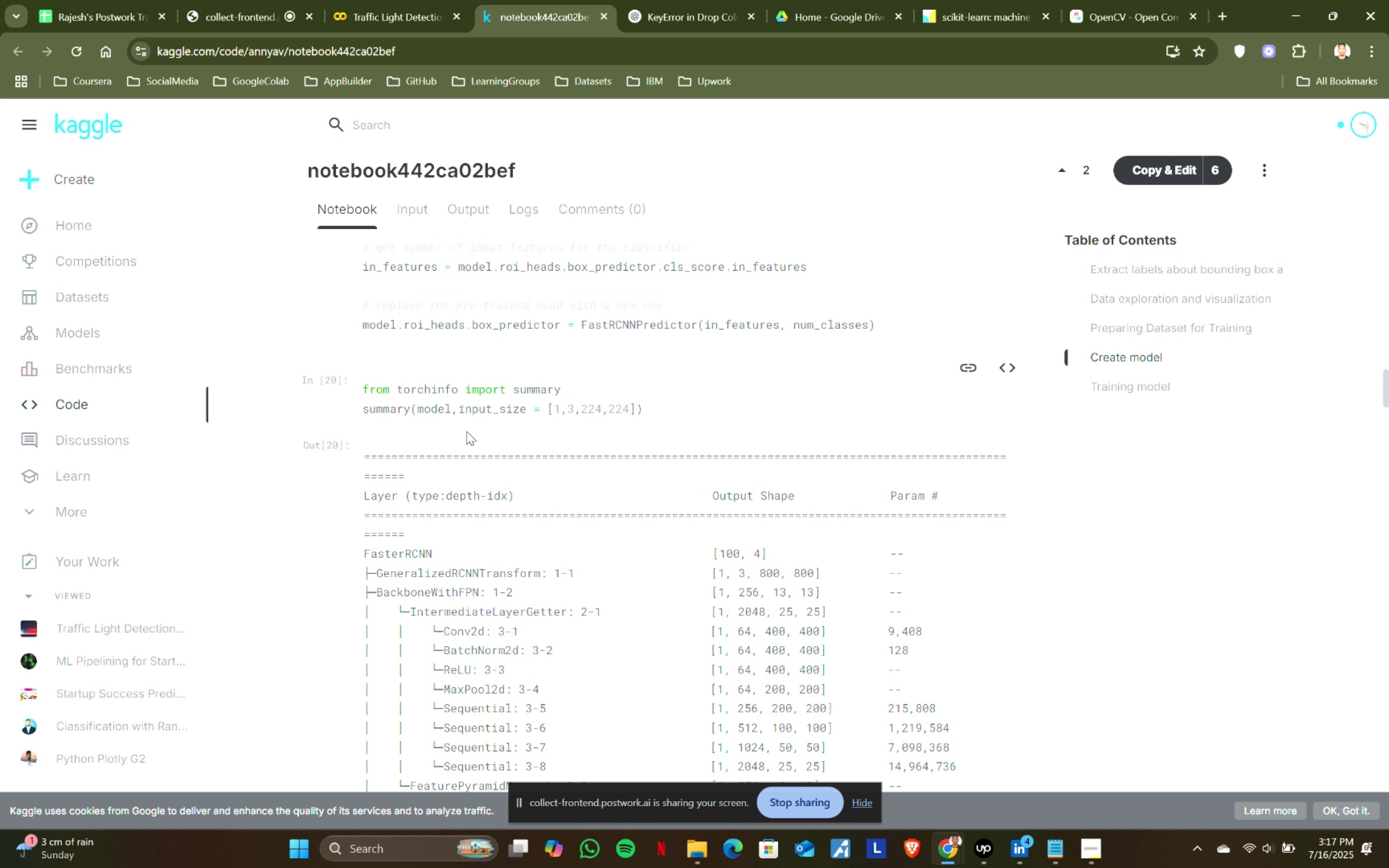 
scroll: coordinate [471, 438], scroll_direction: down, amount: 2.0
 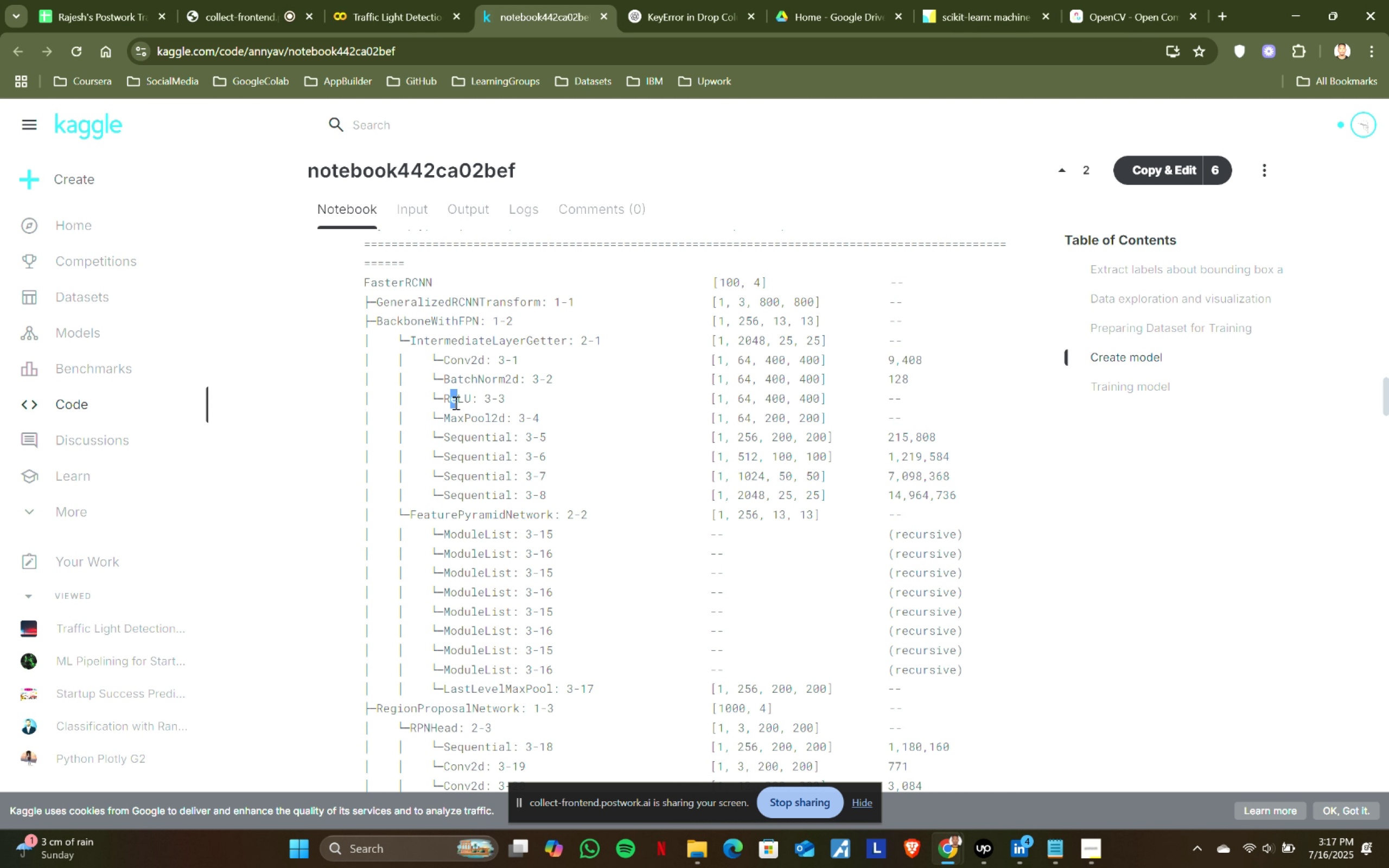 
left_click([495, 418])
 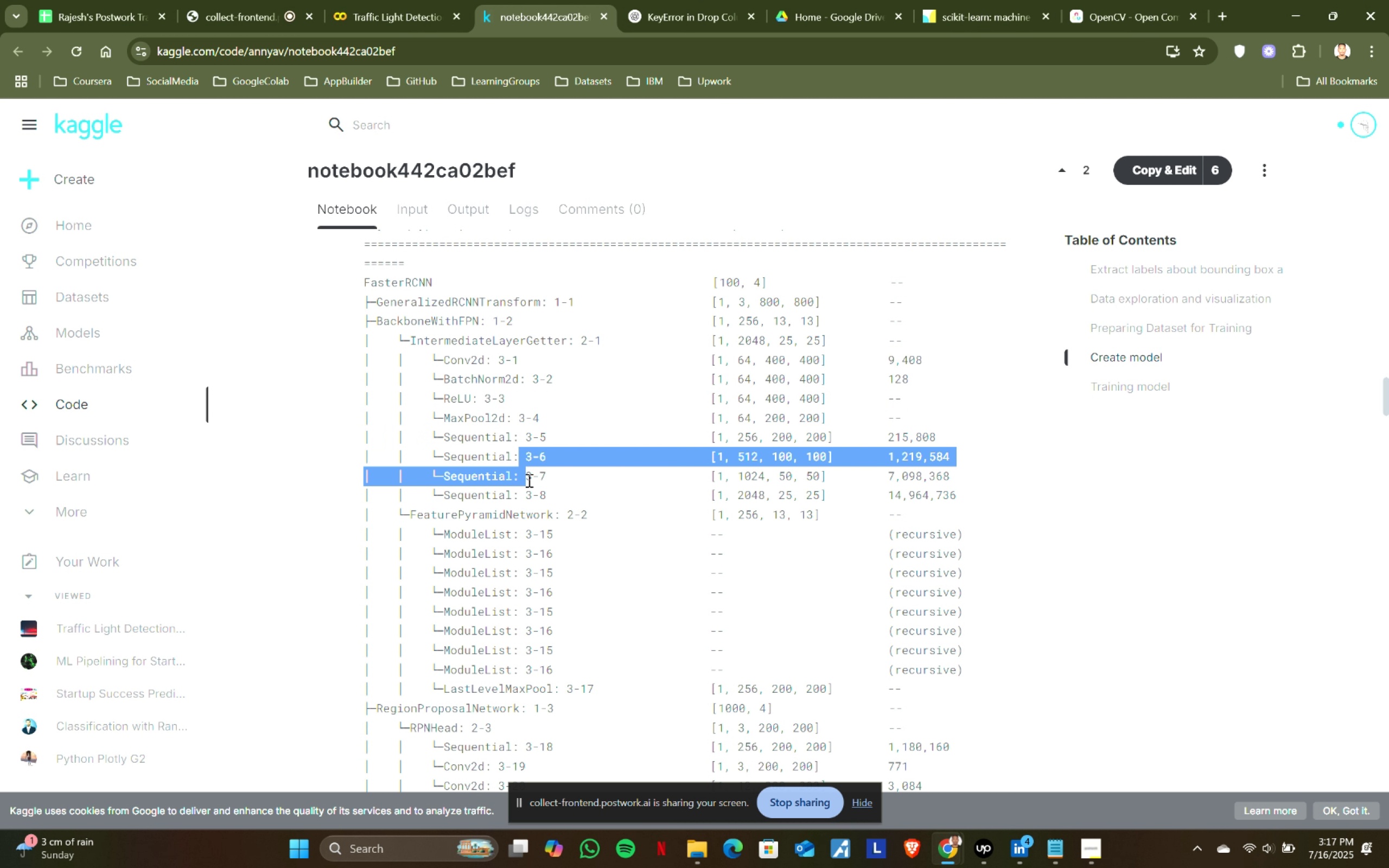 
left_click([528, 480])
 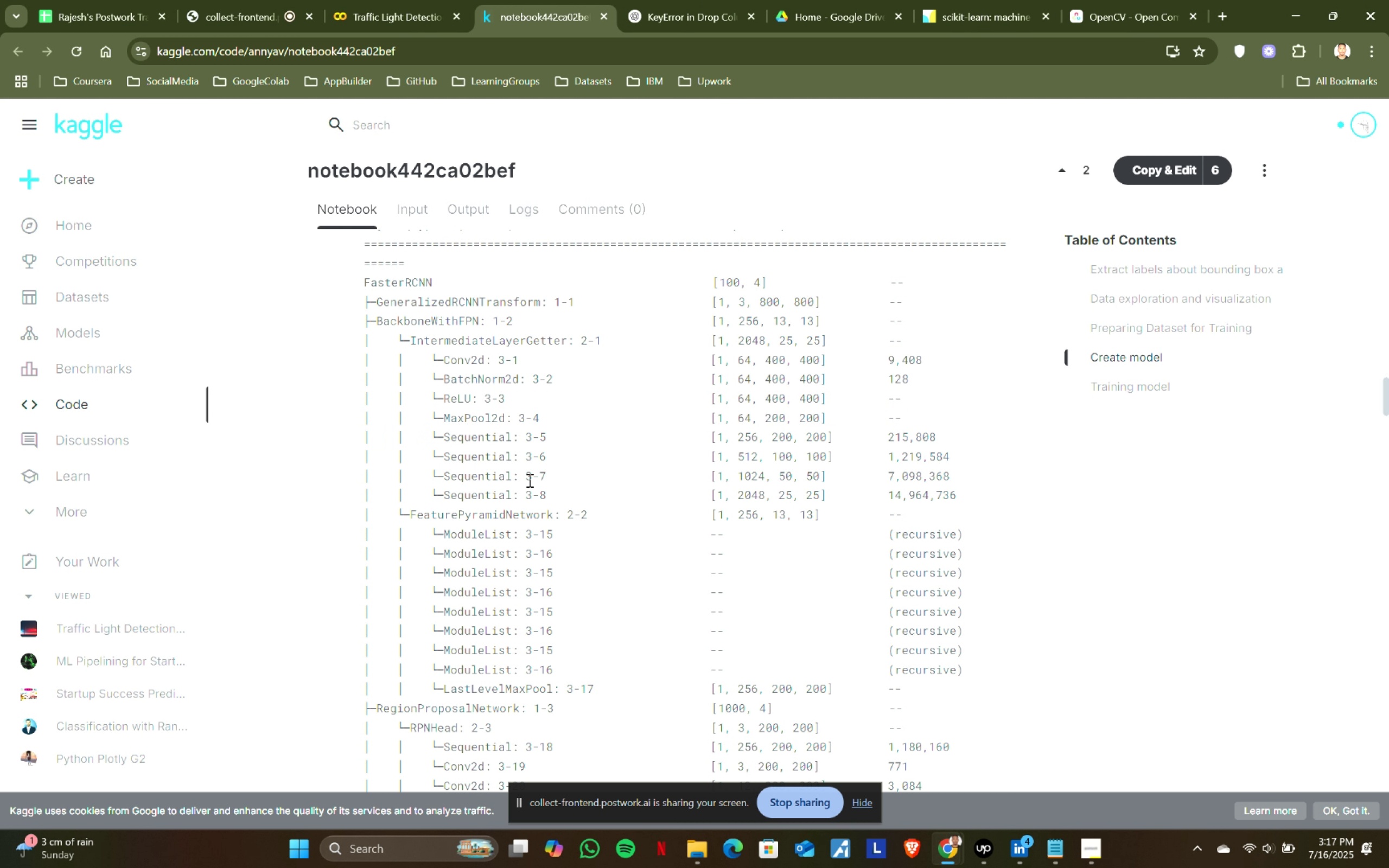 
scroll: coordinate [528, 480], scroll_direction: down, amount: 6.0
 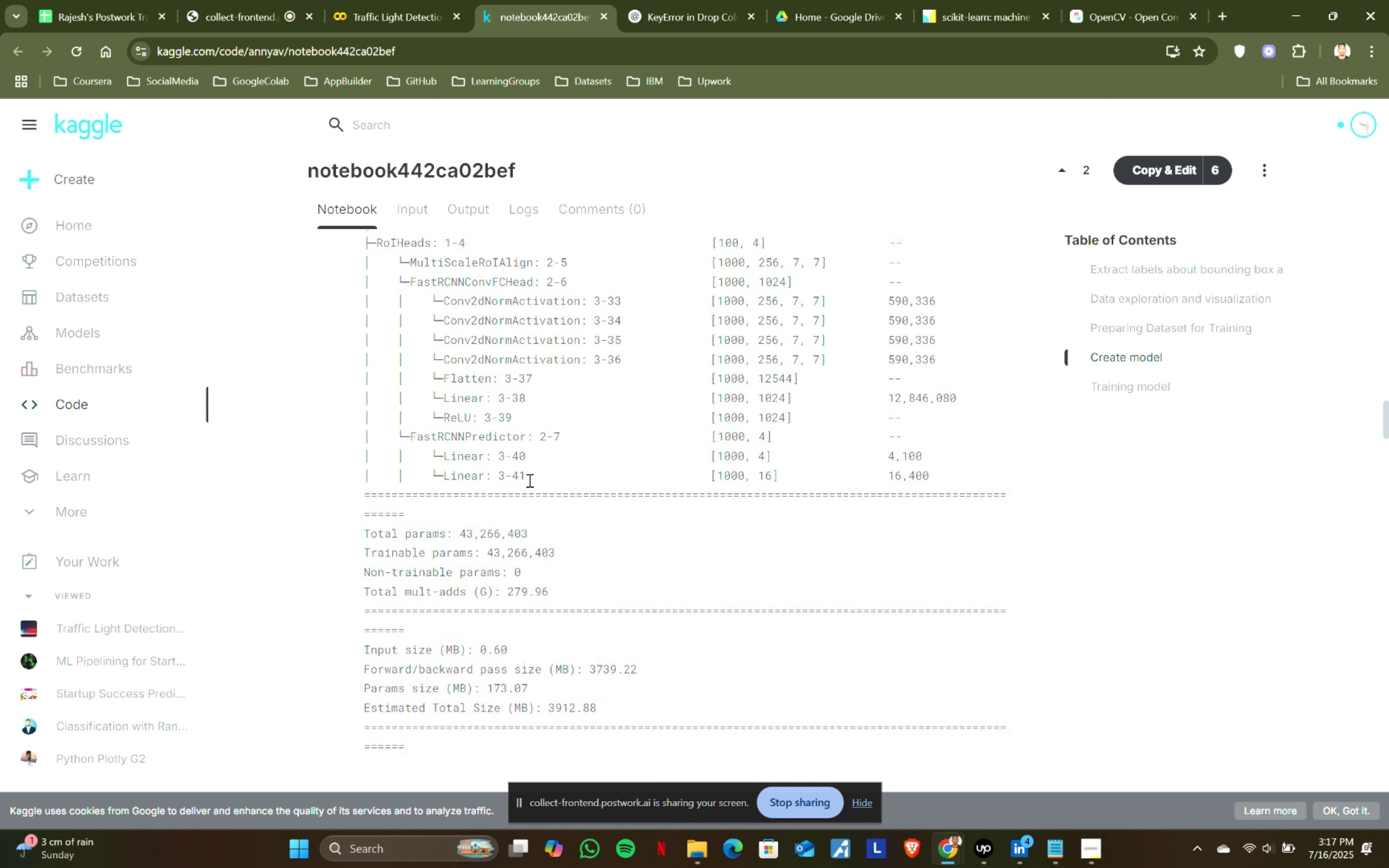 
wait(8.7)
 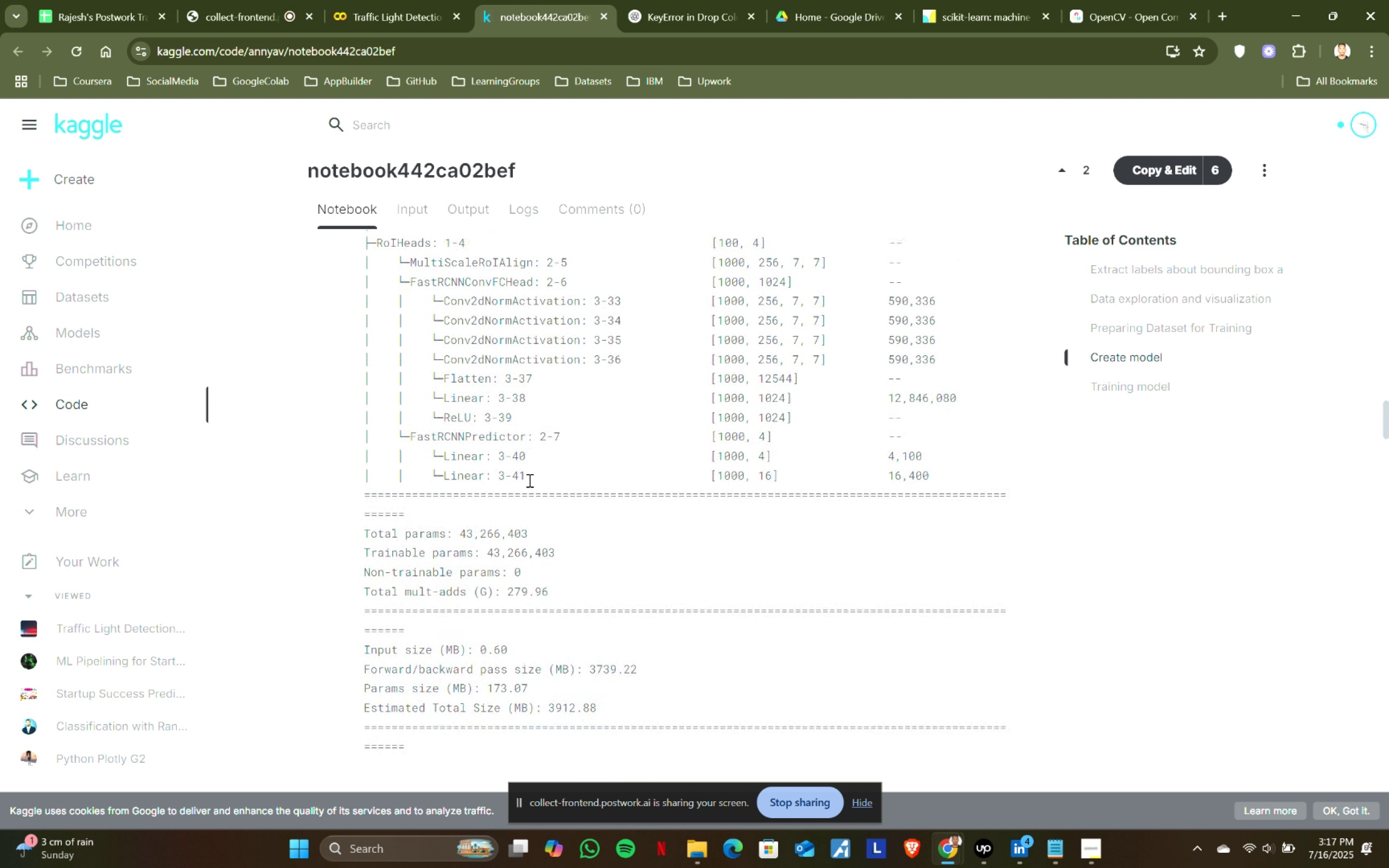 
scroll: coordinate [528, 480], scroll_direction: down, amount: 1.0
 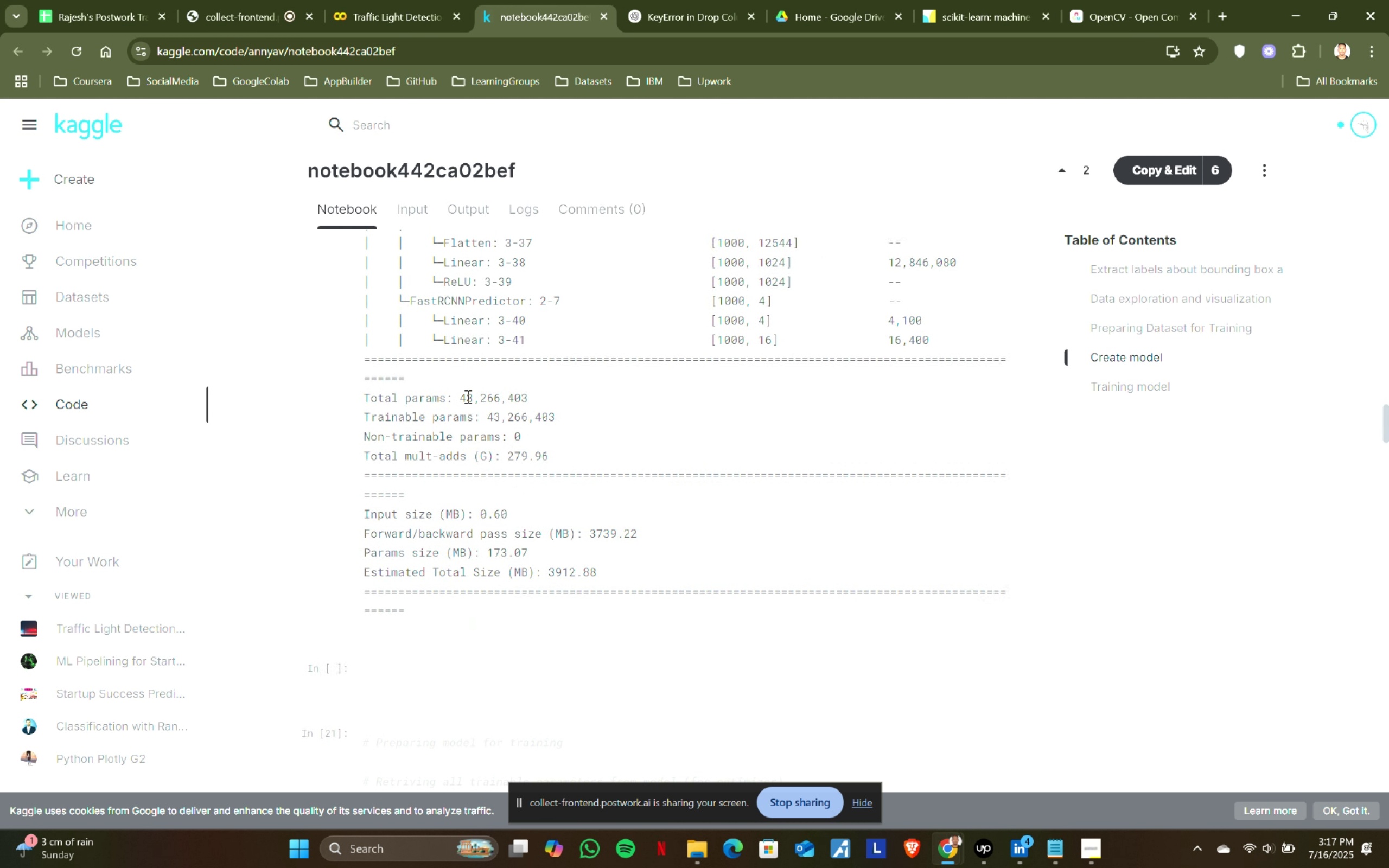 
left_click([547, 395])
 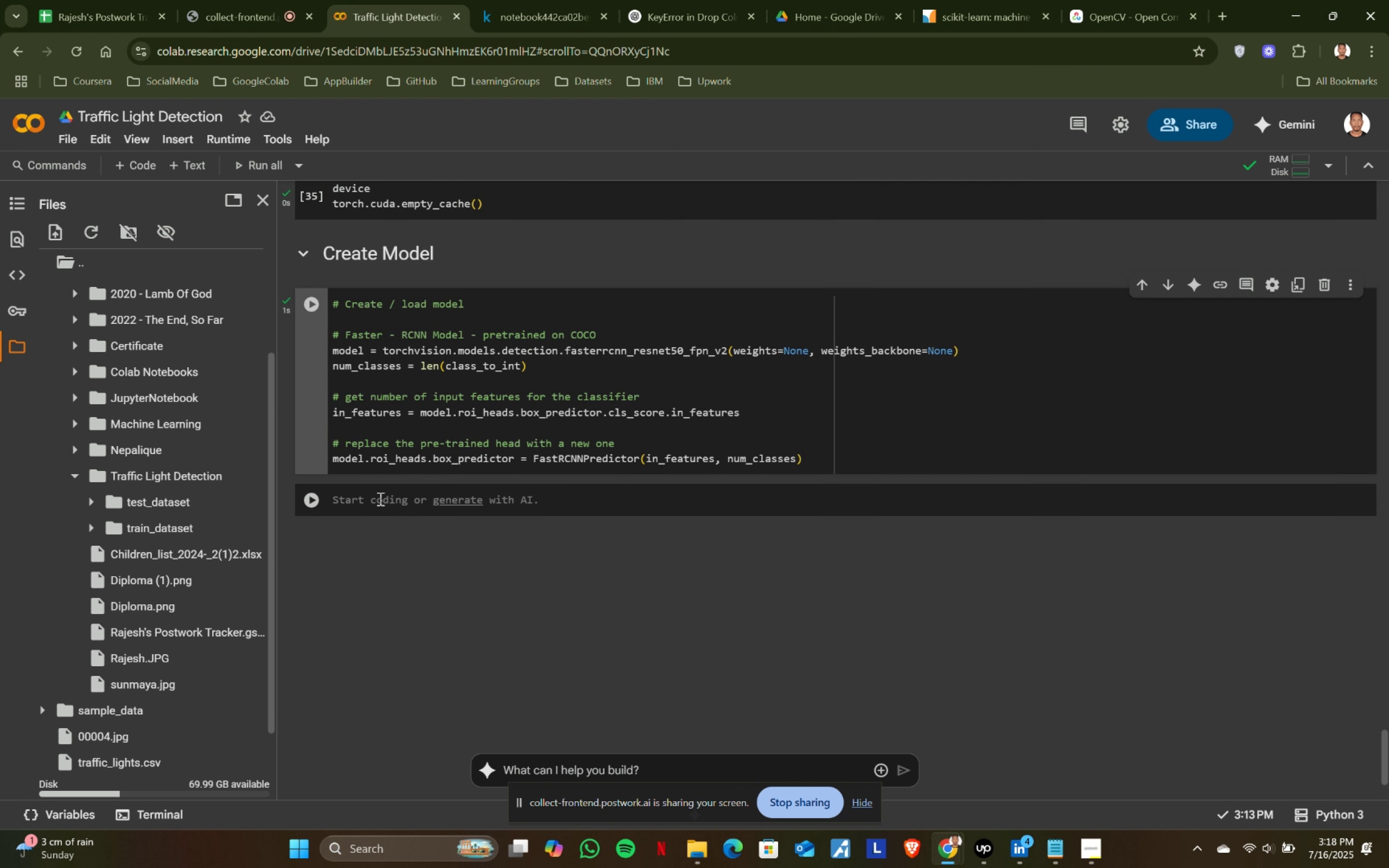 
wait(24.61)
 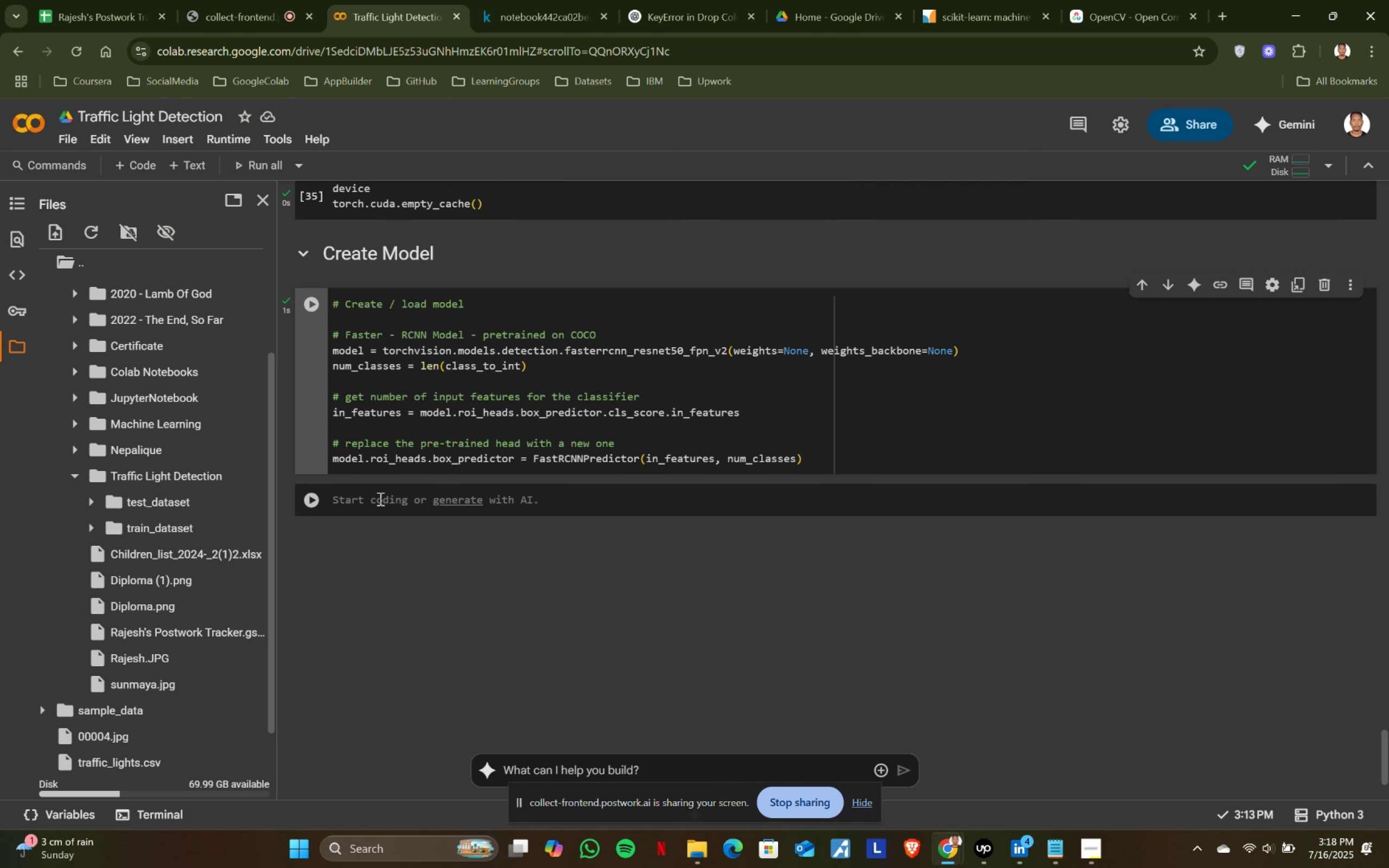 
scroll: coordinate [547, 395], scroll_direction: down, amount: 1.0
 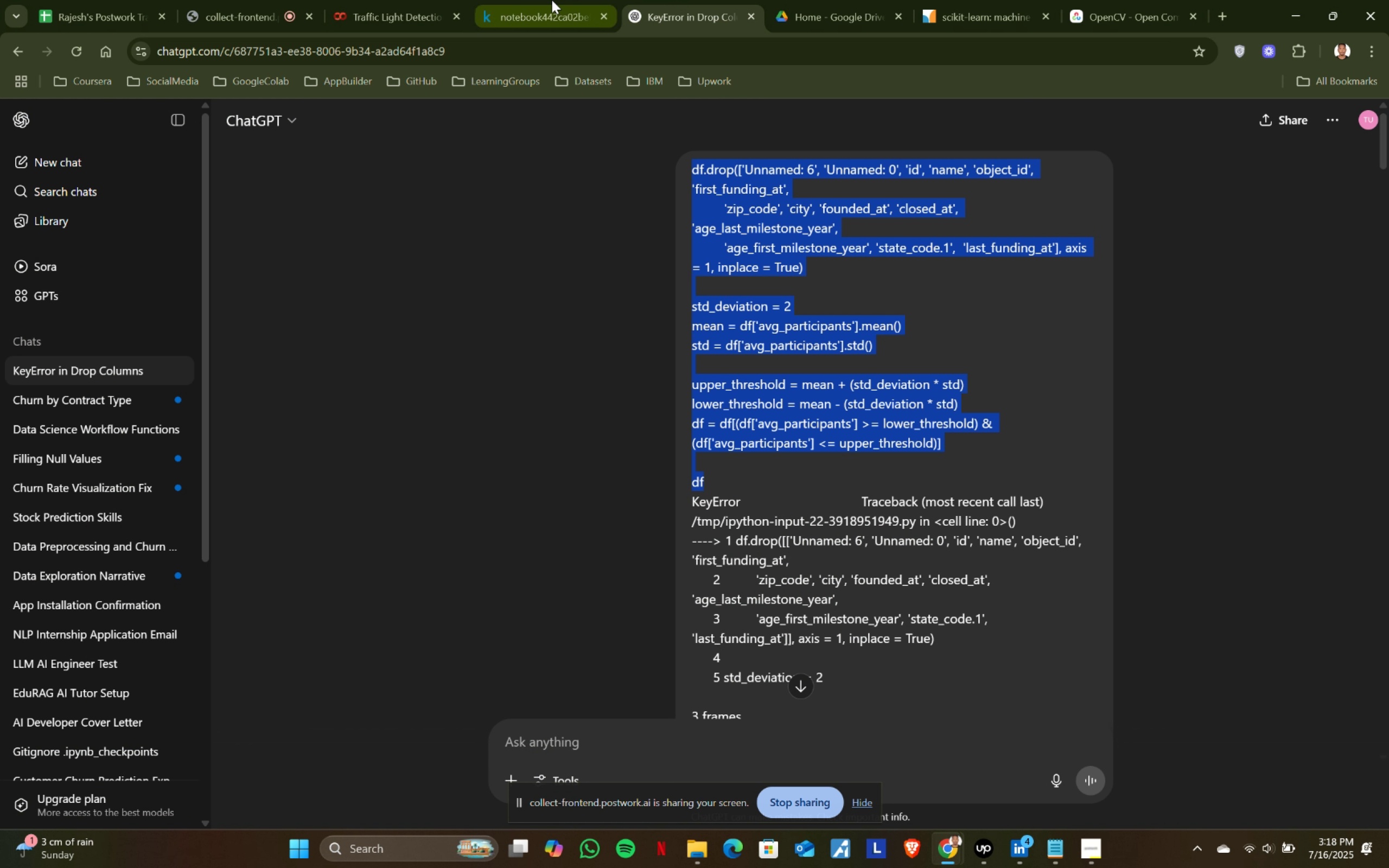 
wait(7.01)
 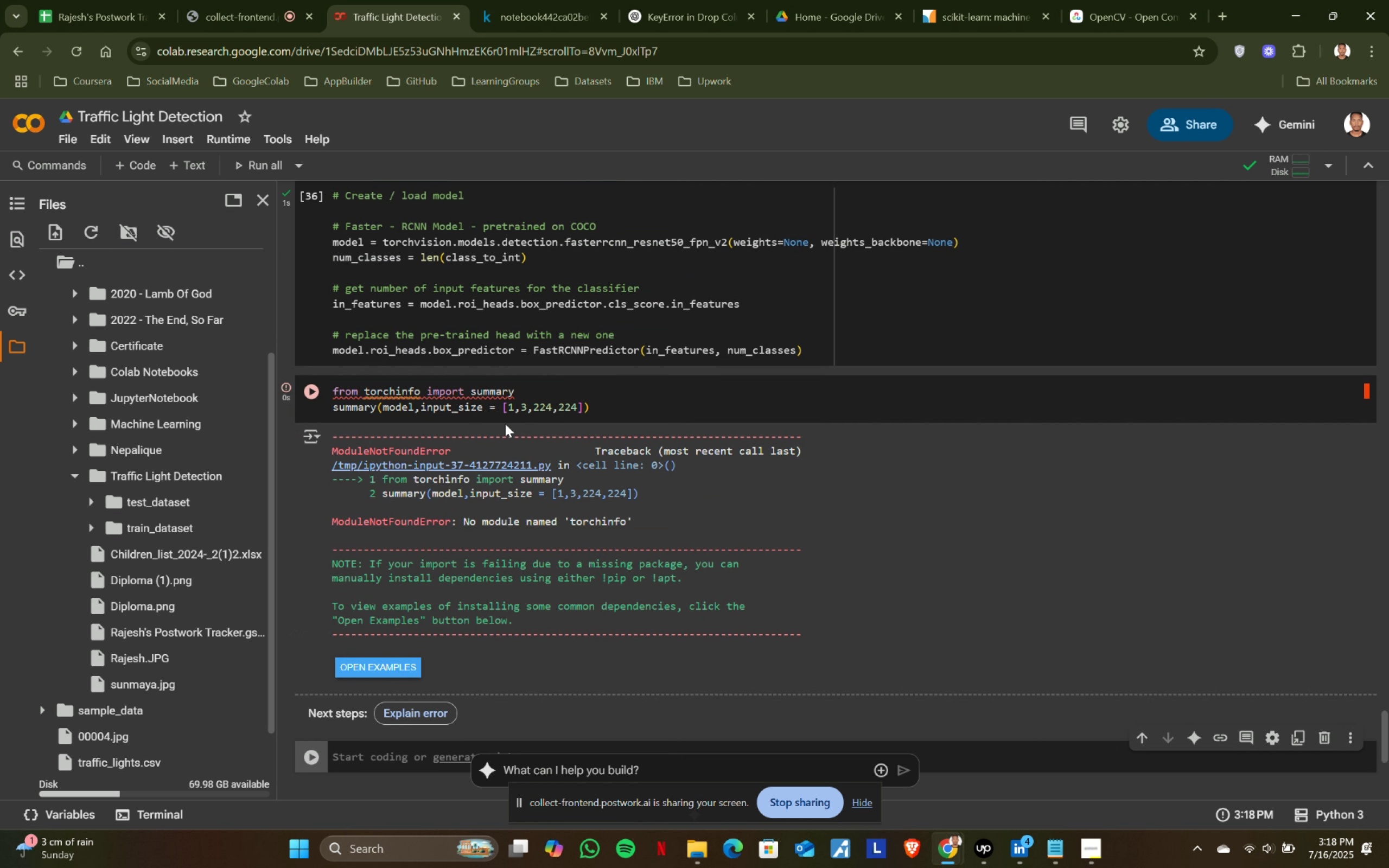 
scroll: coordinate [547, 395], scroll_direction: down, amount: 3.0
 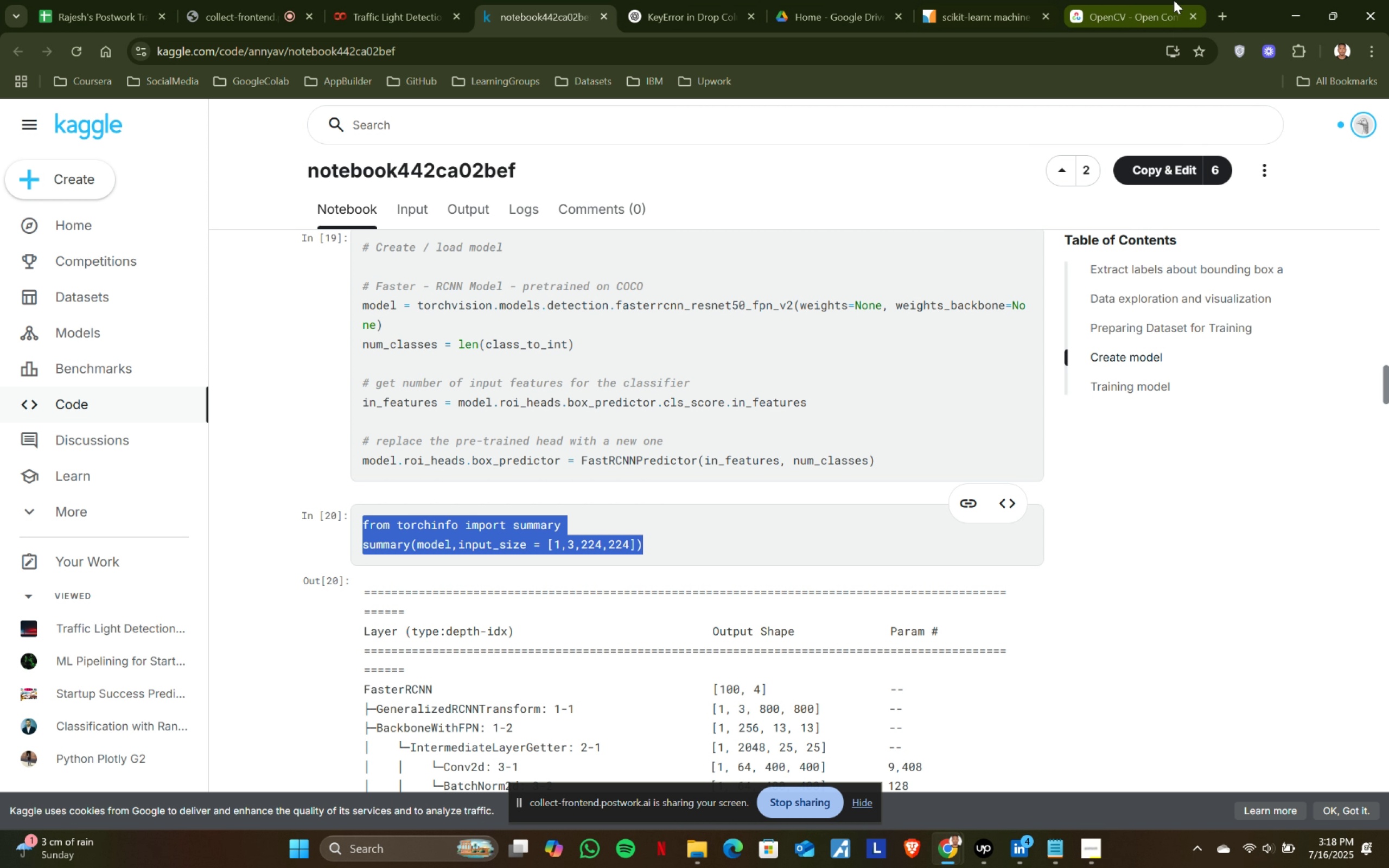 
scroll: coordinate [547, 395], scroll_direction: up, amount: 1.0
 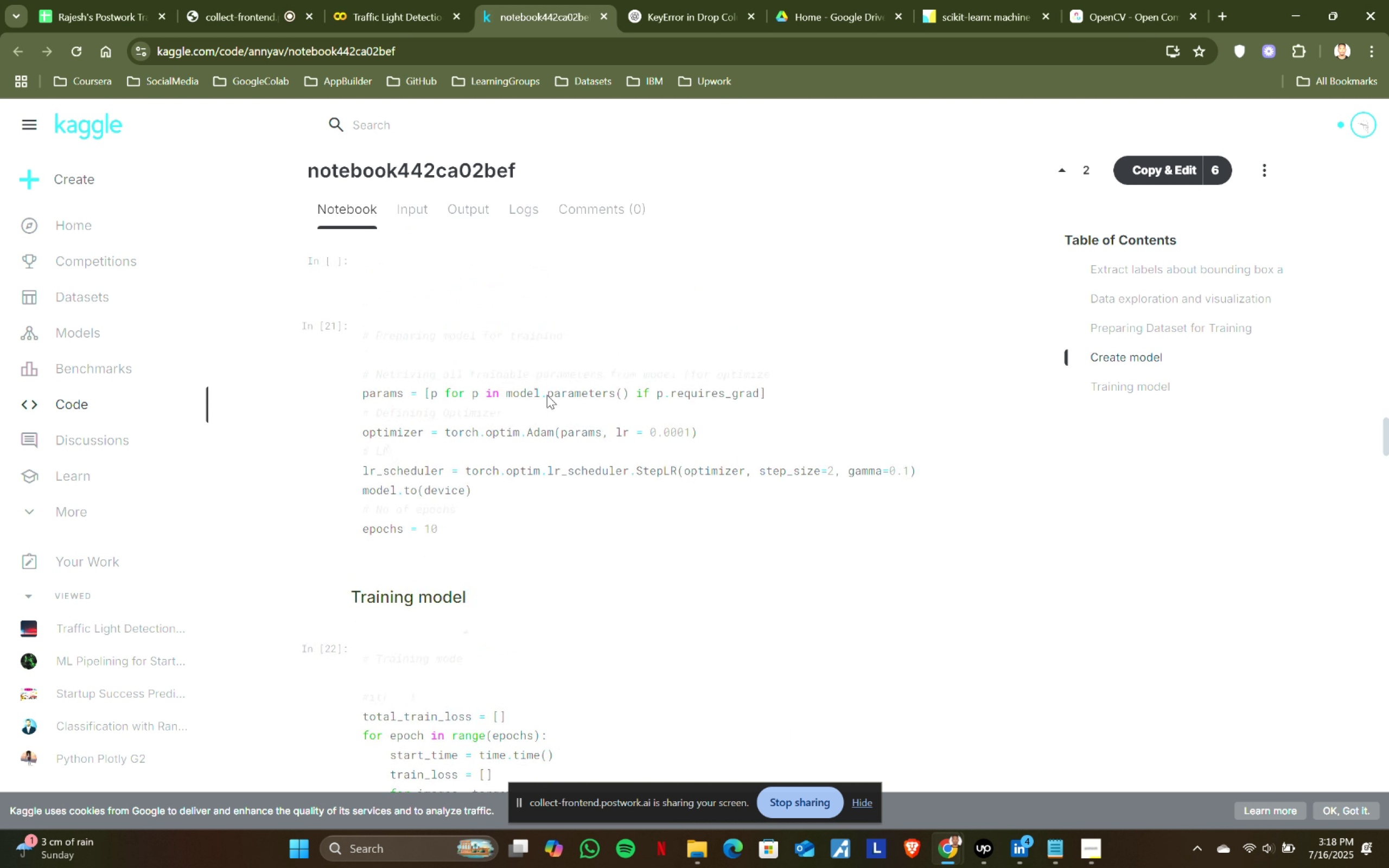 
scroll: coordinate [547, 395], scroll_direction: down, amount: 1.0
 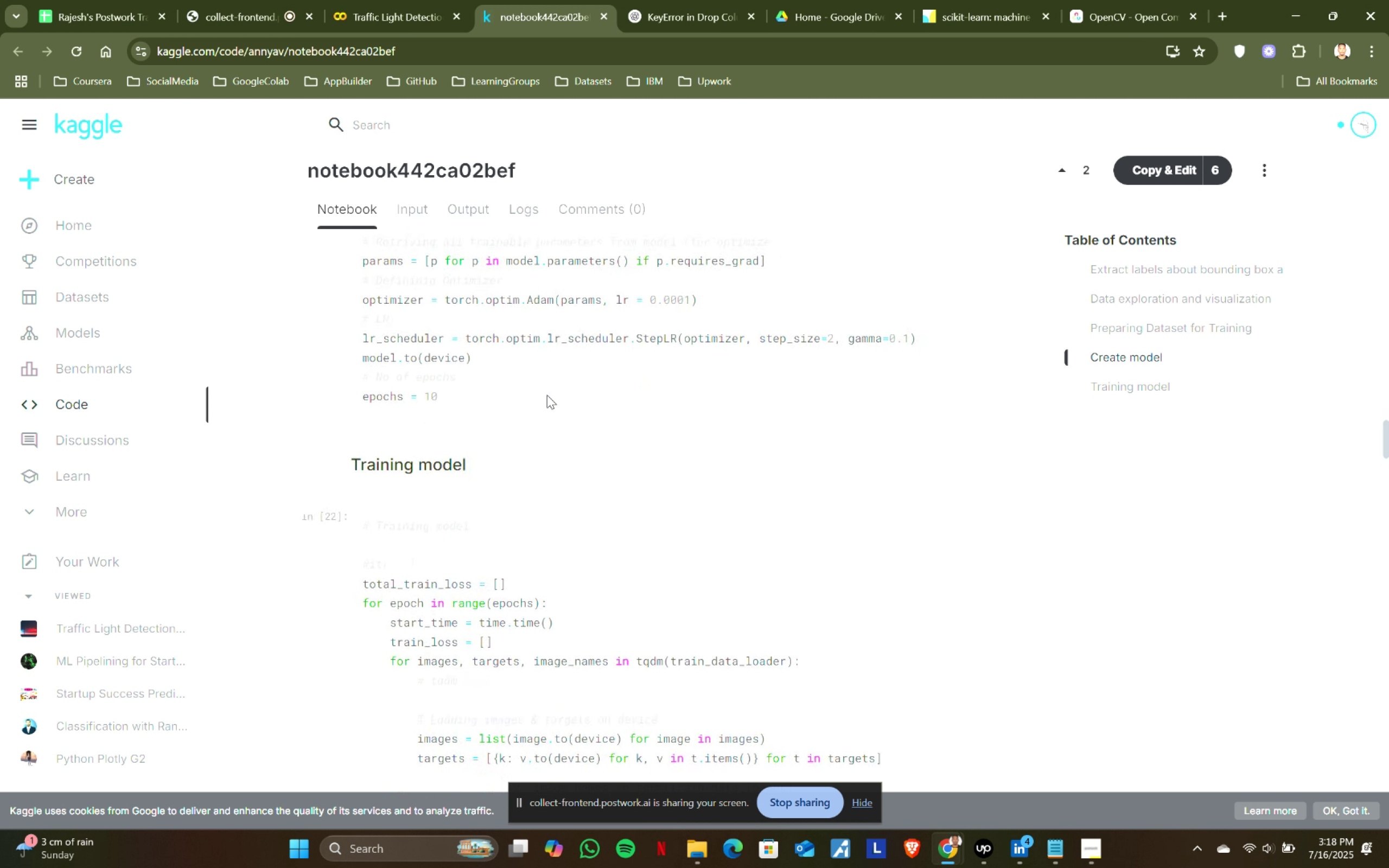 
scroll: coordinate [547, 395], scroll_direction: up, amount: 1.0
 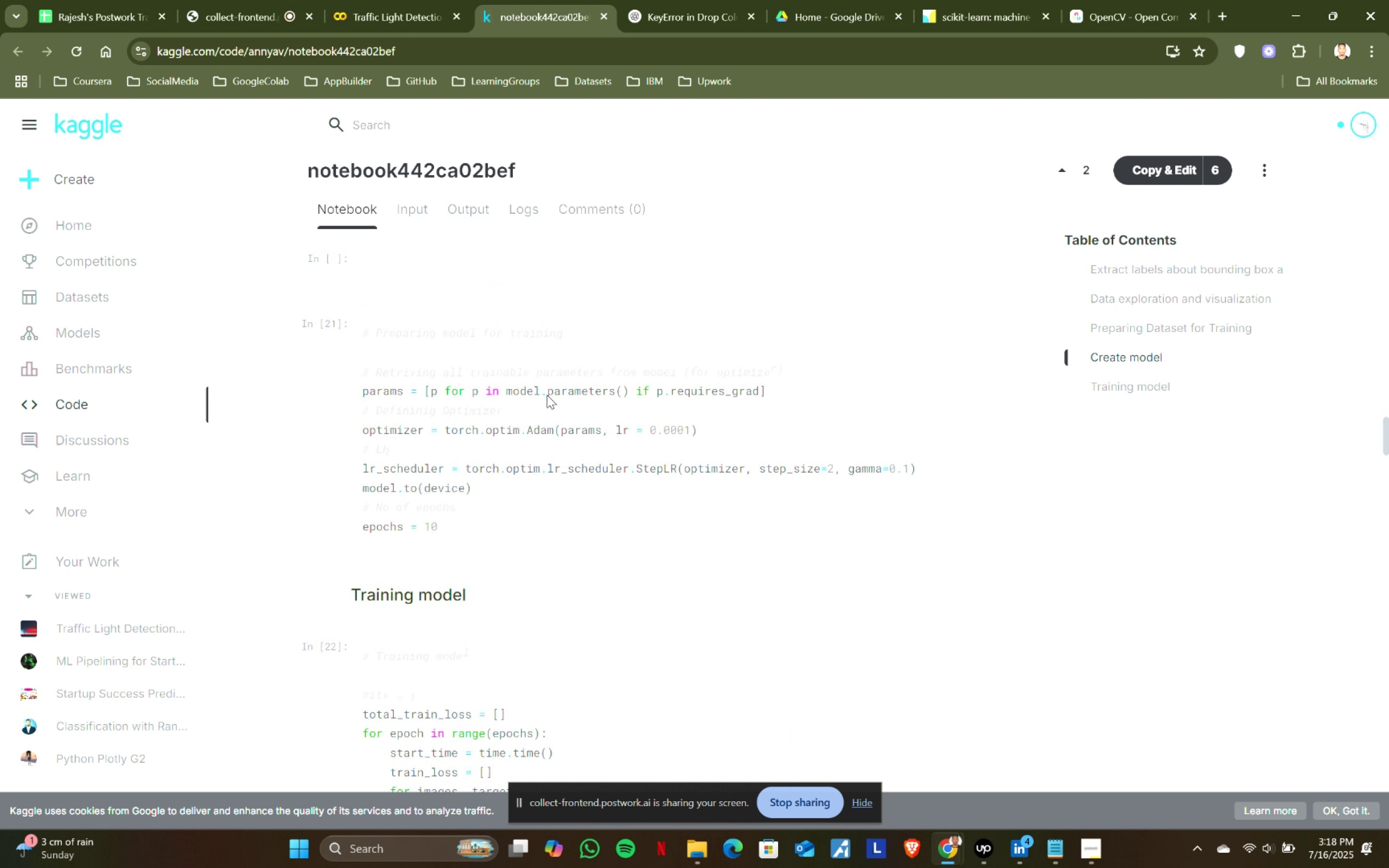 
scroll: coordinate [547, 395], scroll_direction: down, amount: 1.0
 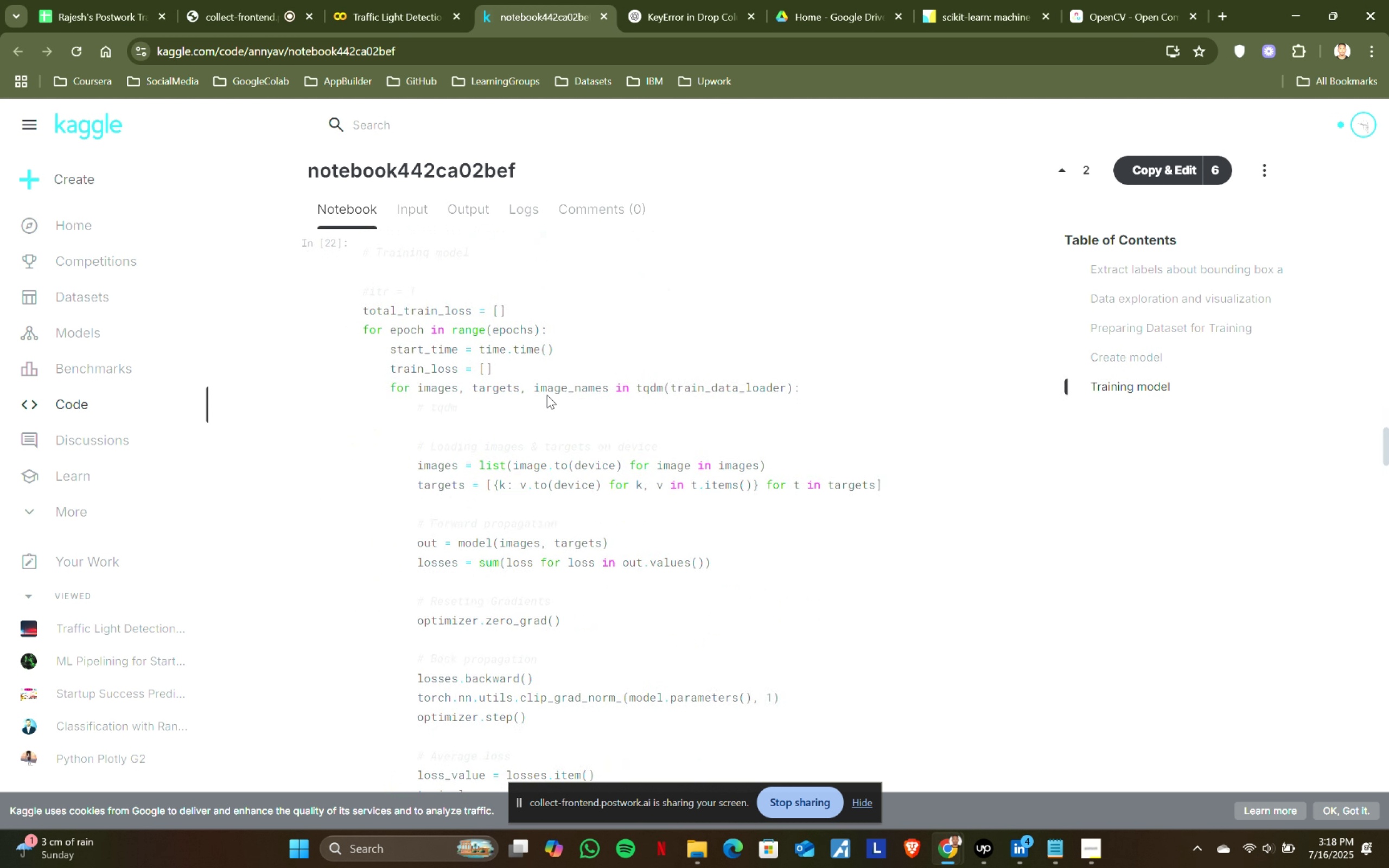 
scroll: coordinate [551, 394], scroll_direction: up, amount: 17.0
 